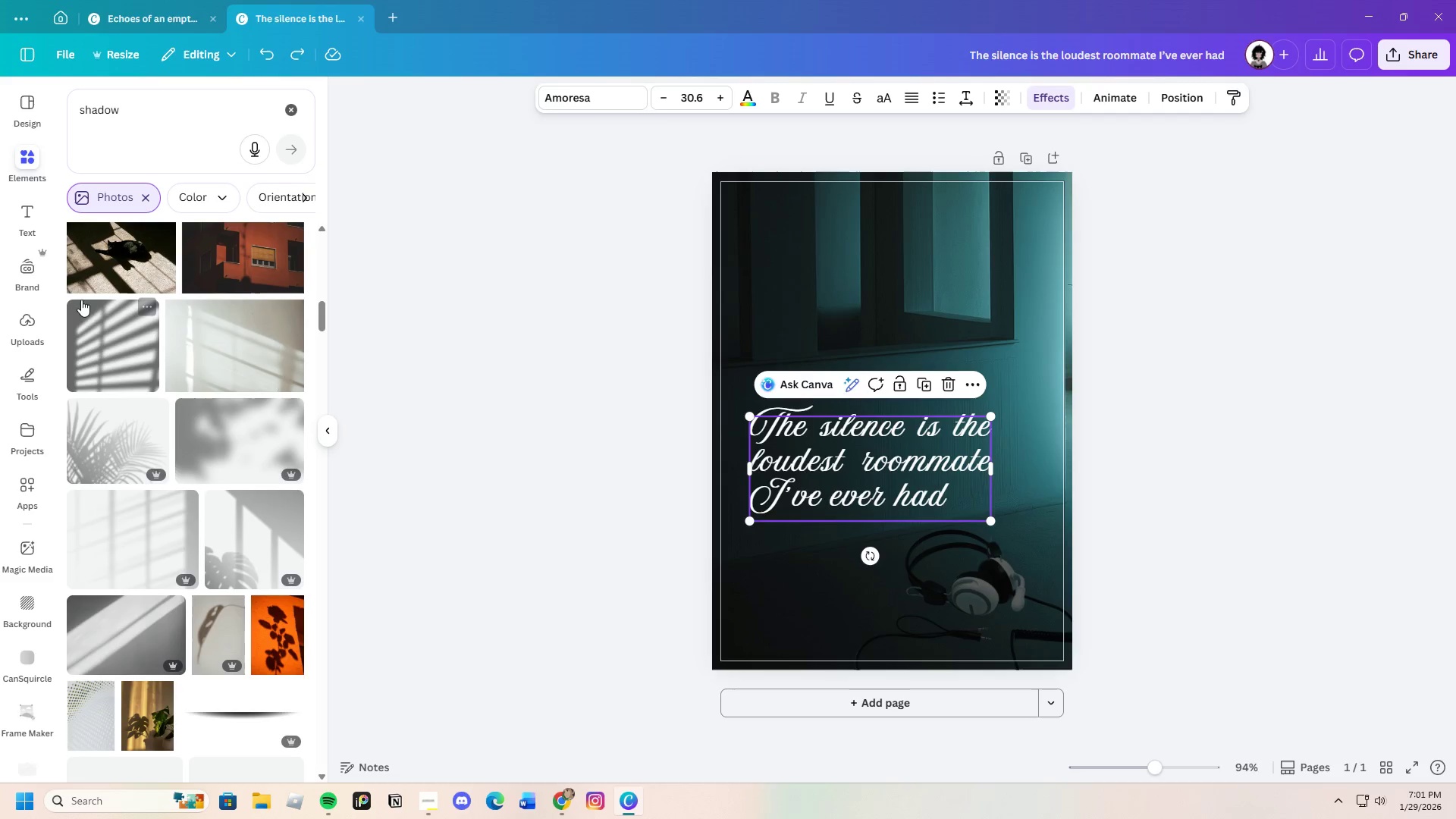 
left_click([27, 221])
 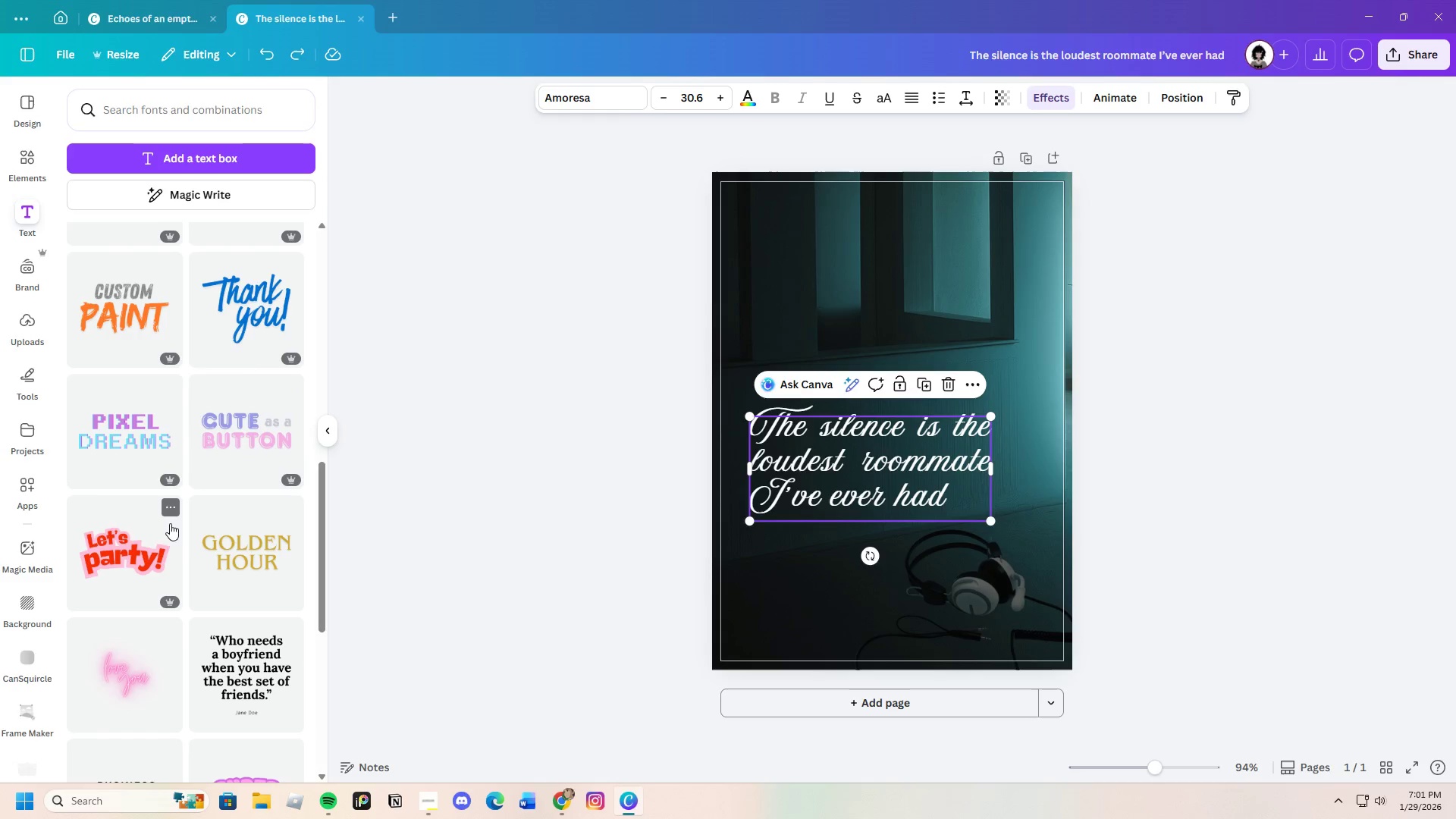 
scroll: coordinate [198, 539], scroll_direction: down, amount: 8.0
 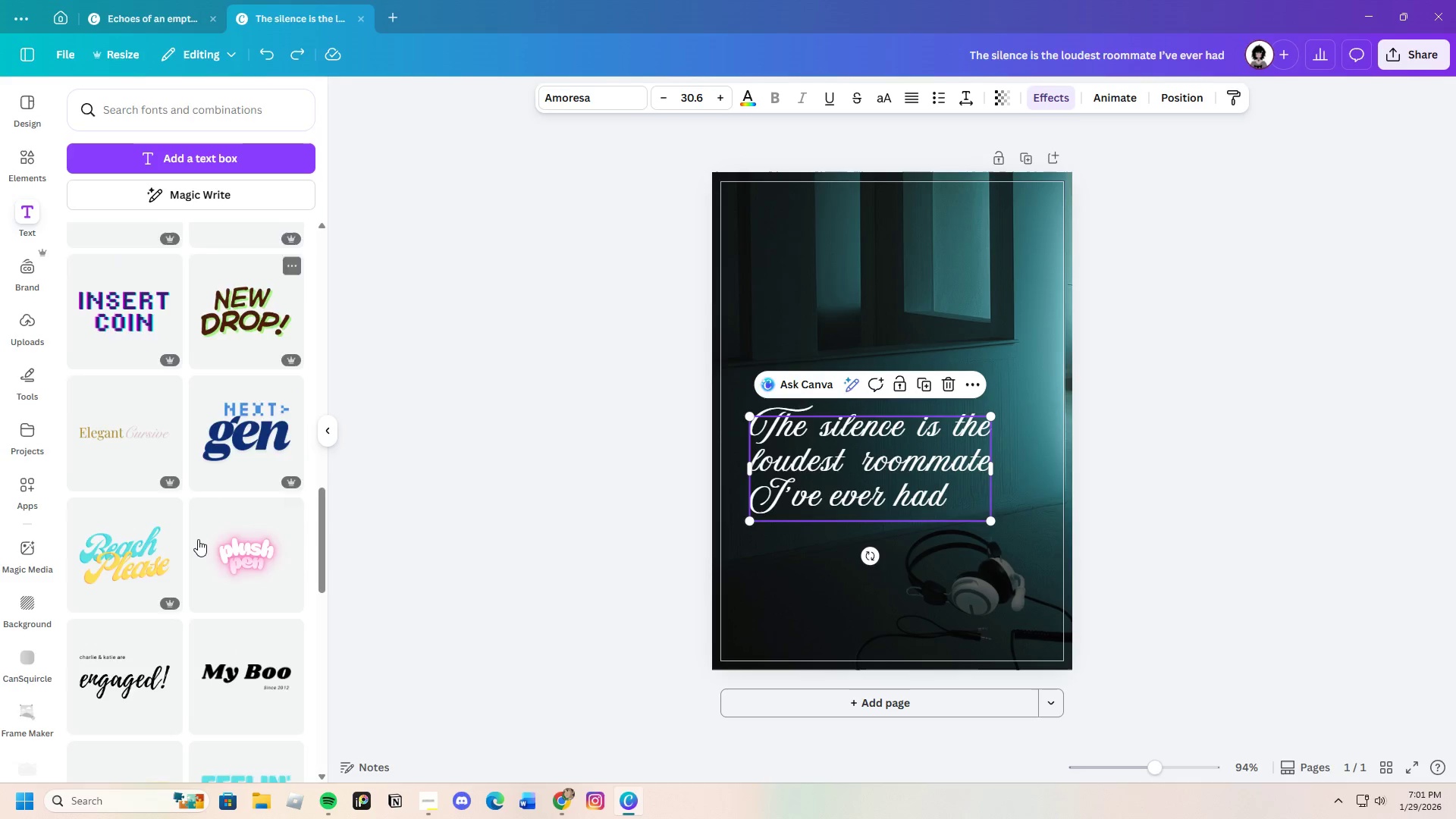 
scroll: coordinate [198, 539], scroll_direction: up, amount: 2.0
 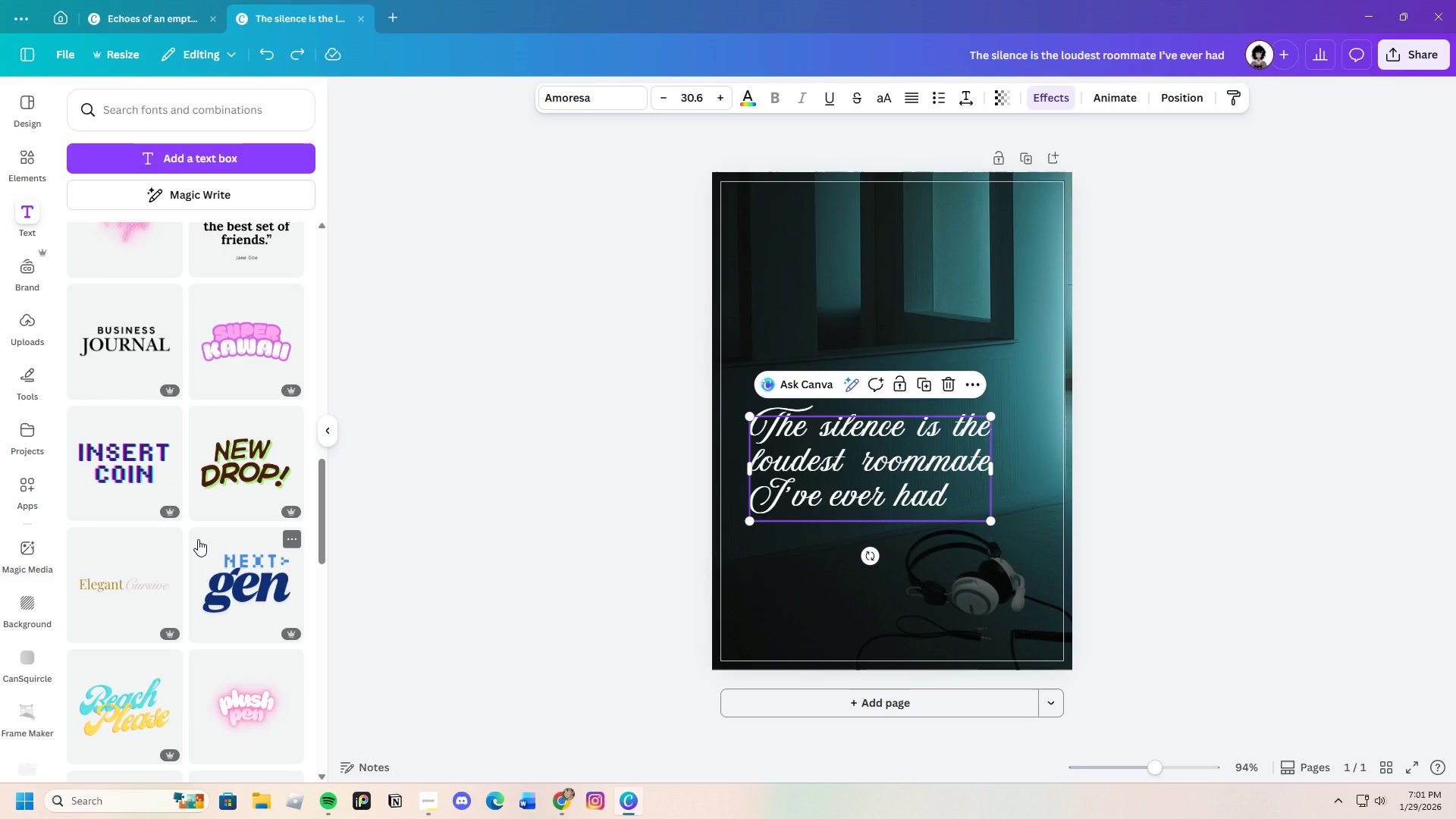 
scroll: coordinate [198, 535], scroll_direction: down, amount: 8.0
 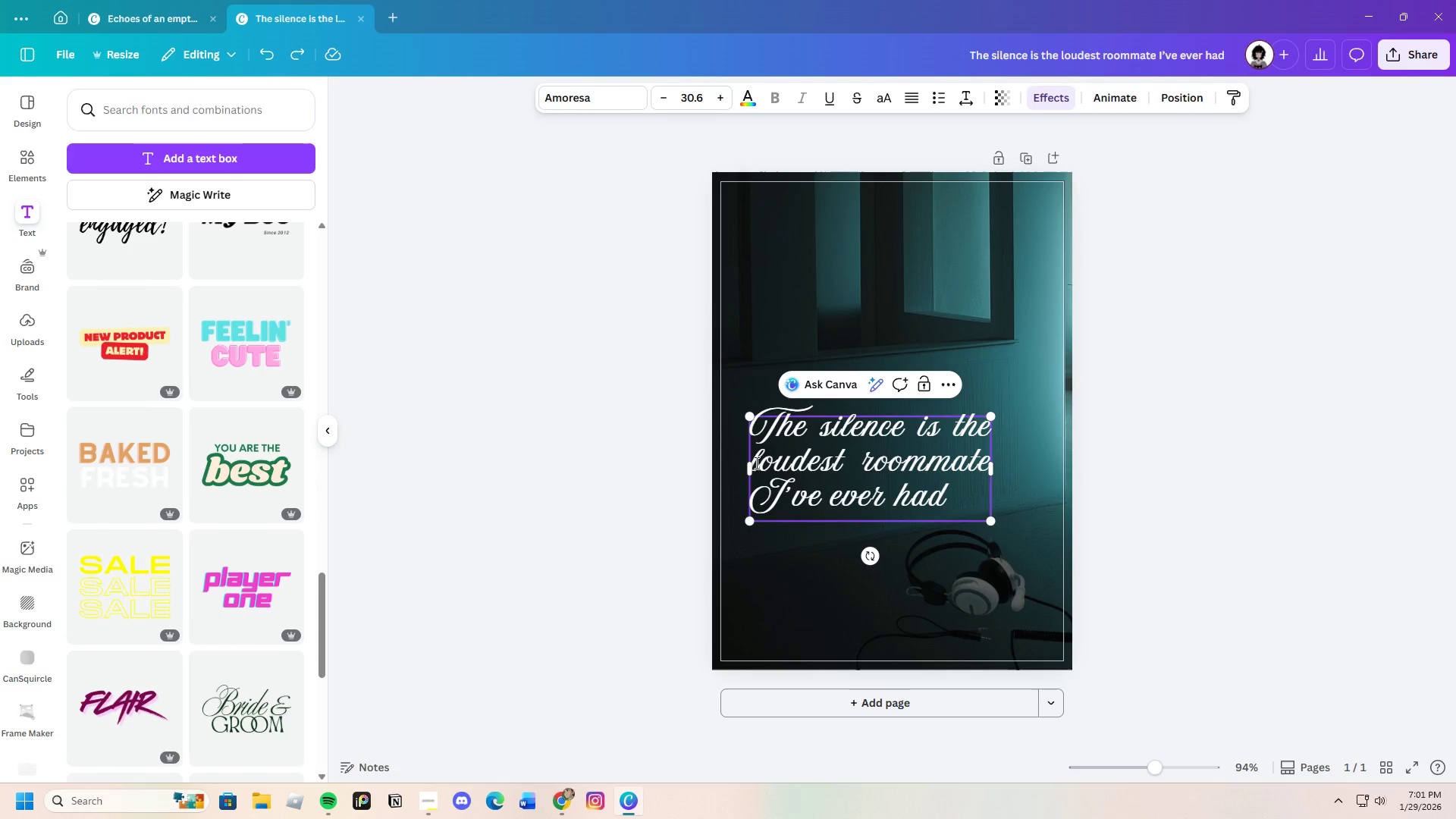 
left_click_drag(start_coordinate=[915, 431], to_coordinate=[979, 521])
 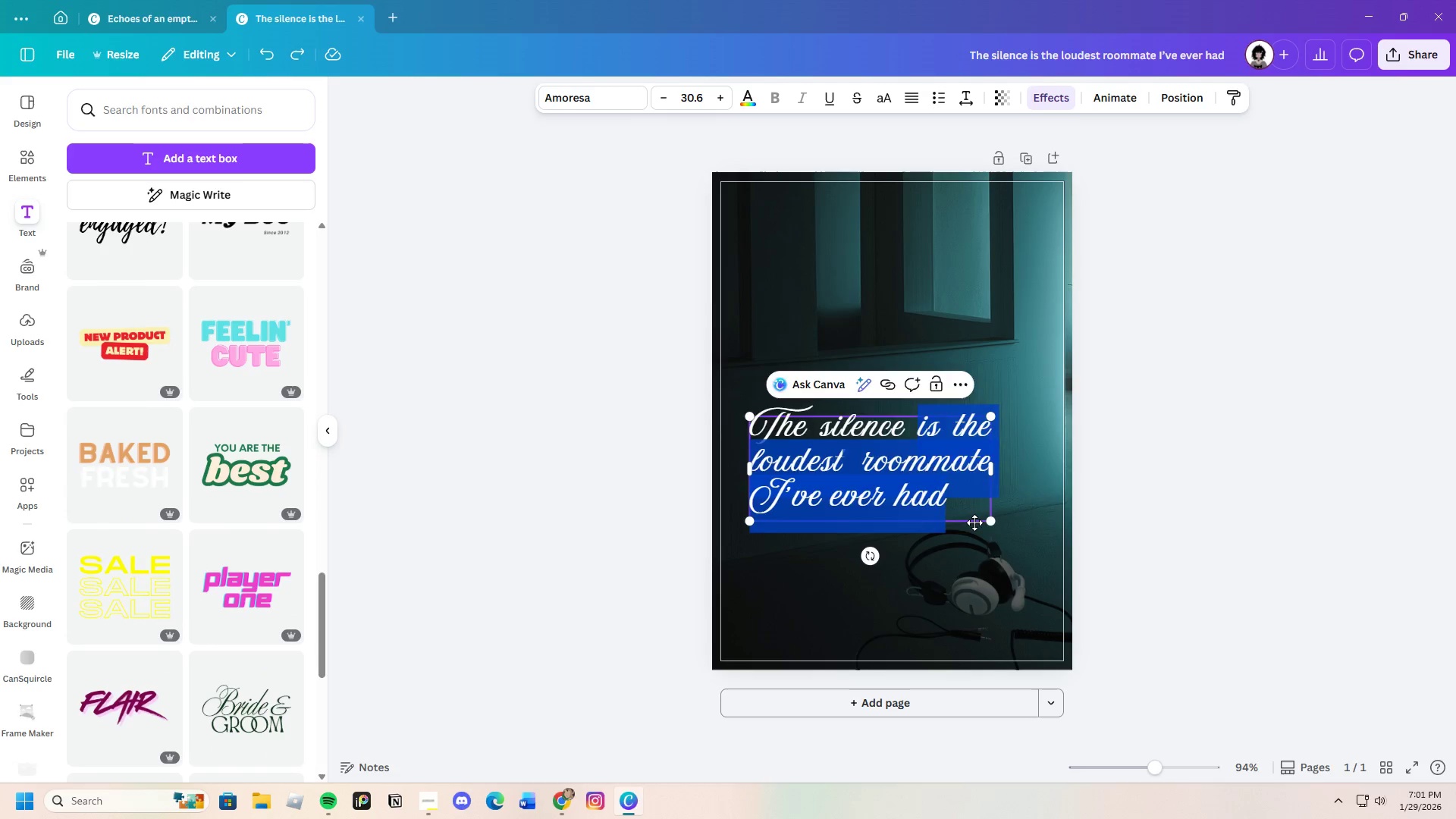 
key(Backspace)
 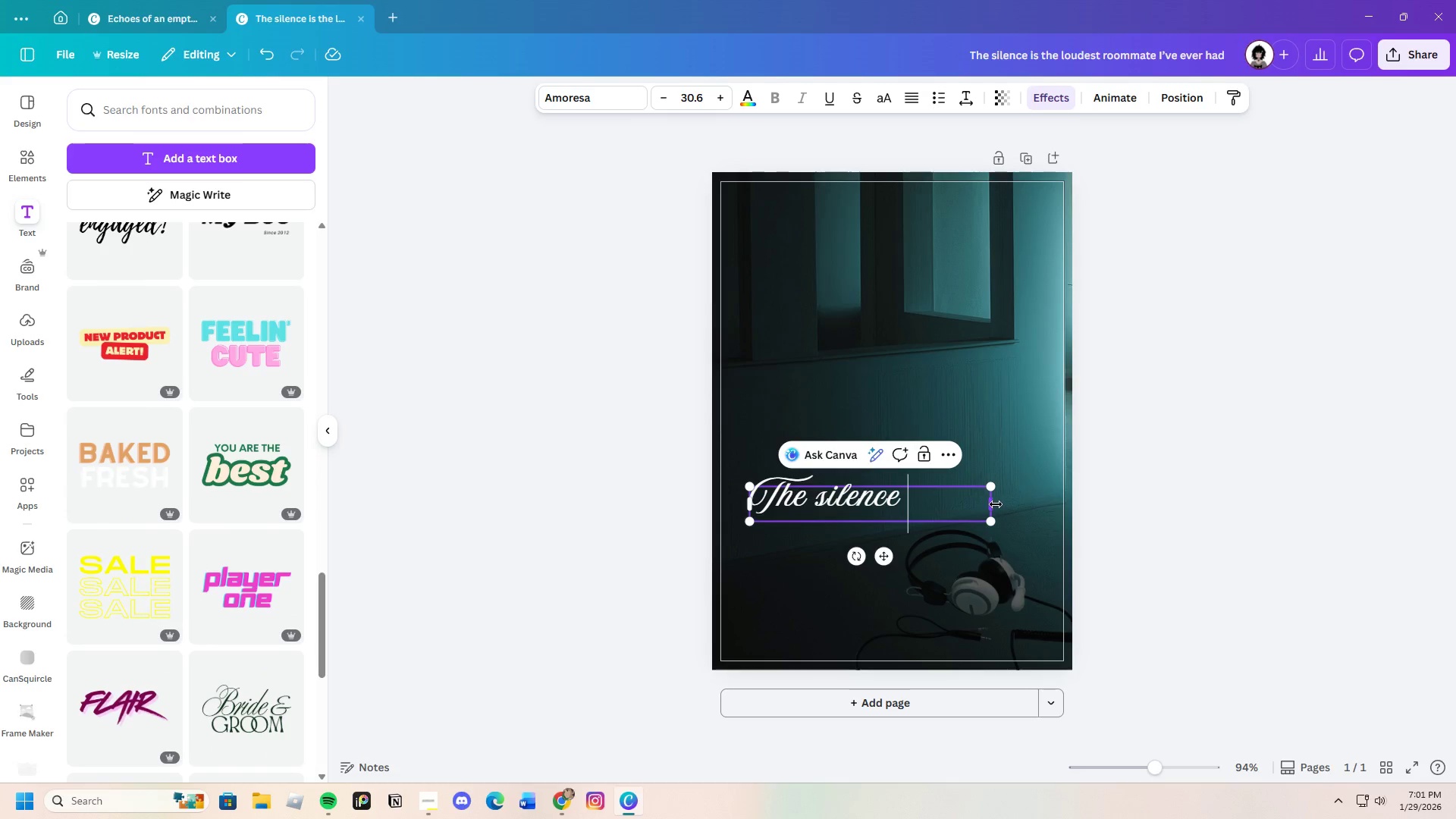 
left_click_drag(start_coordinate=[993, 504], to_coordinate=[906, 497])
 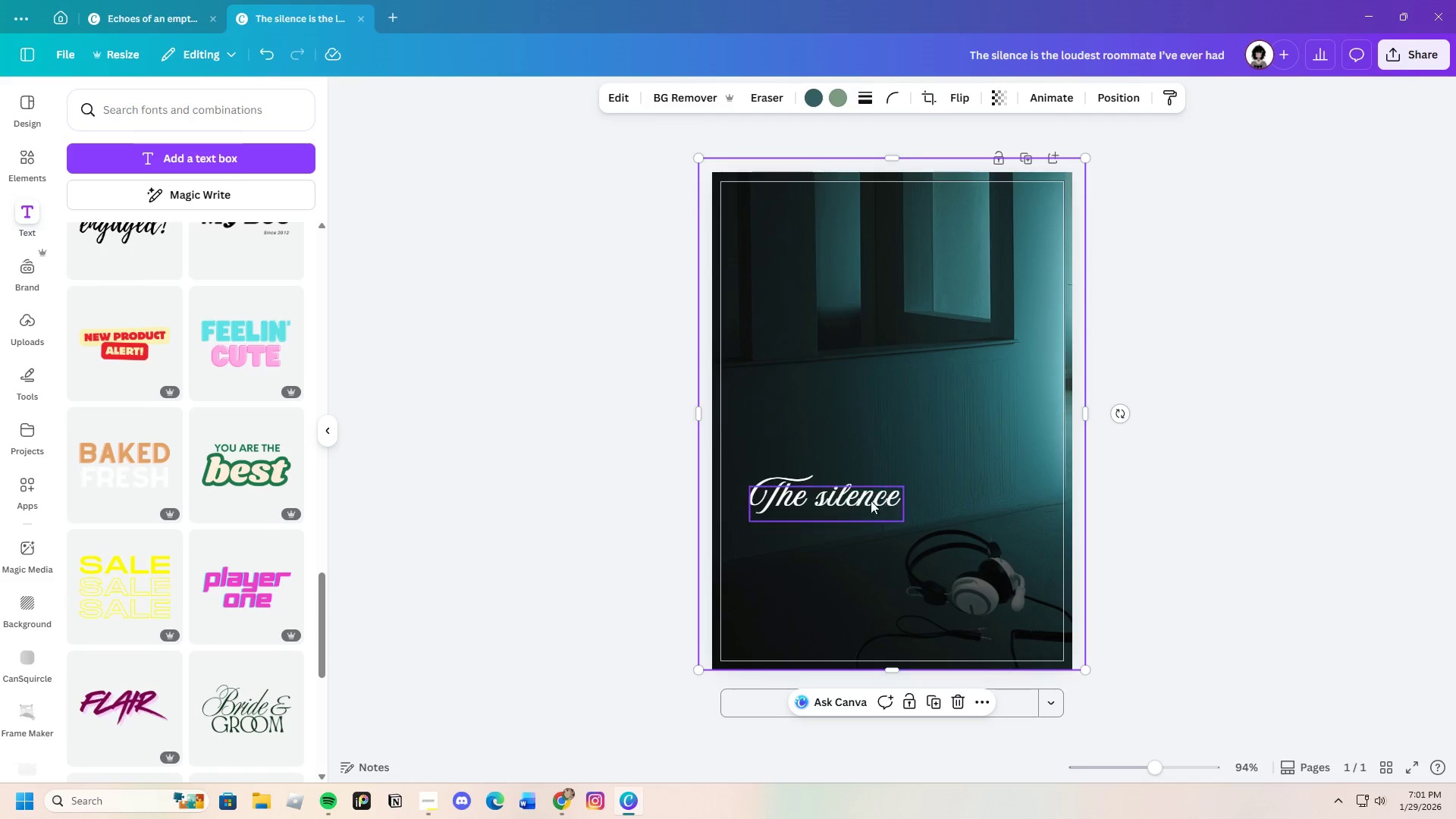 
double_click([869, 500])
 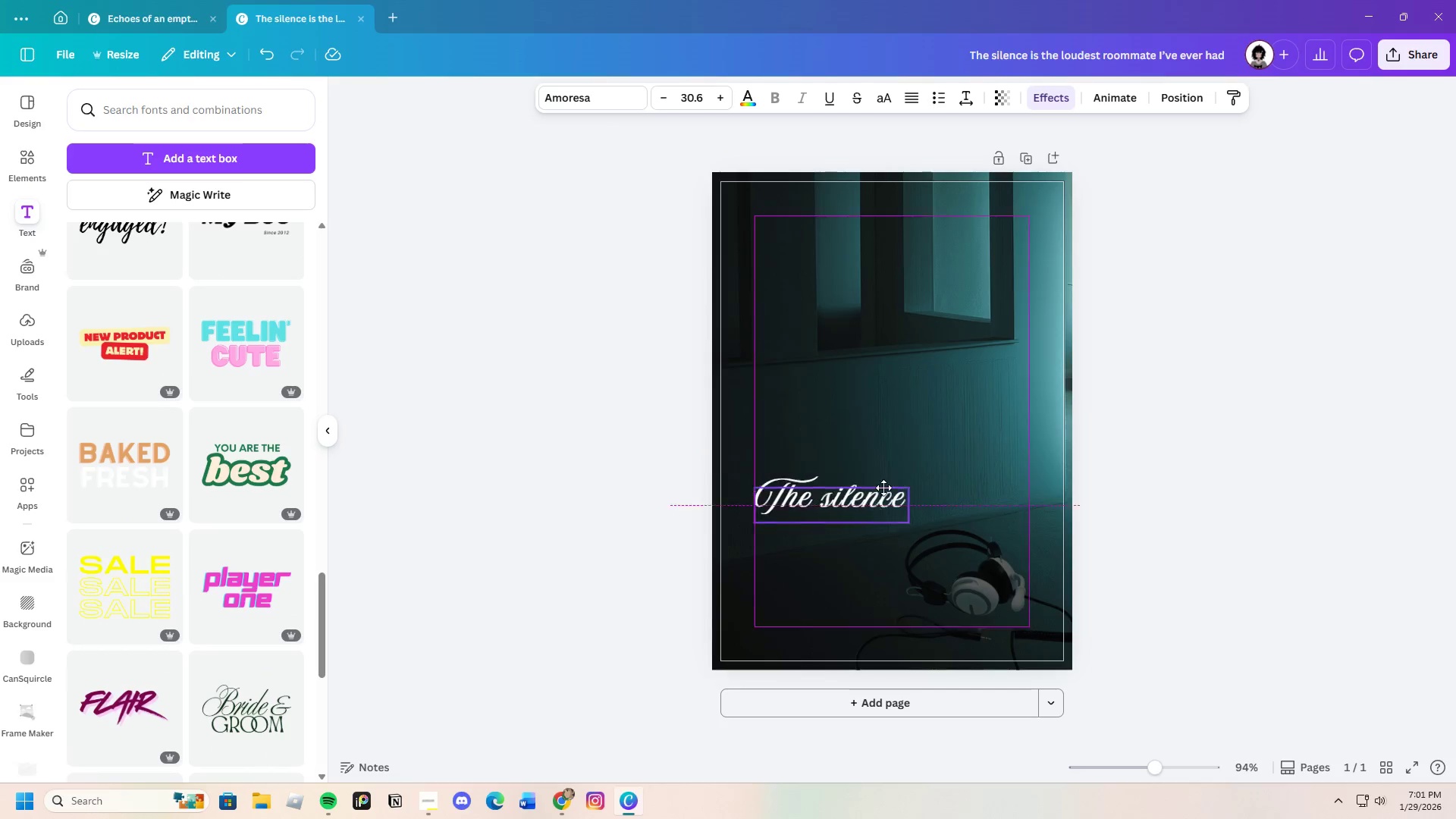 
left_click_drag(start_coordinate=[869, 500], to_coordinate=[937, 340])
 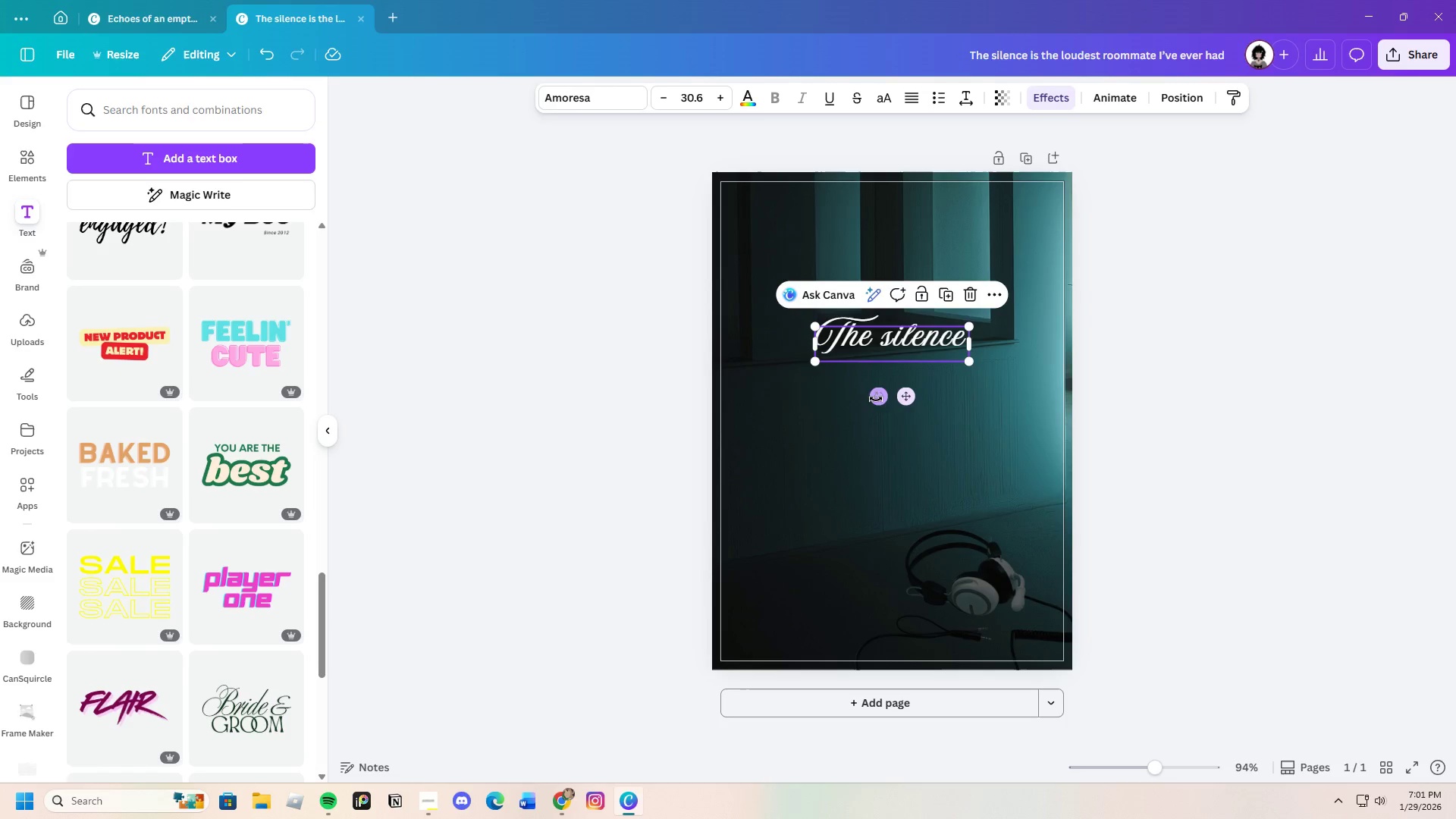 
left_click_drag(start_coordinate=[876, 399], to_coordinate=[880, 403])
 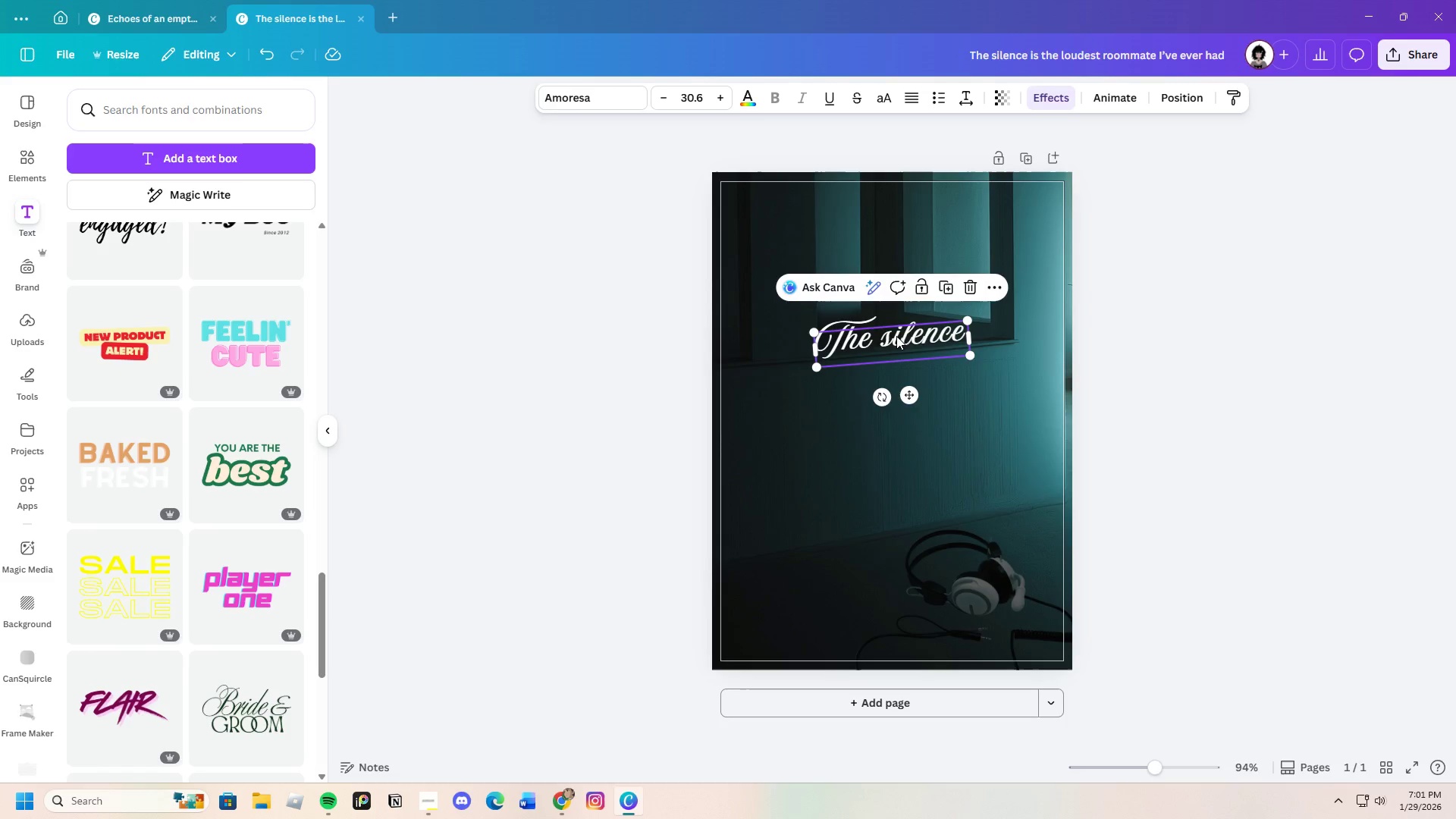 
left_click_drag(start_coordinate=[896, 337], to_coordinate=[903, 336])
 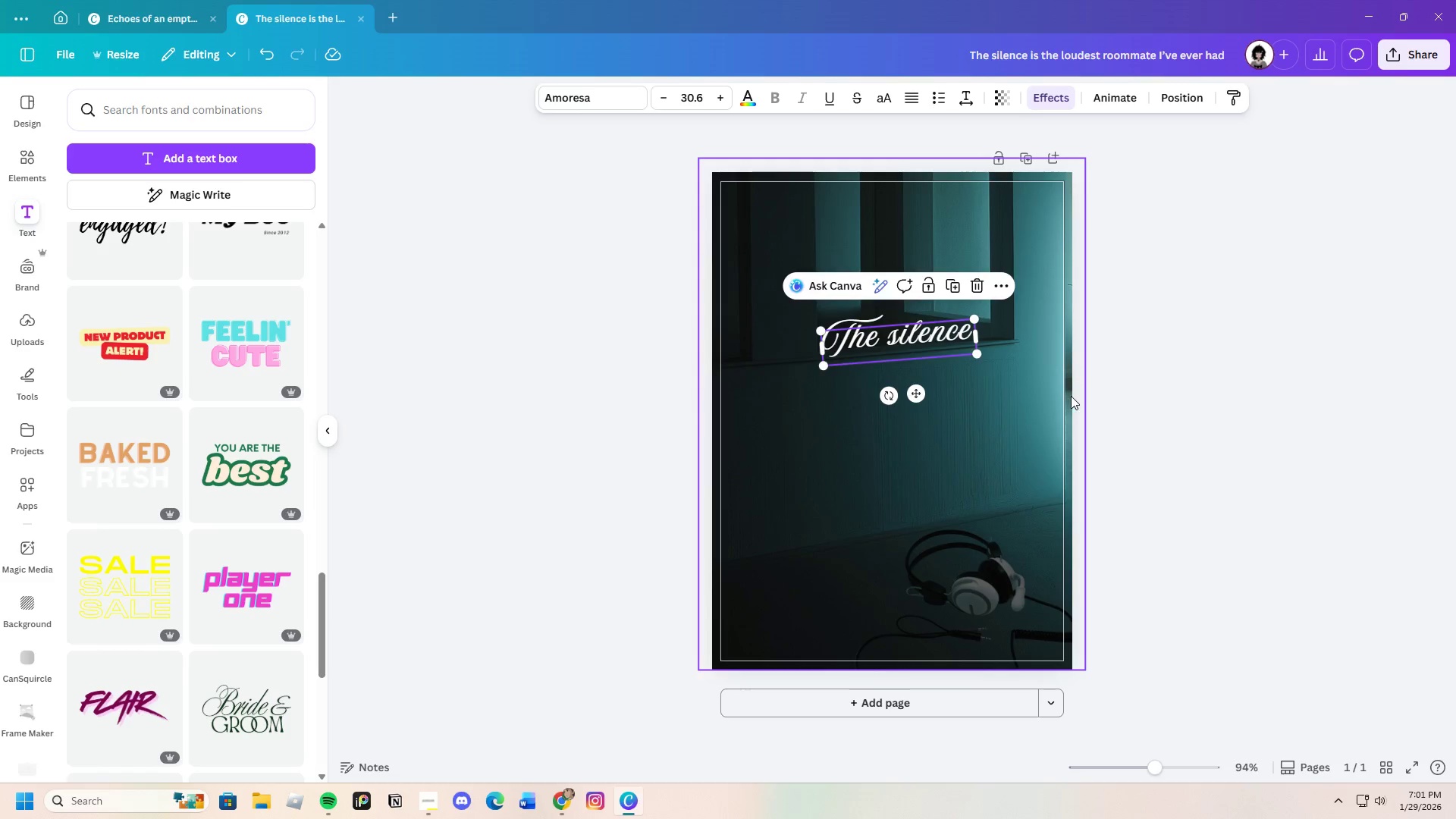 
left_click([1071, 396])
 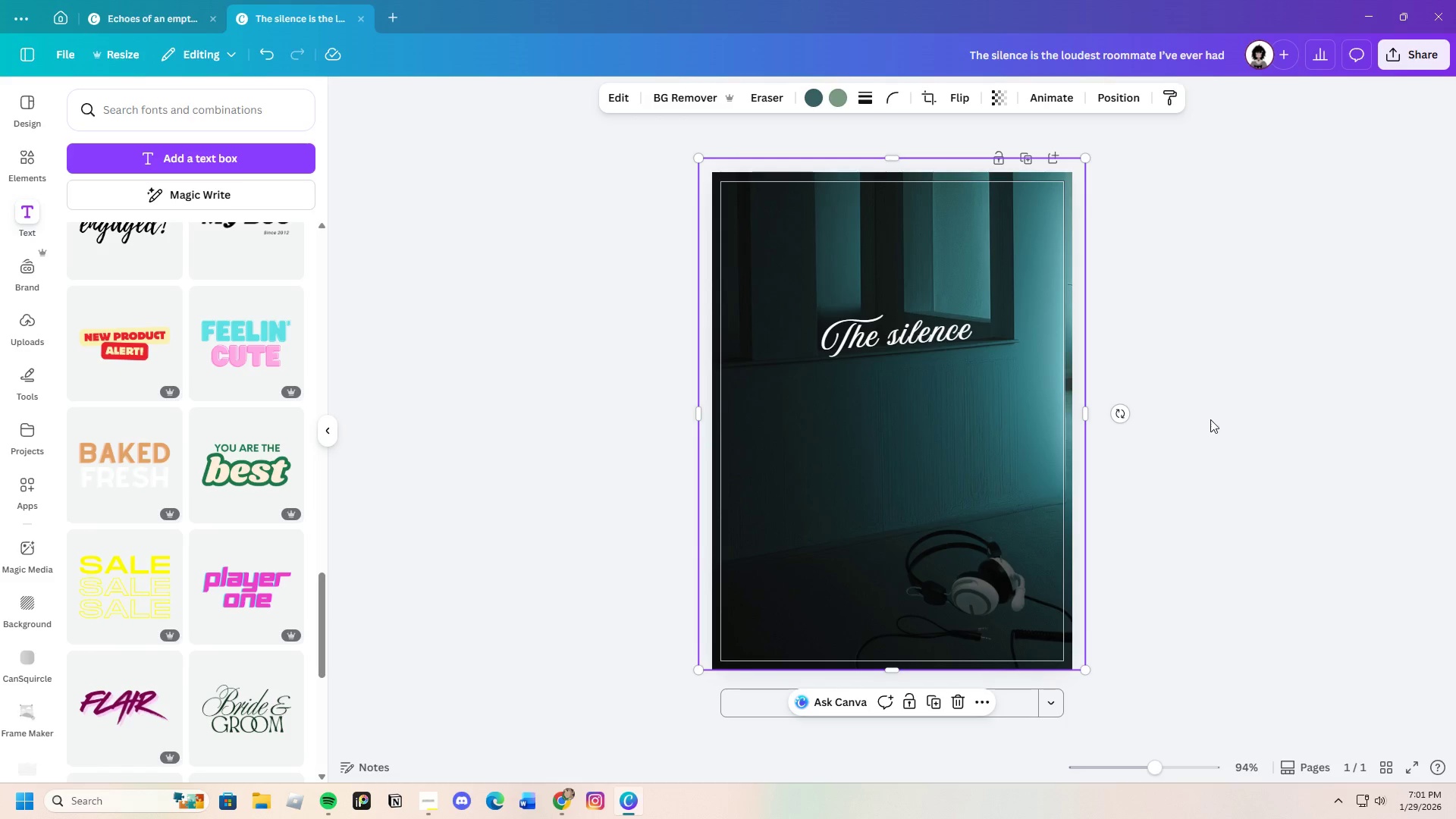 
left_click([1211, 420])
 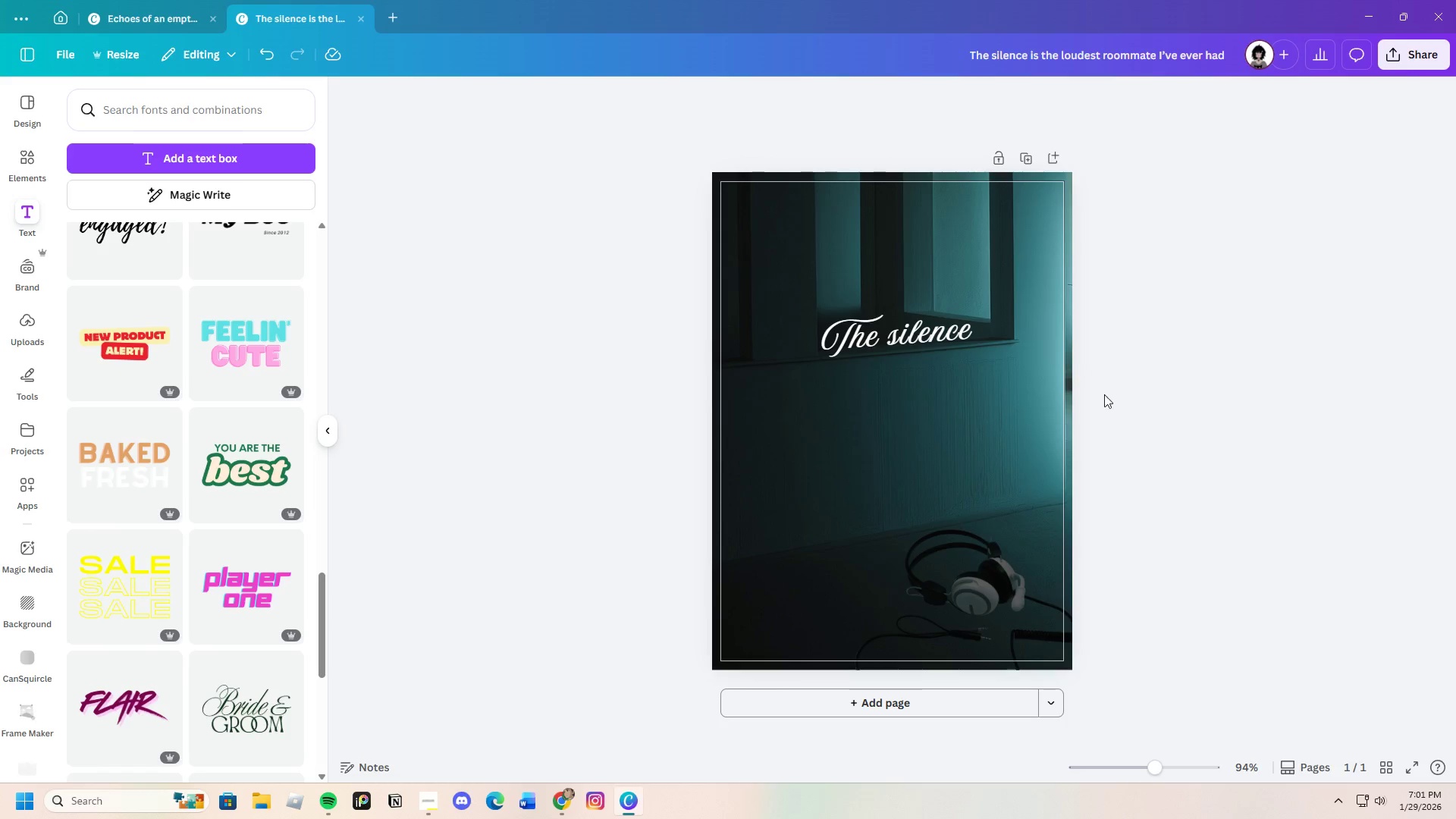 
left_click_drag(start_coordinate=[915, 335], to_coordinate=[900, 334])
 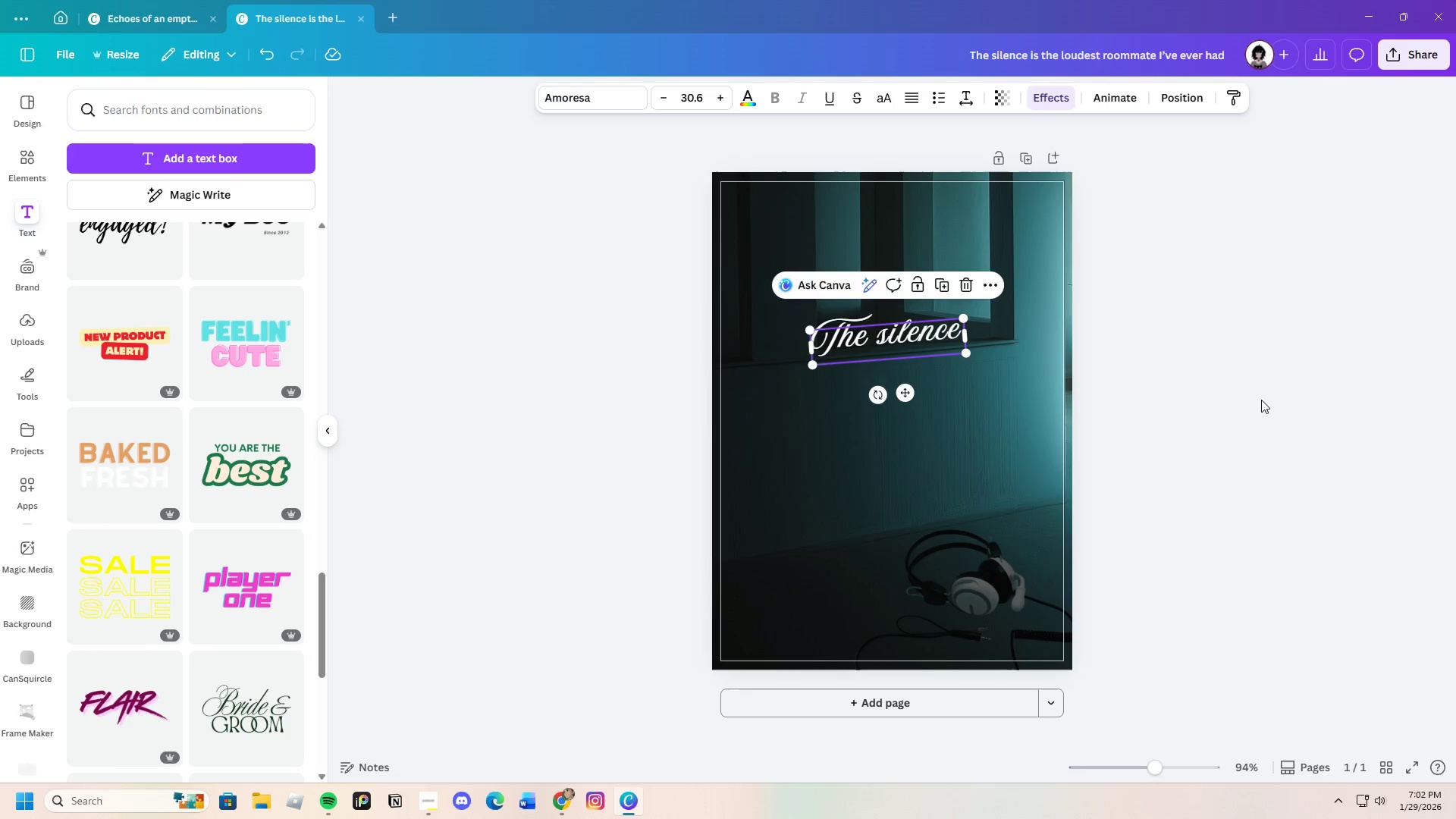 
left_click([1261, 400])
 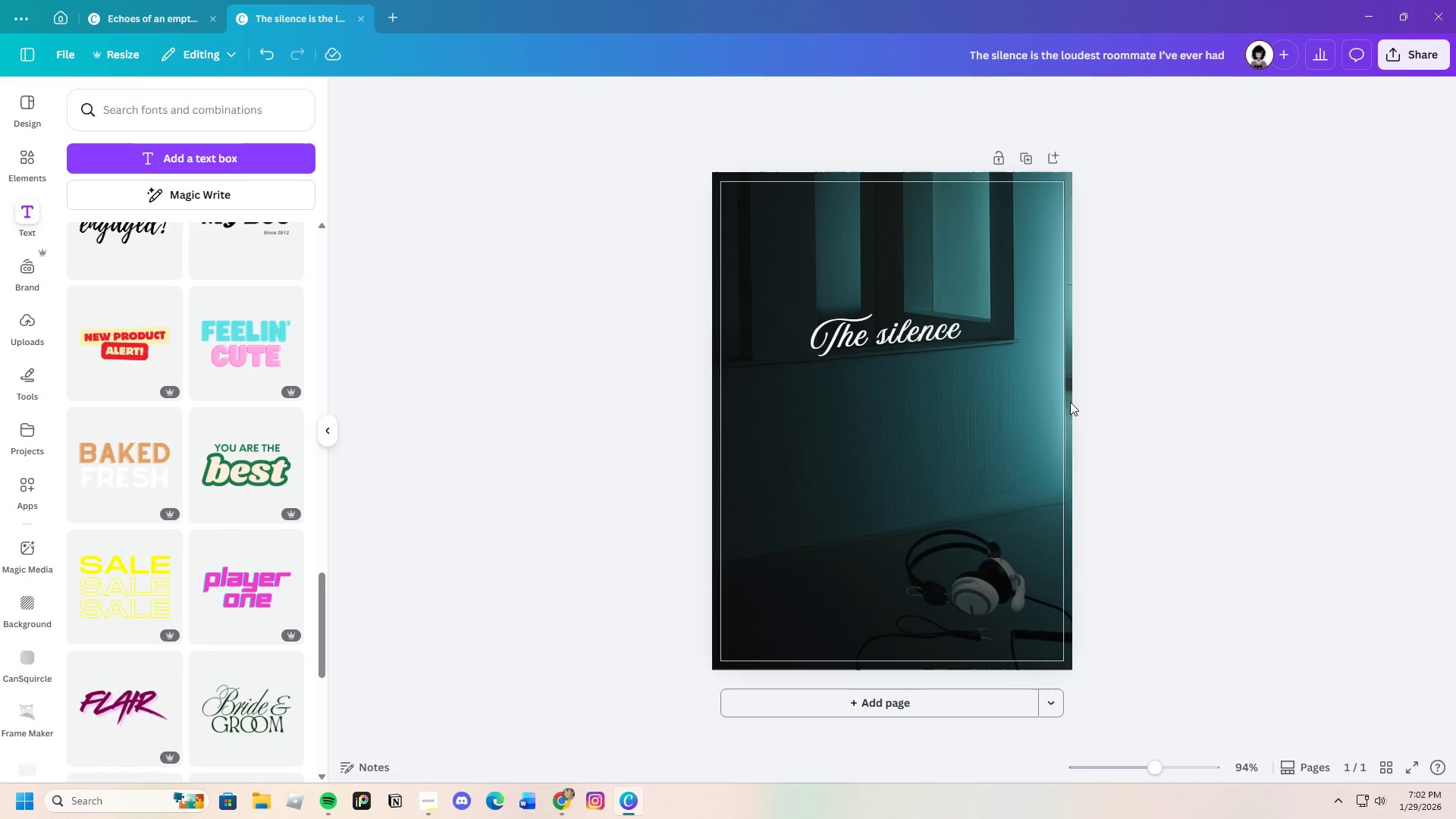 
left_click([920, 332])
 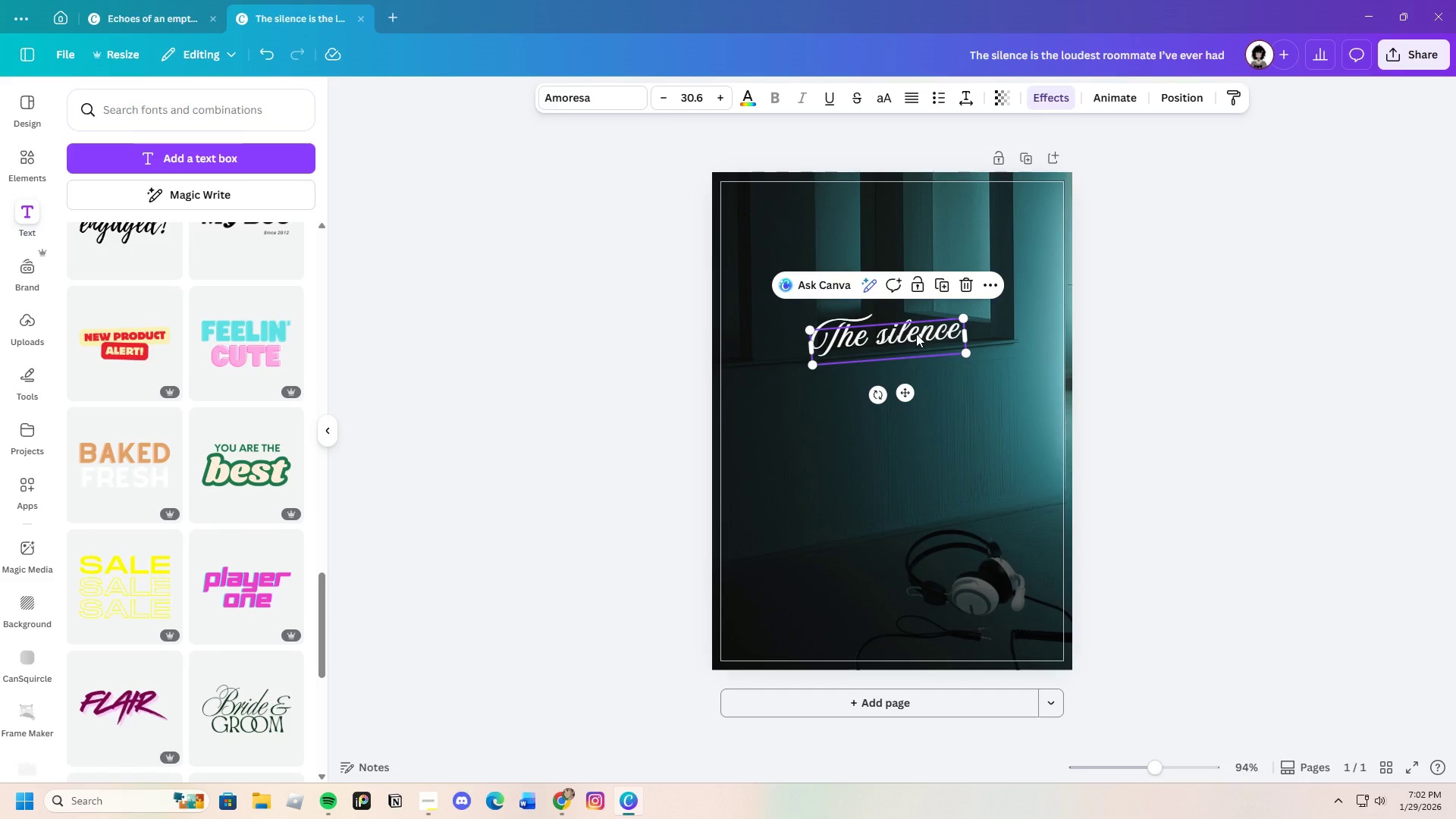 
key(Control+C)
 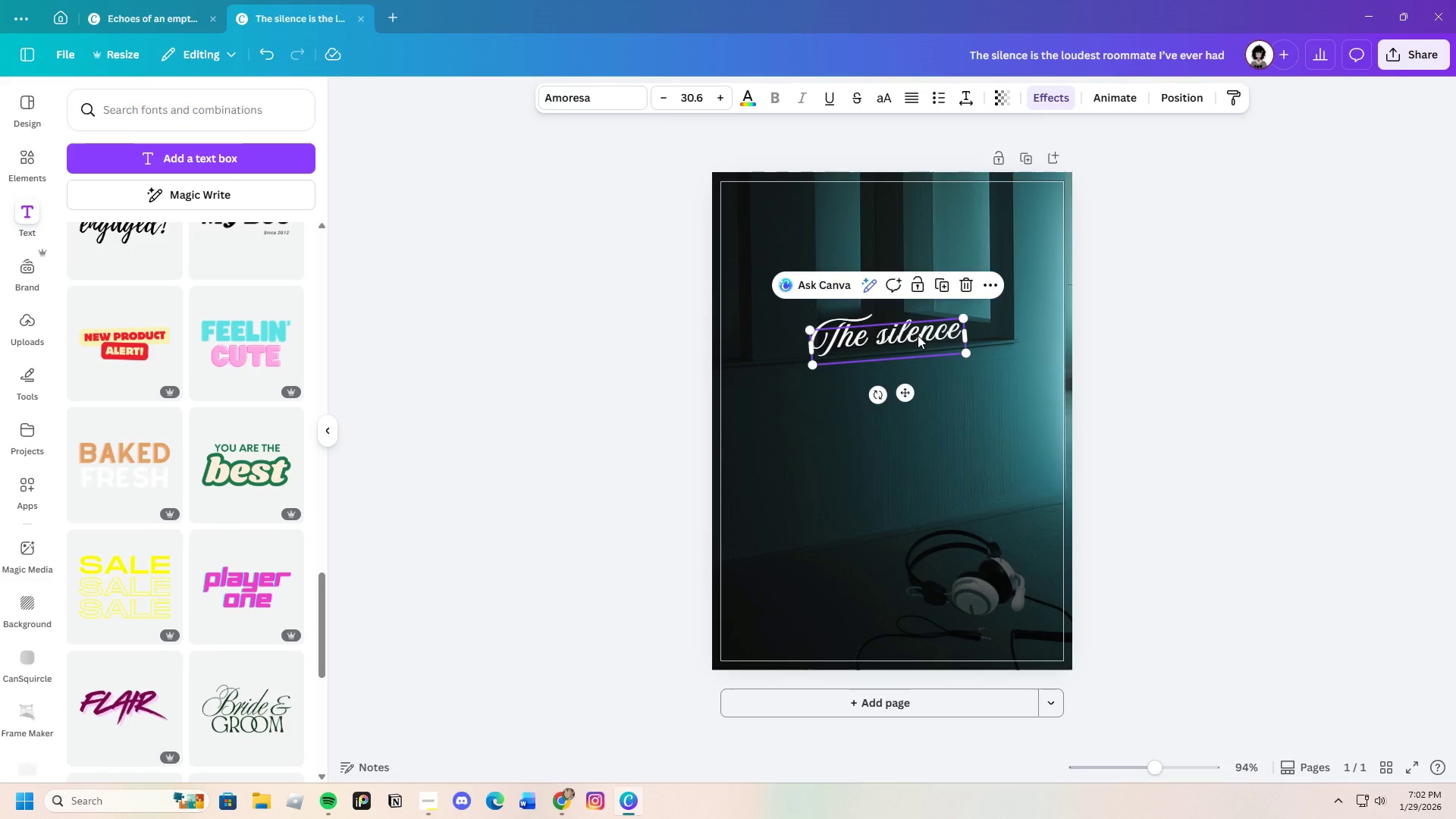 
key(Control+V)
 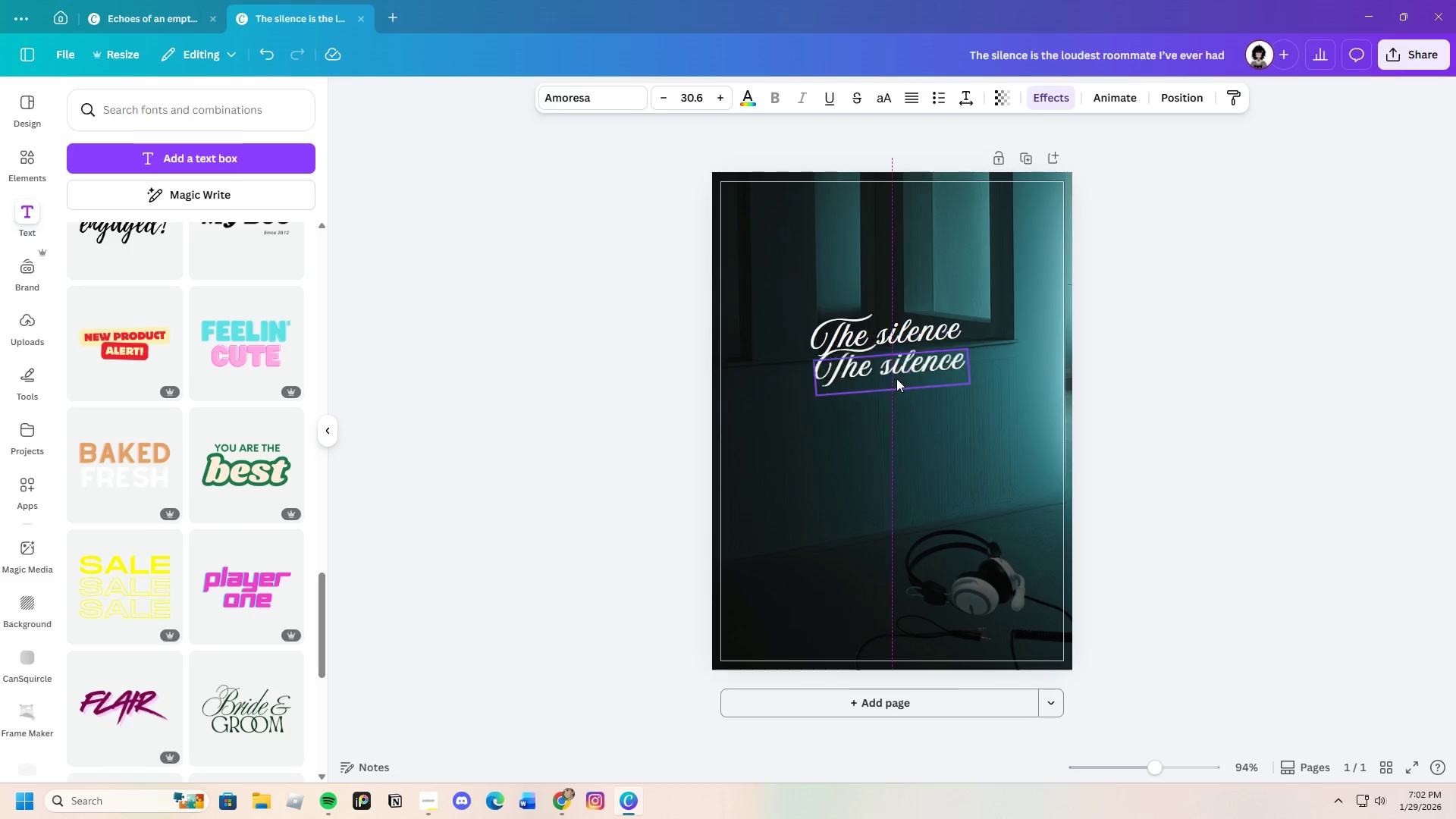 
left_click_drag(start_coordinate=[915, 344], to_coordinate=[876, 416])
 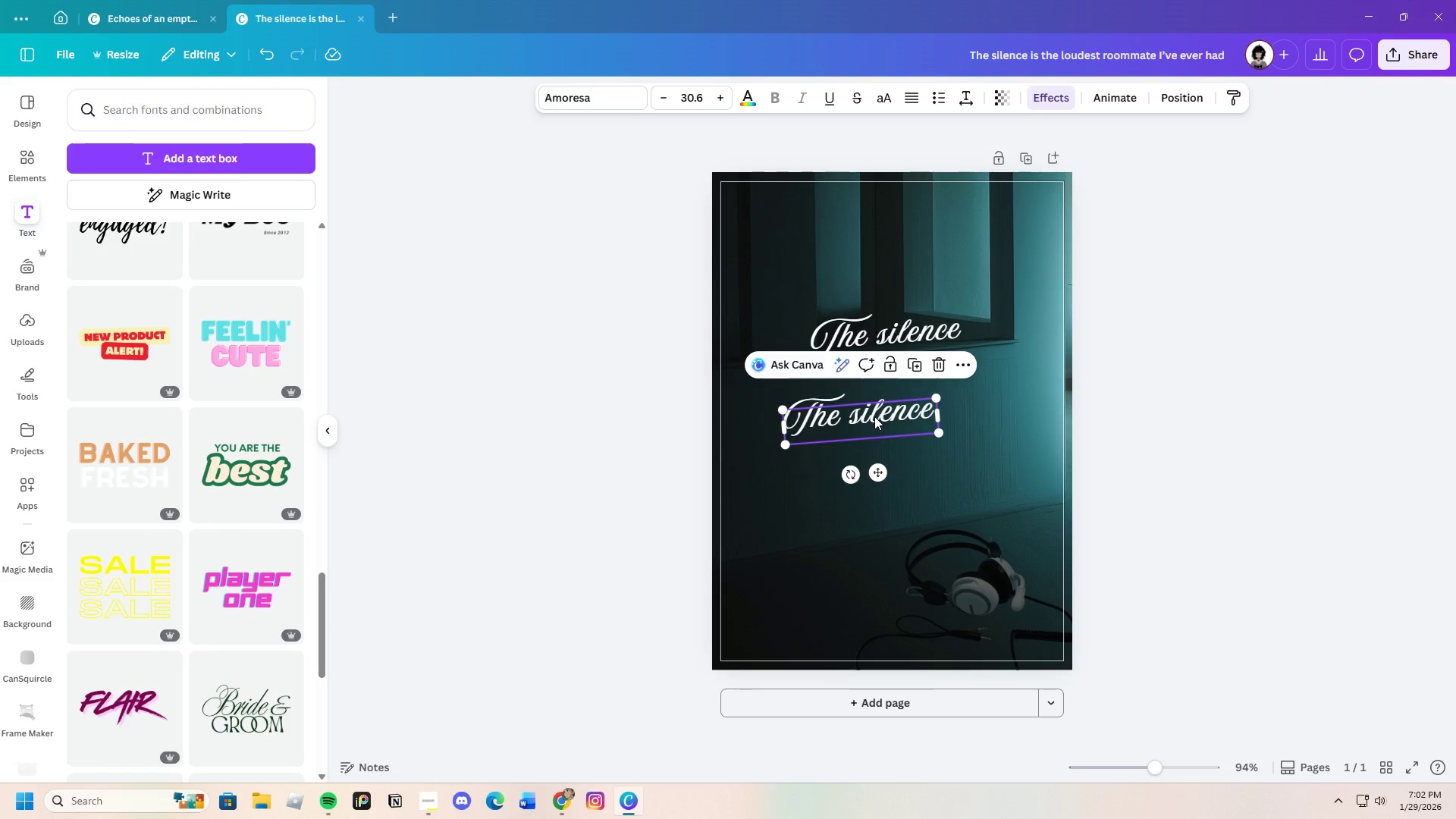 
left_click([874, 416])
 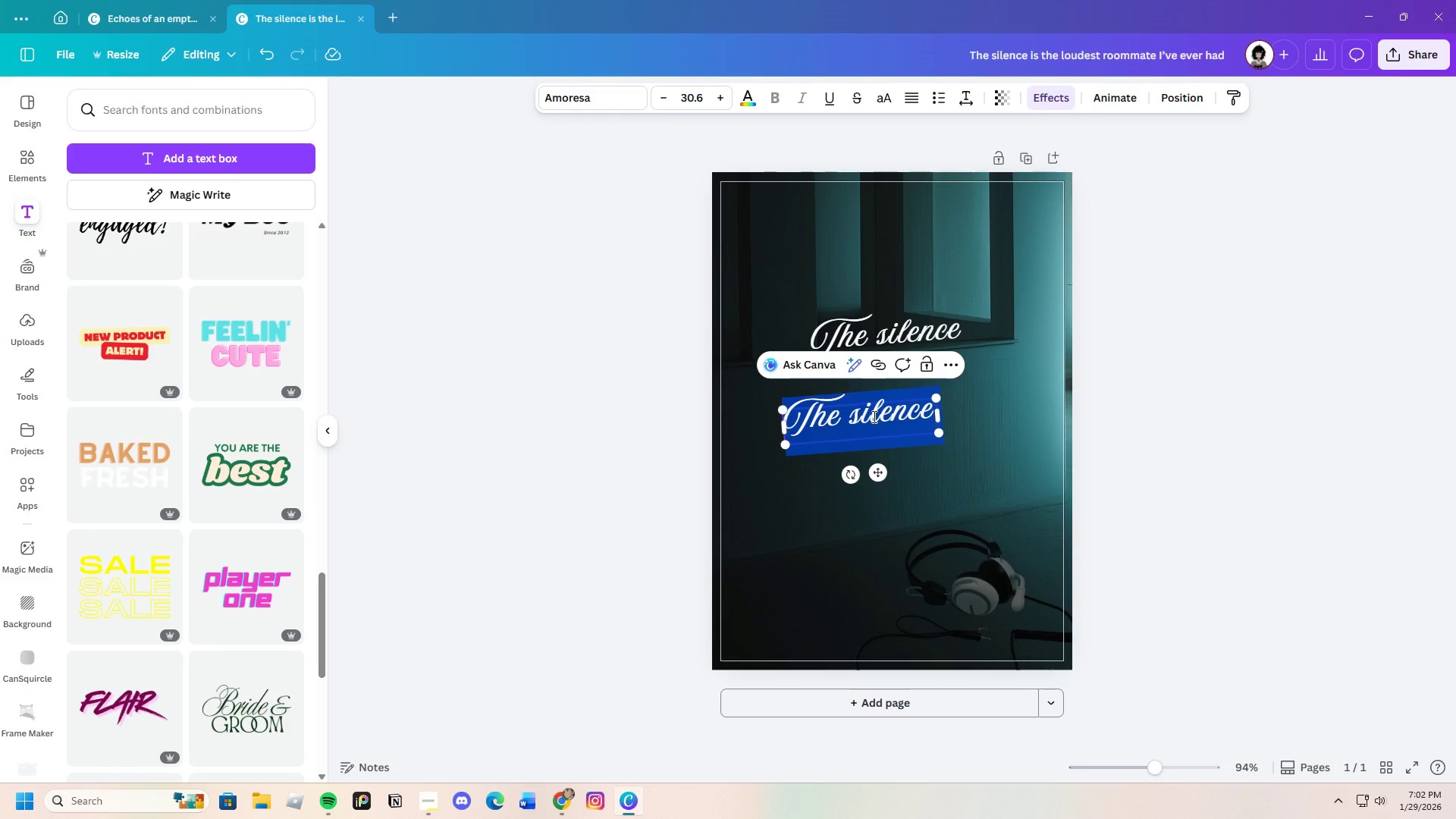 
key(Backspace)
type(is the )
 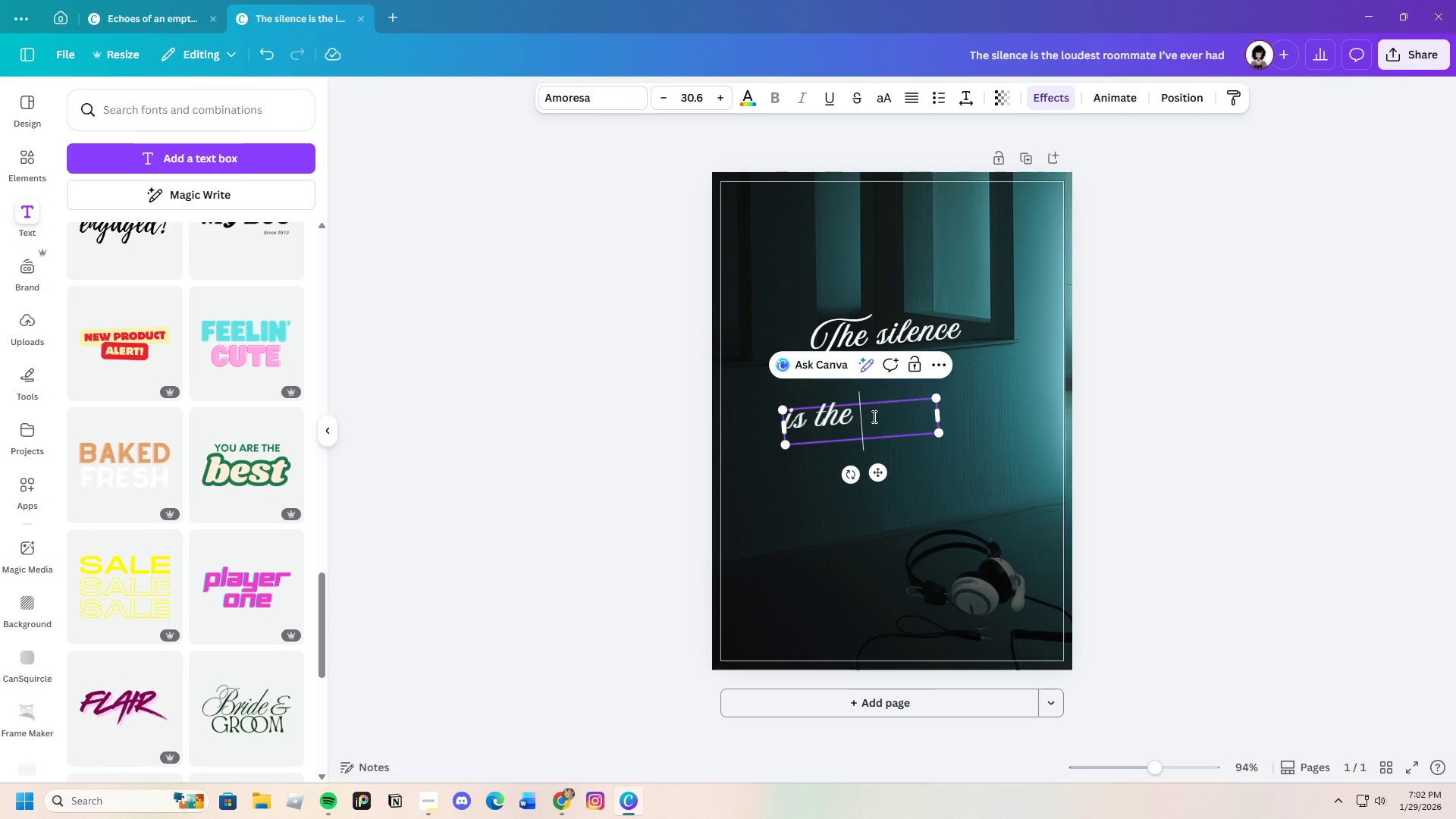 
wait(11.17)
 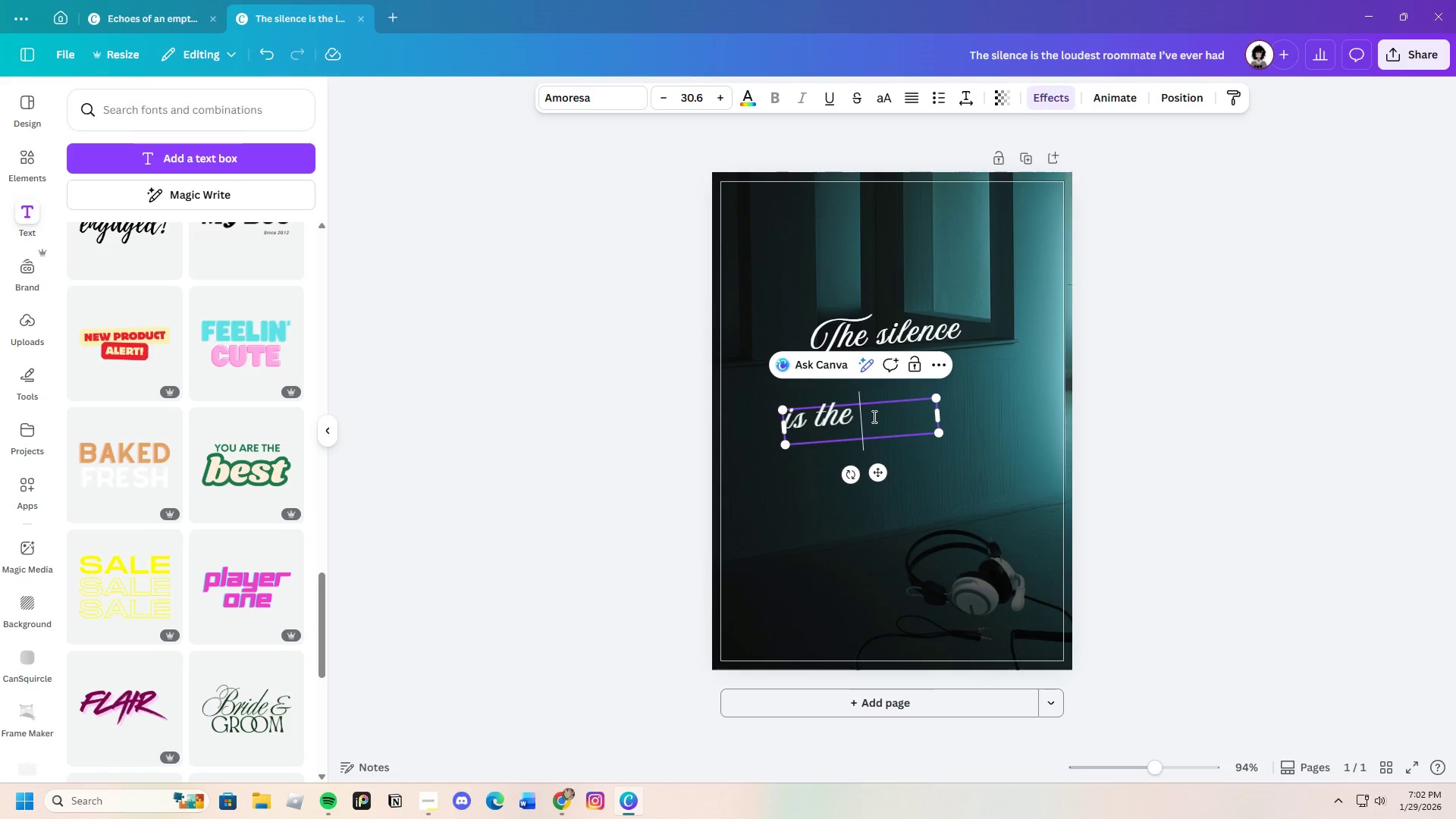 
type(loudest roommate)
 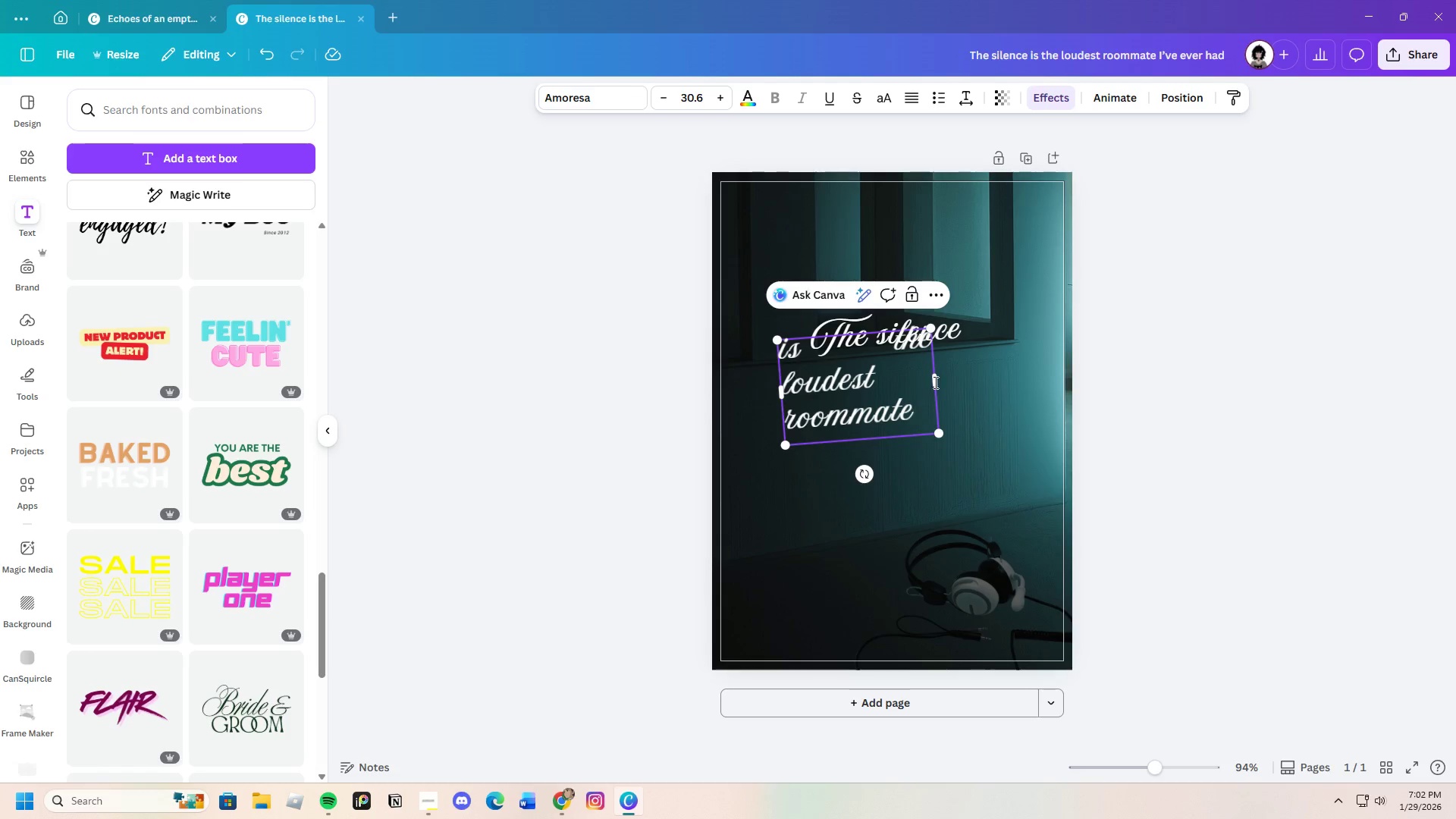 
left_click_drag(start_coordinate=[939, 382], to_coordinate=[1106, 381])
 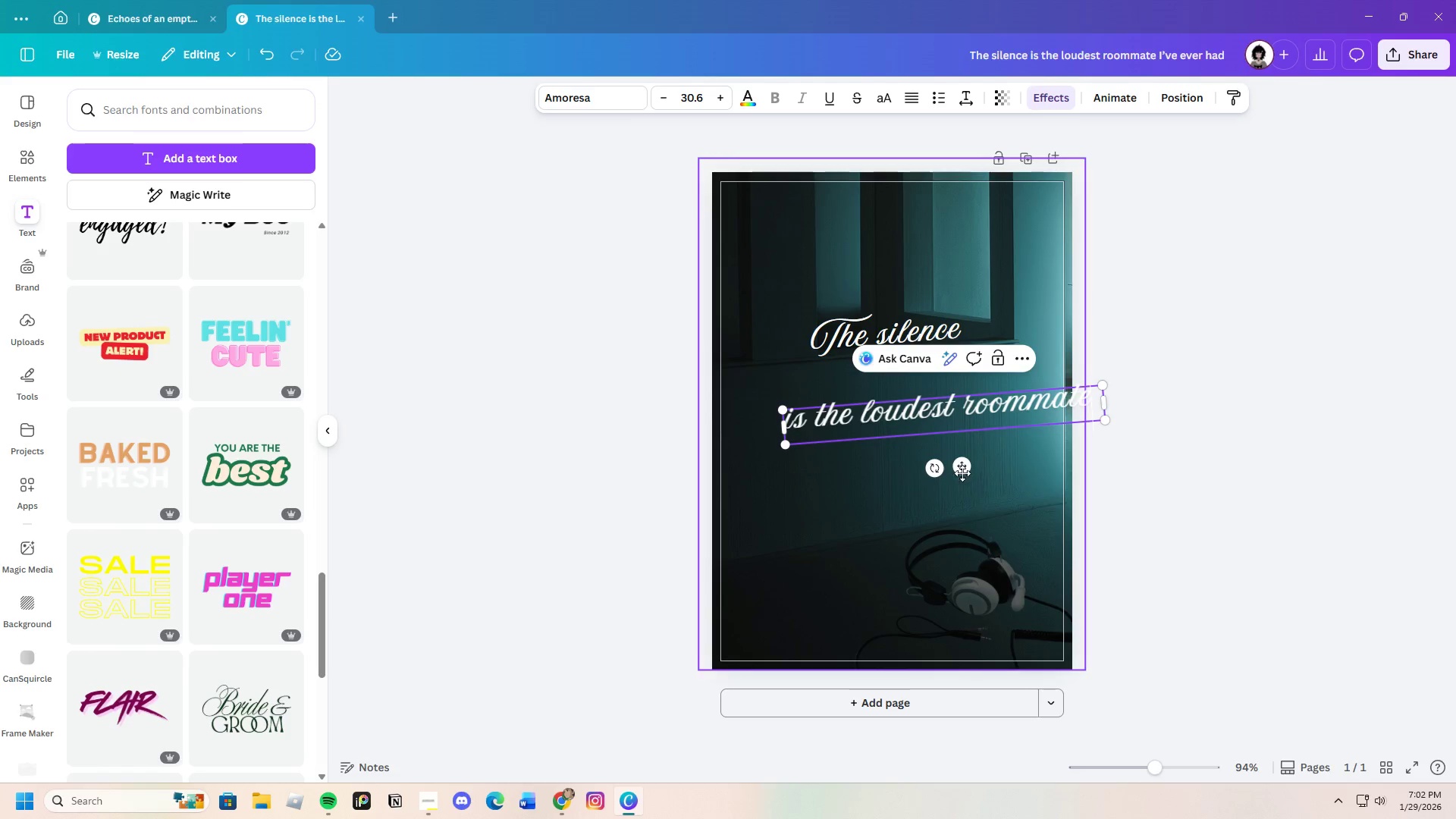 
left_click_drag(start_coordinate=[964, 466], to_coordinate=[908, 446])
 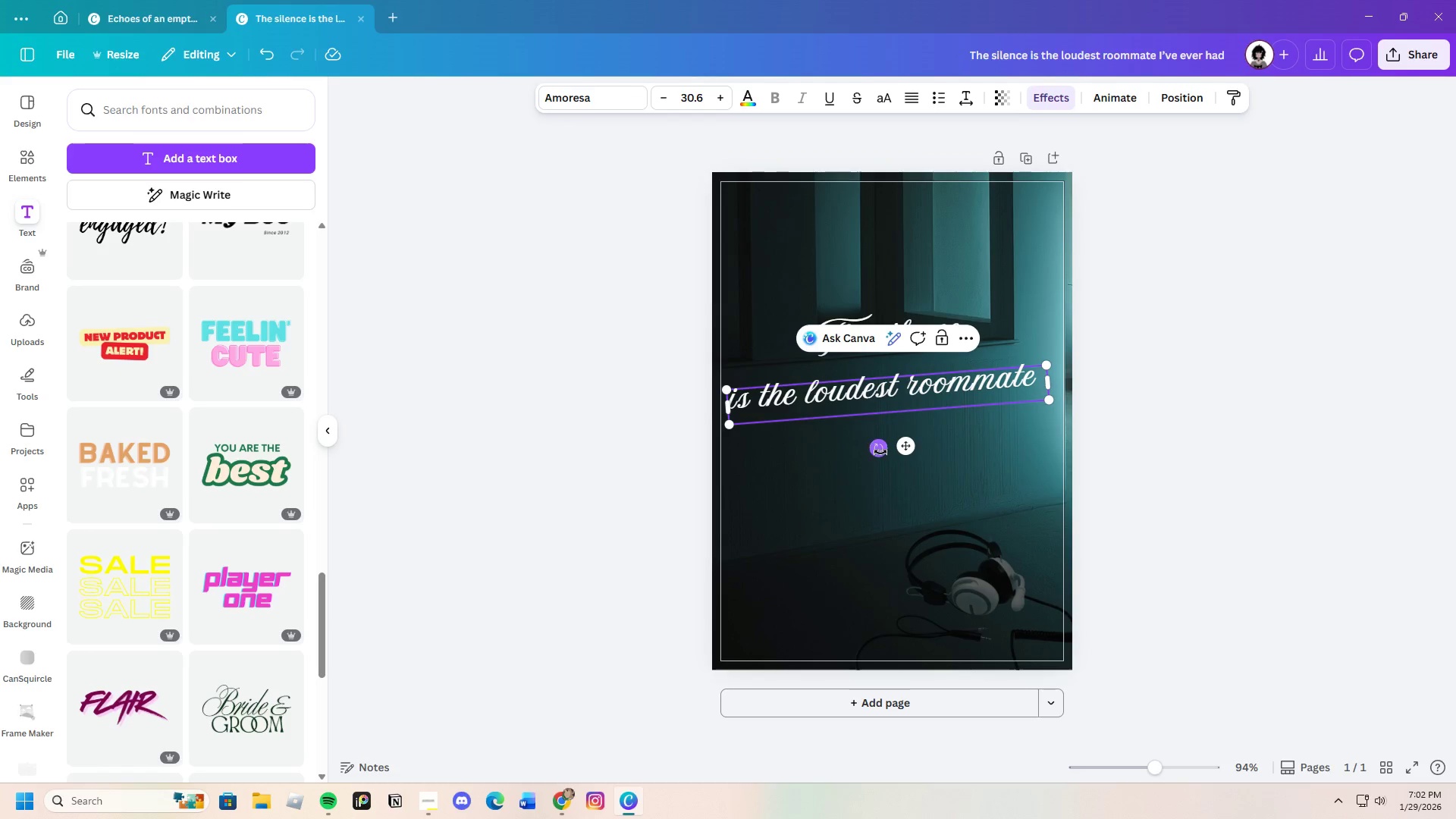 
left_click_drag(start_coordinate=[880, 452], to_coordinate=[880, 458])
 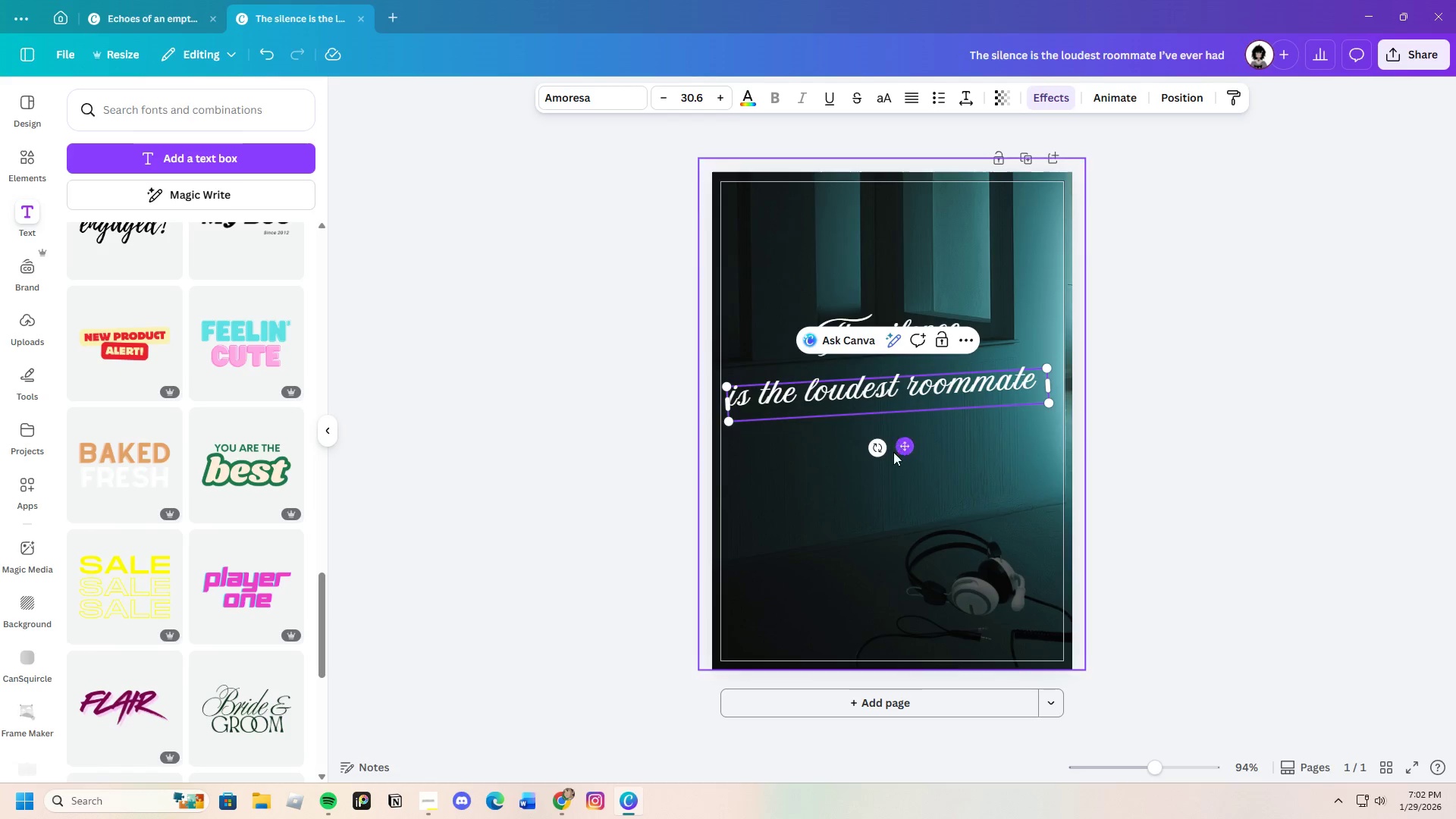 
mouse_move([902, 460])
 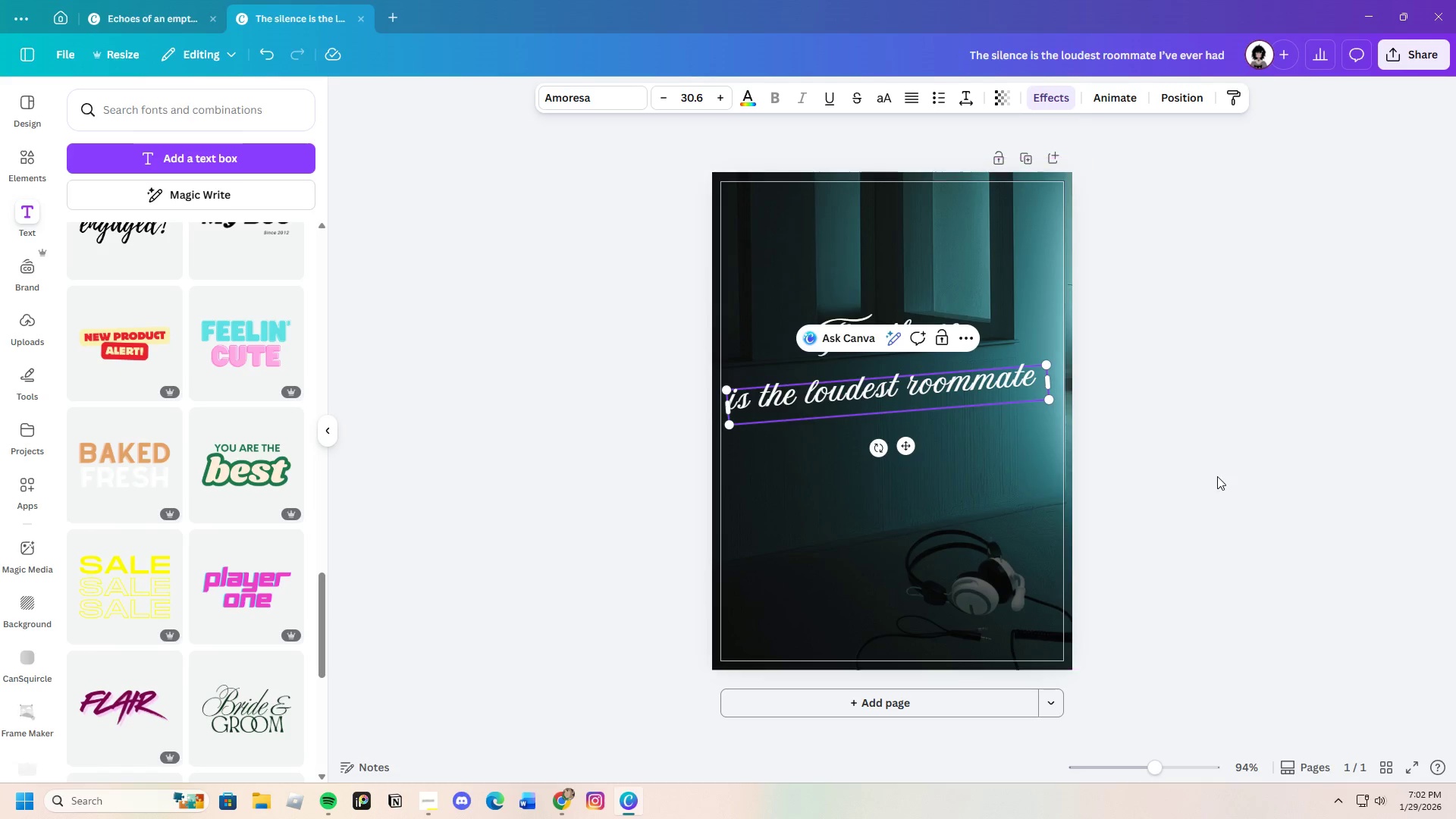 
left_click([1217, 476])
 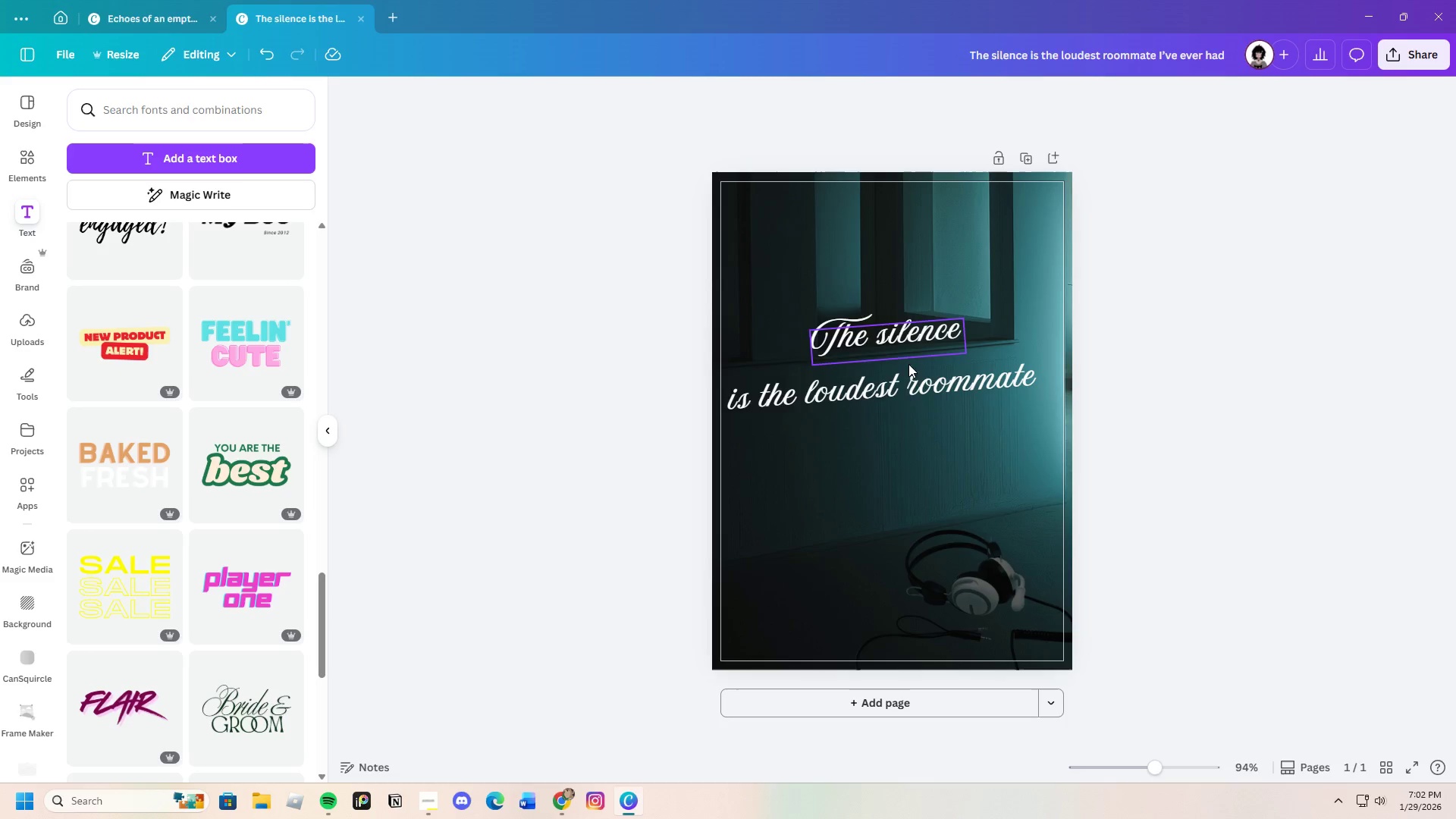 
left_click_drag(start_coordinate=[915, 380], to_coordinate=[916, 376])
 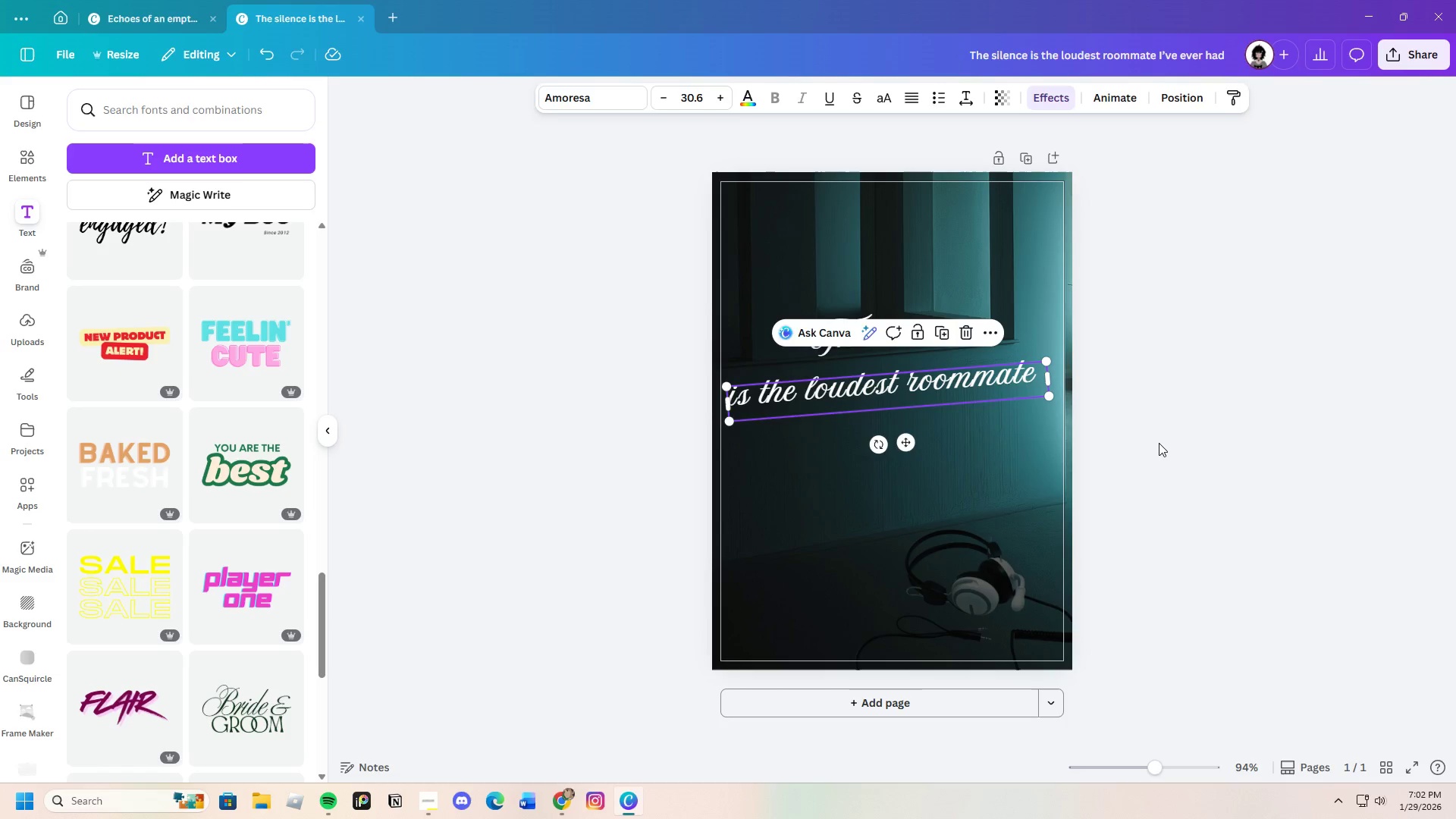 
left_click([1159, 443])
 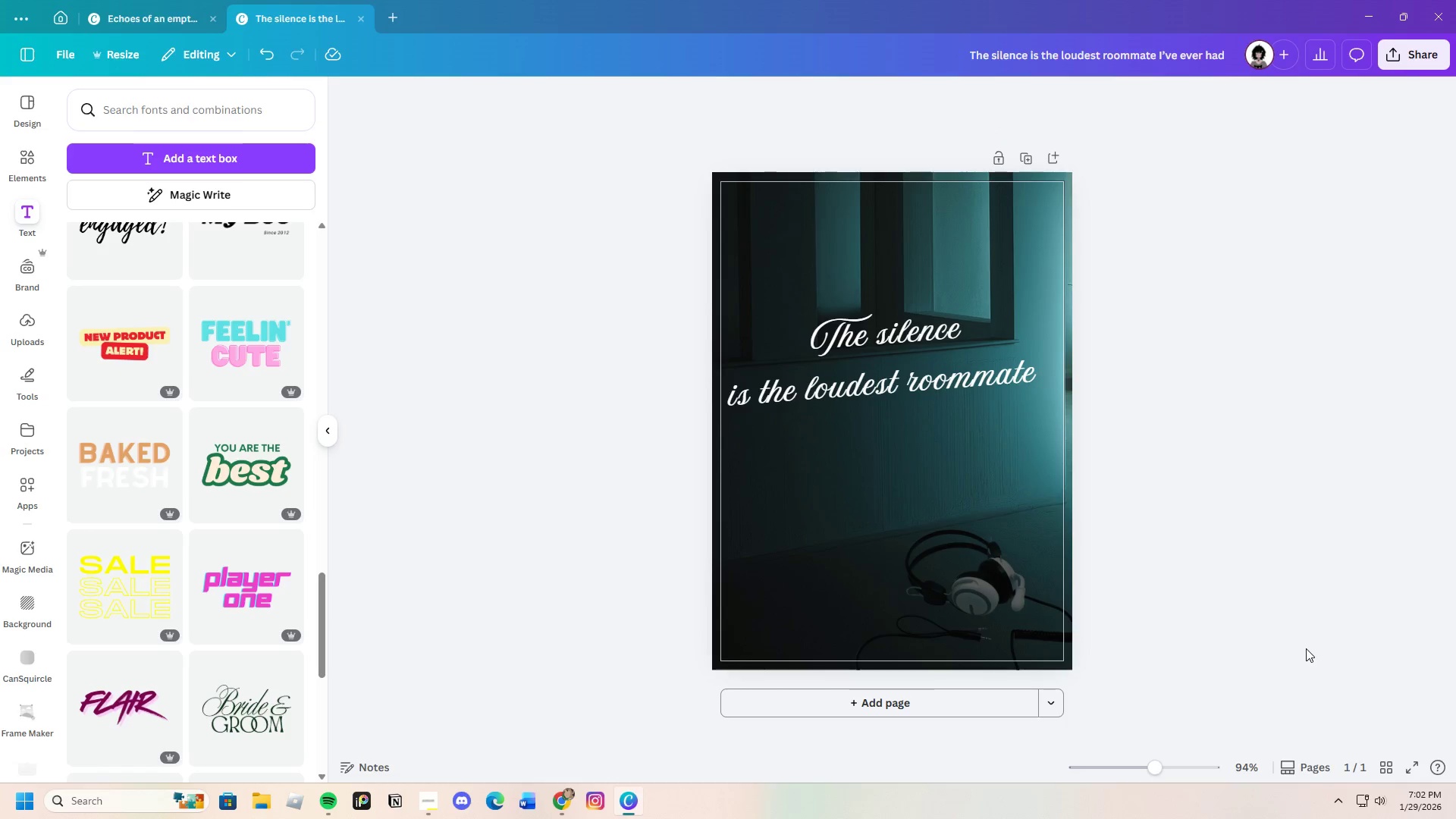 
wait(7.3)
 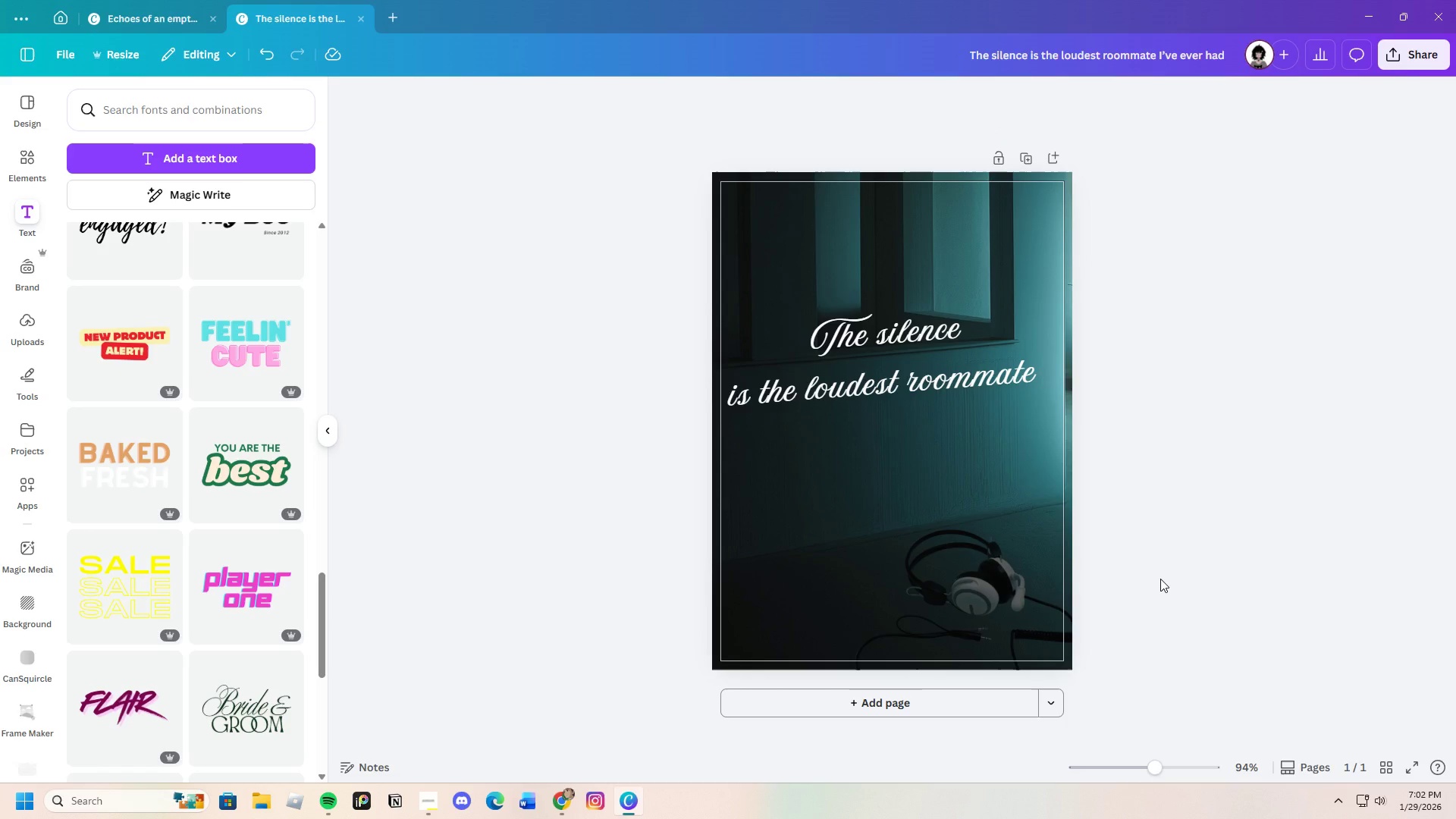 
left_click([883, 338])
 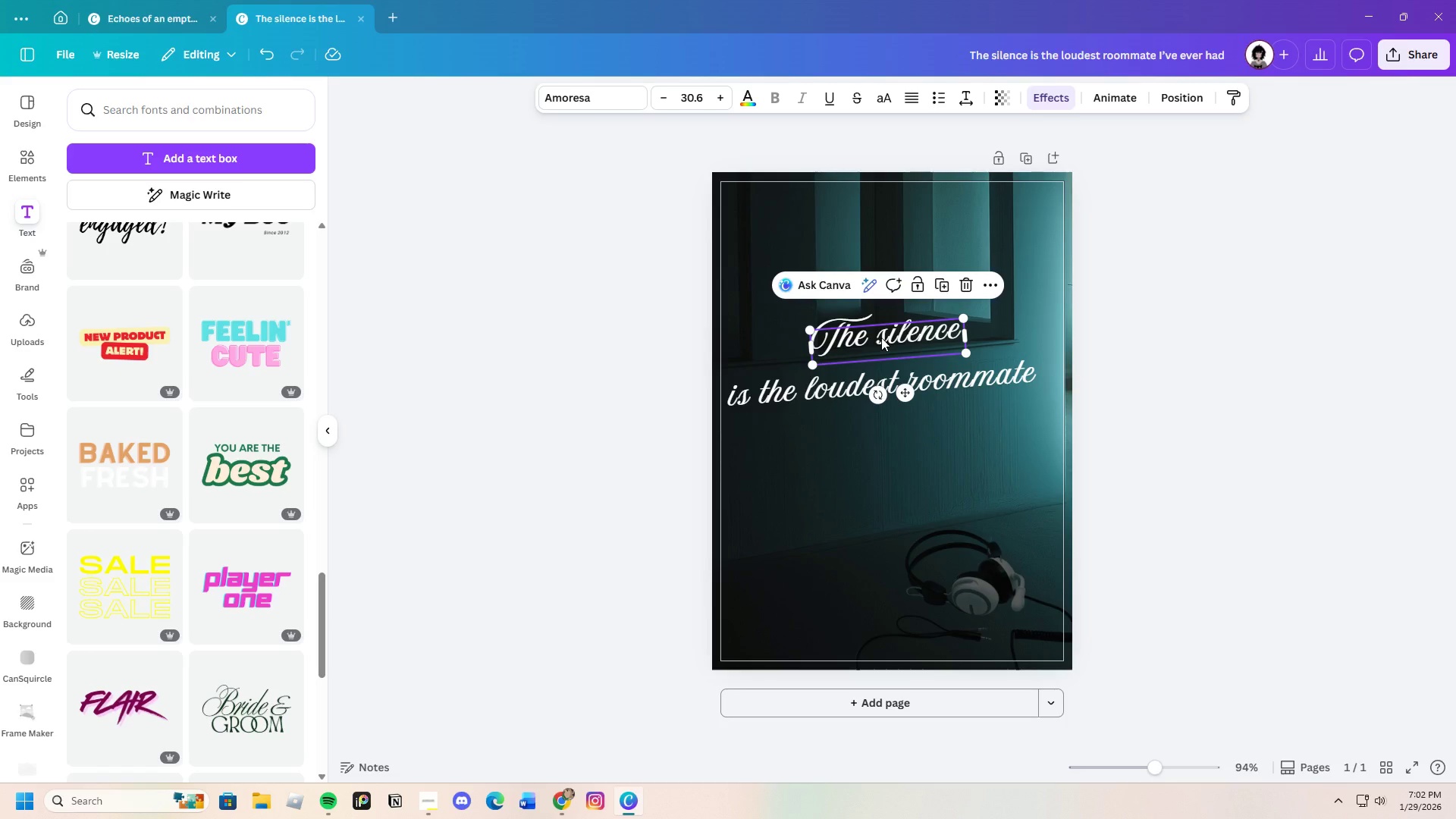 
key(Control+C)
 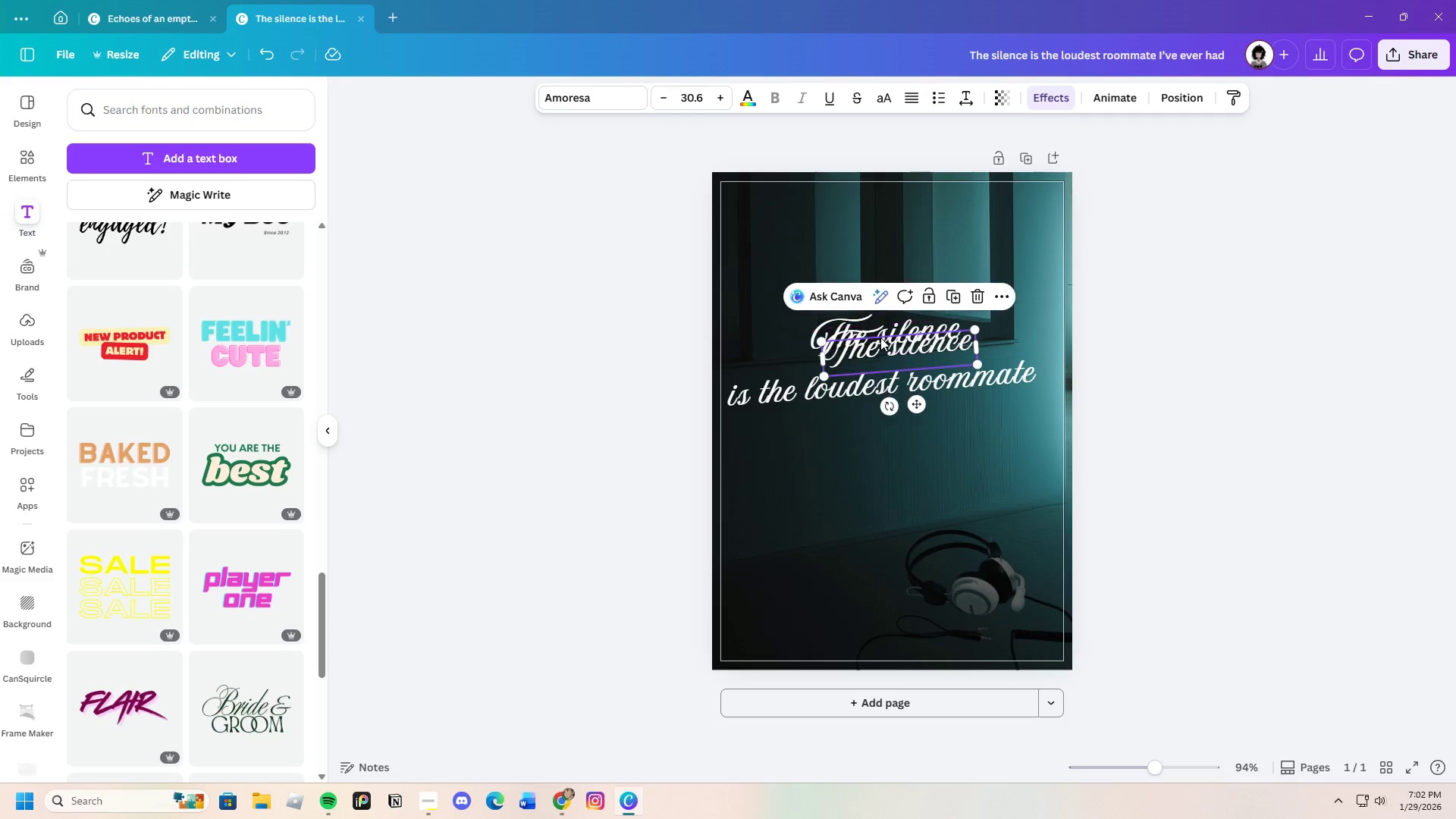 
key(Control+V)
 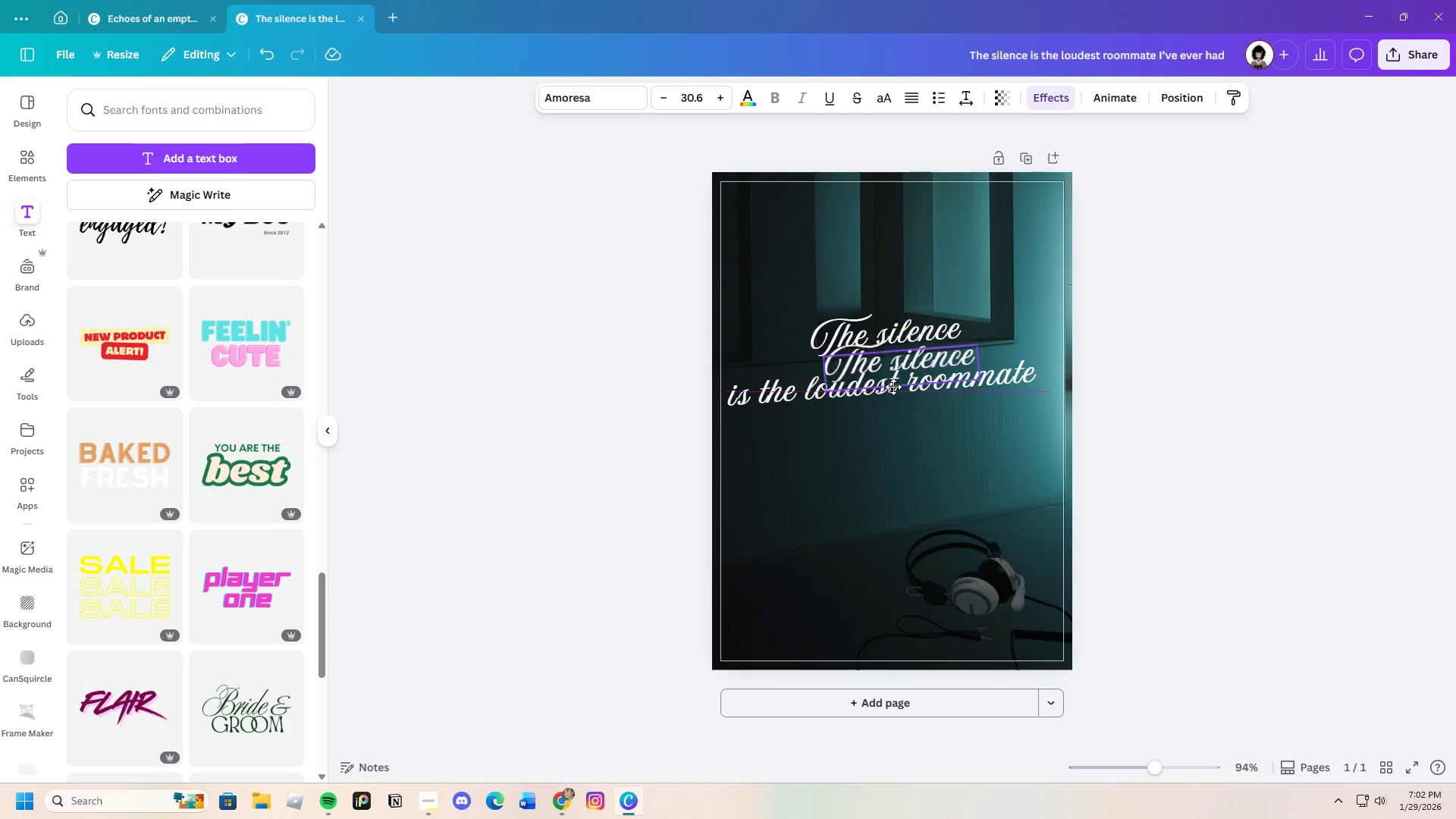 
left_click_drag(start_coordinate=[885, 350], to_coordinate=[871, 530])
 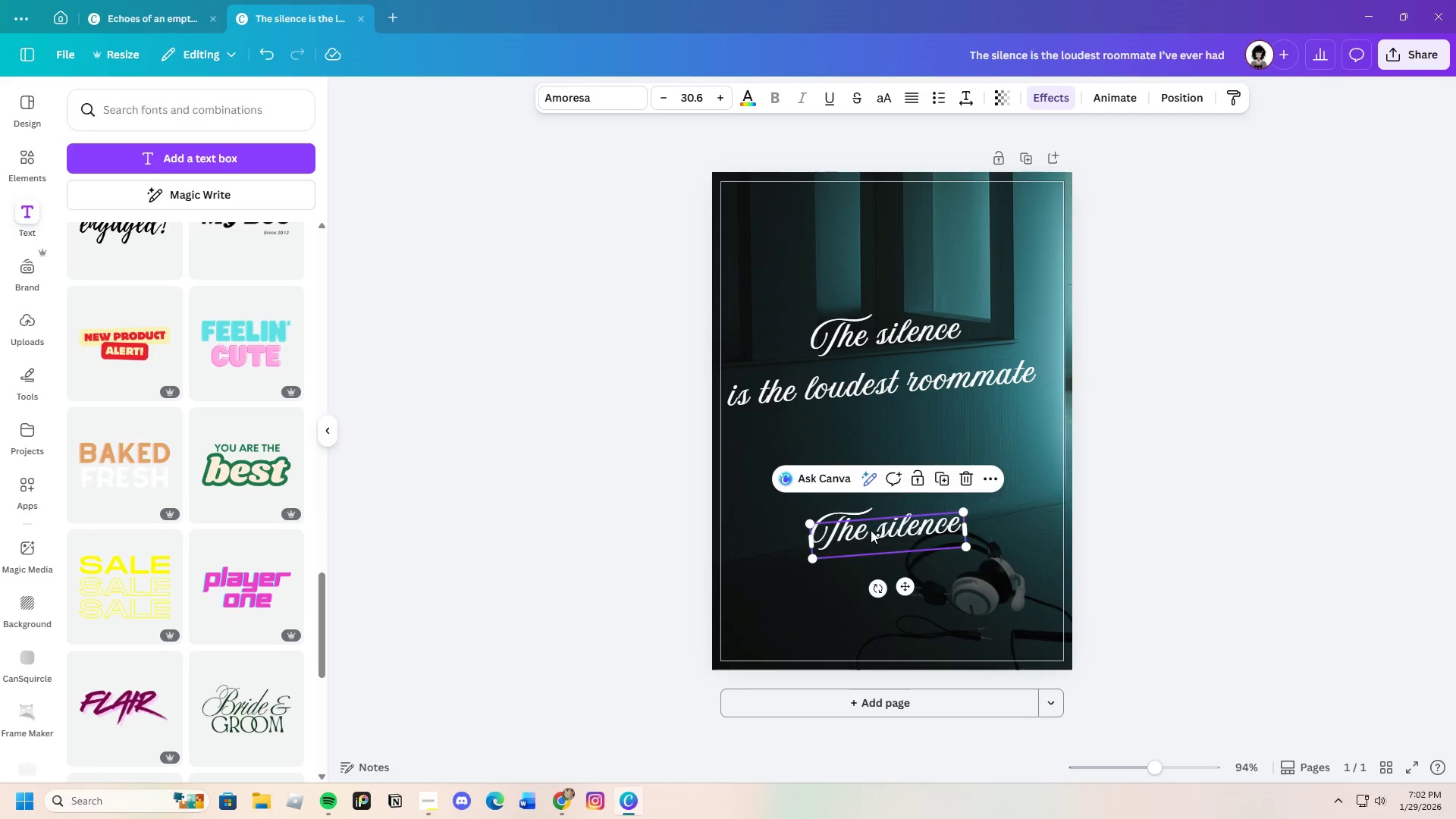 
left_click([871, 530])
 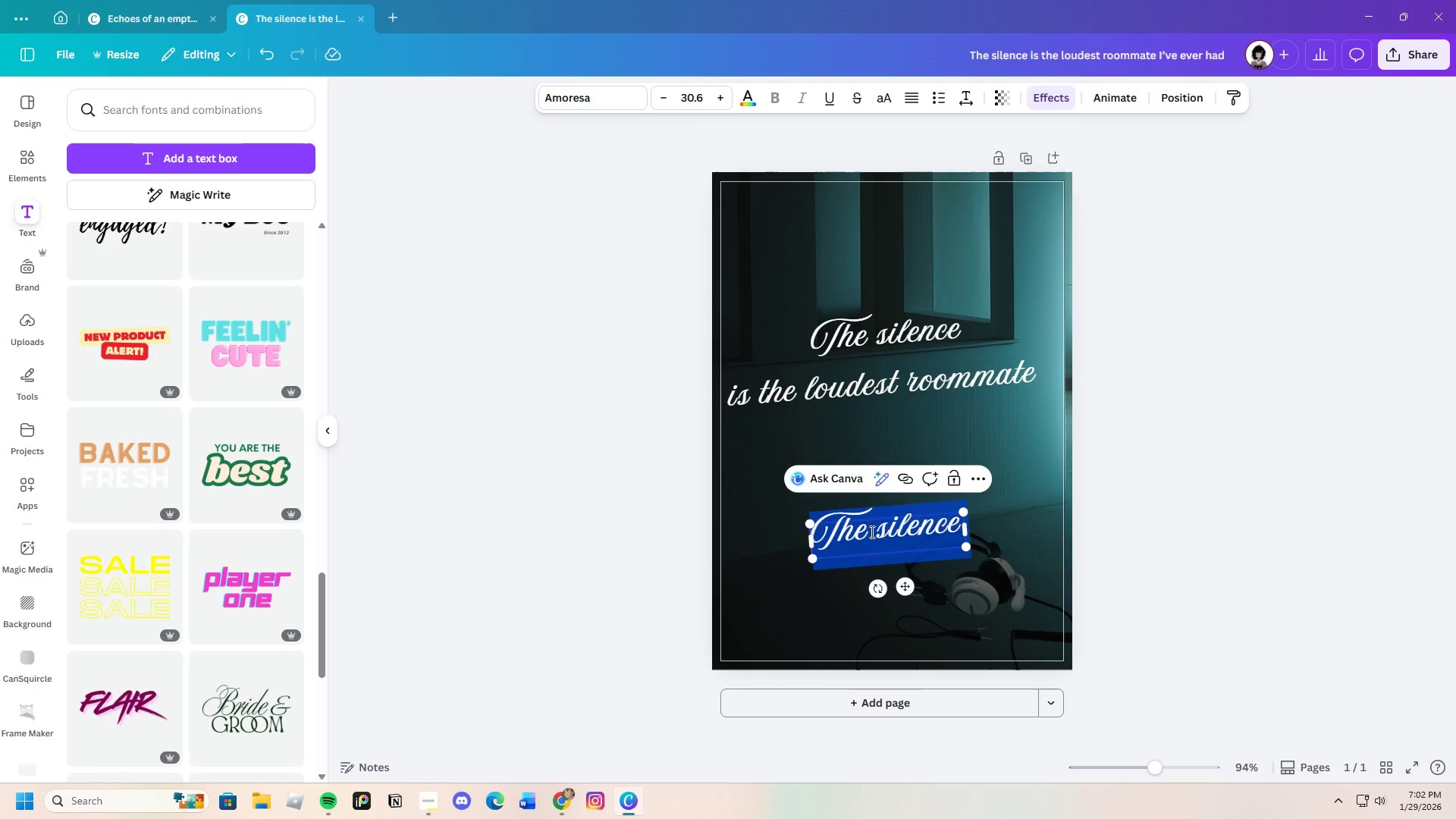 
key(Backspace)
 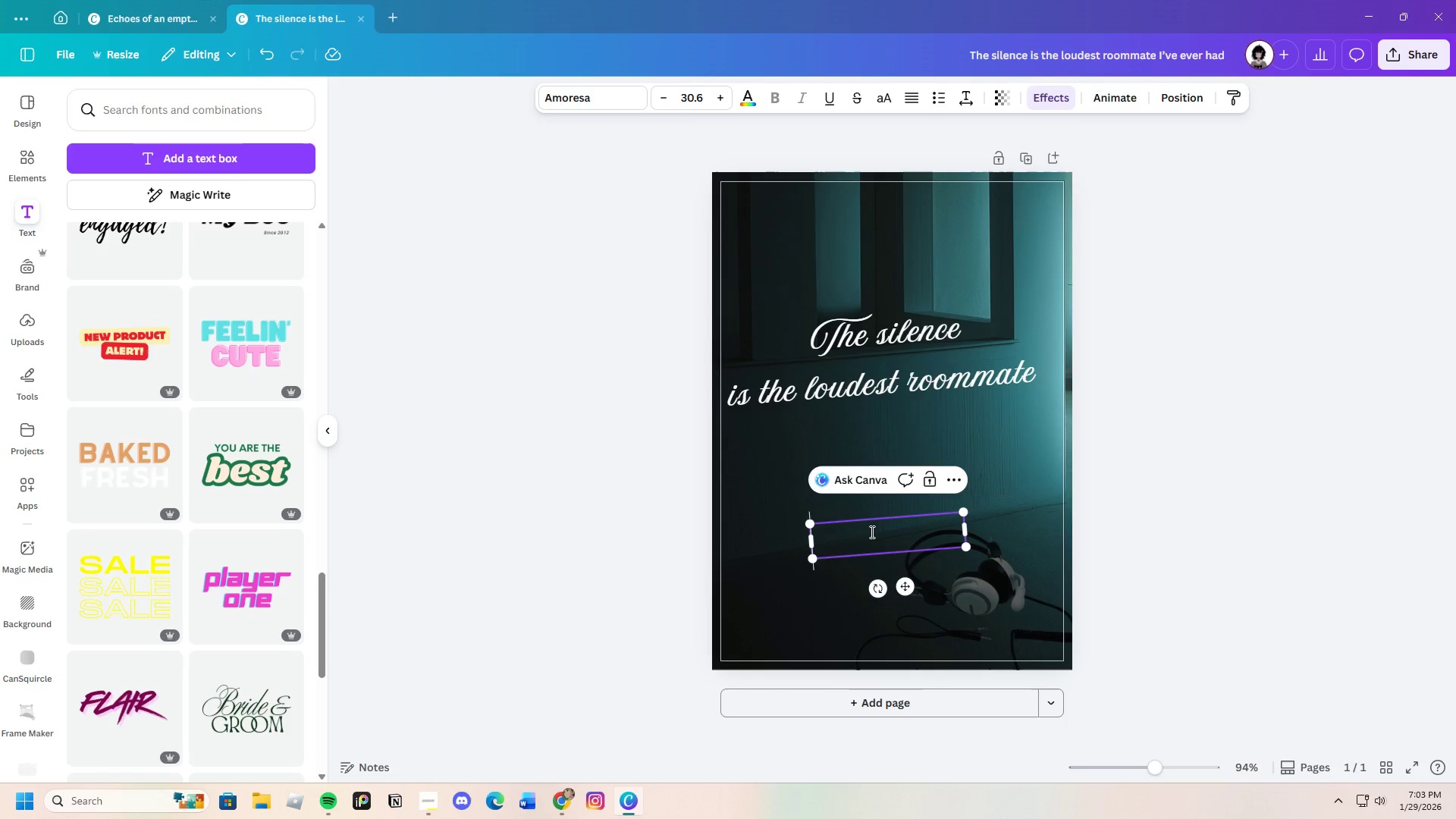 
wait(6.0)
 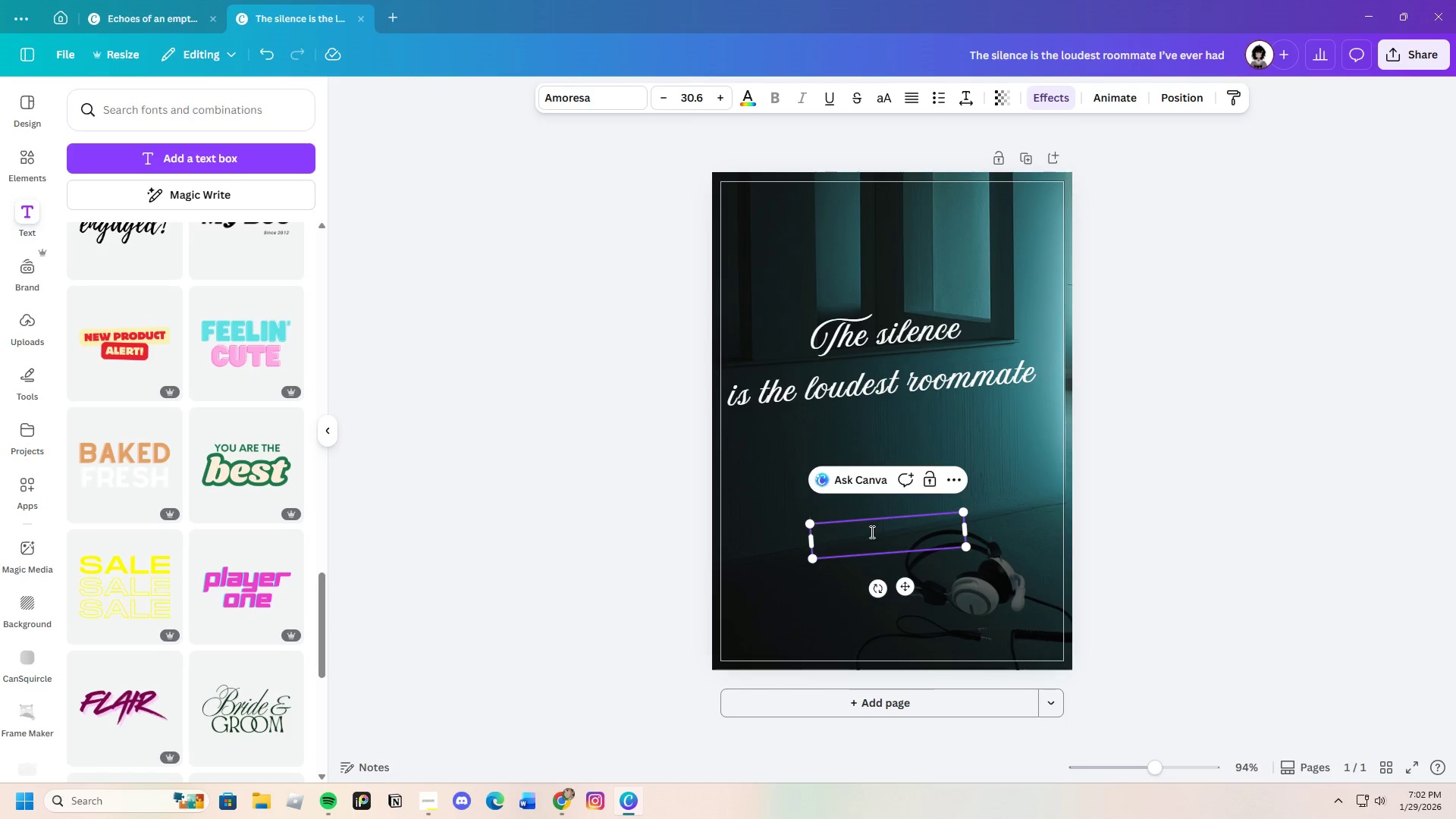 
type(I've ever had)
 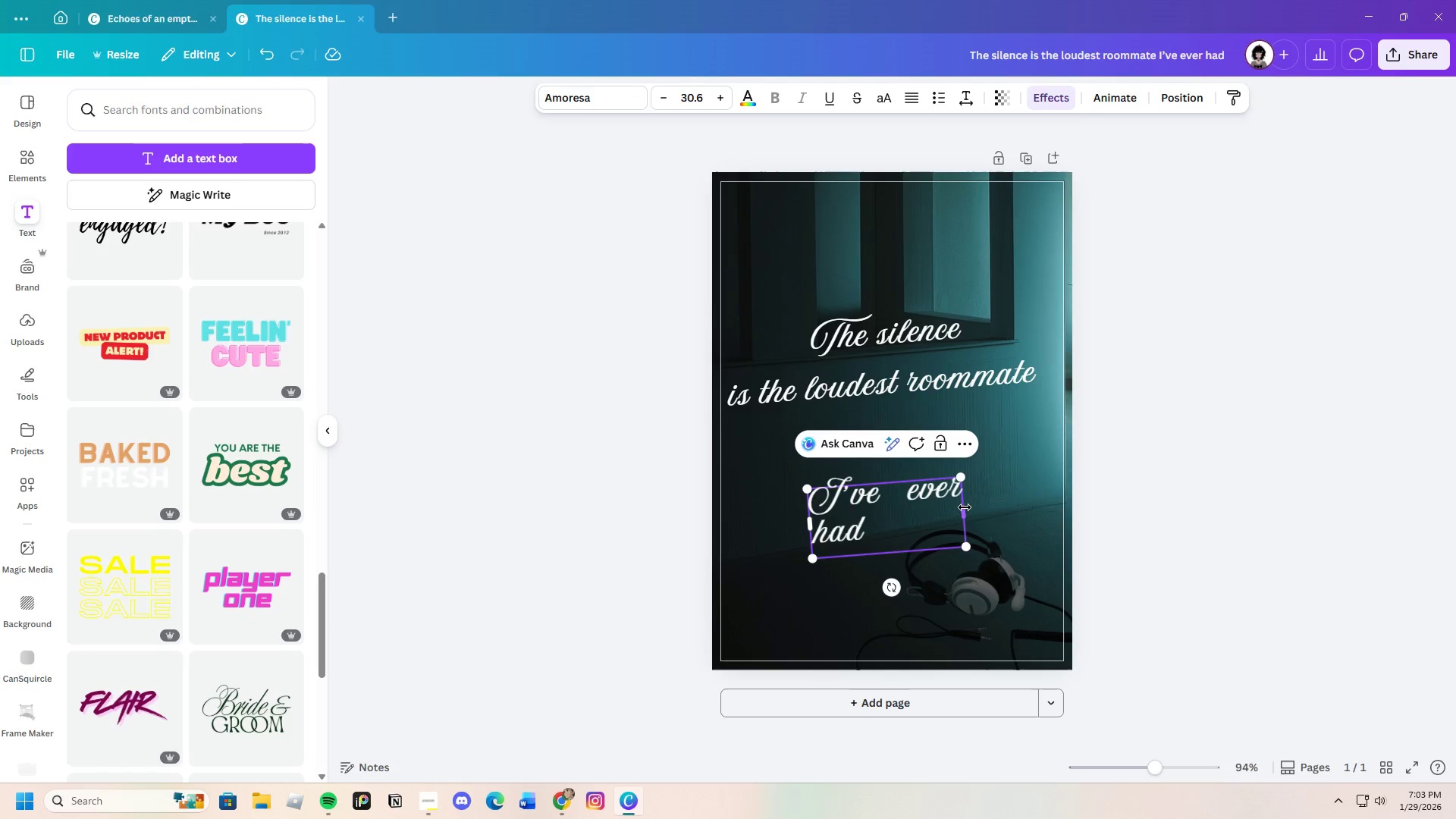 
left_click_drag(start_coordinate=[962, 510], to_coordinate=[988, 504])
 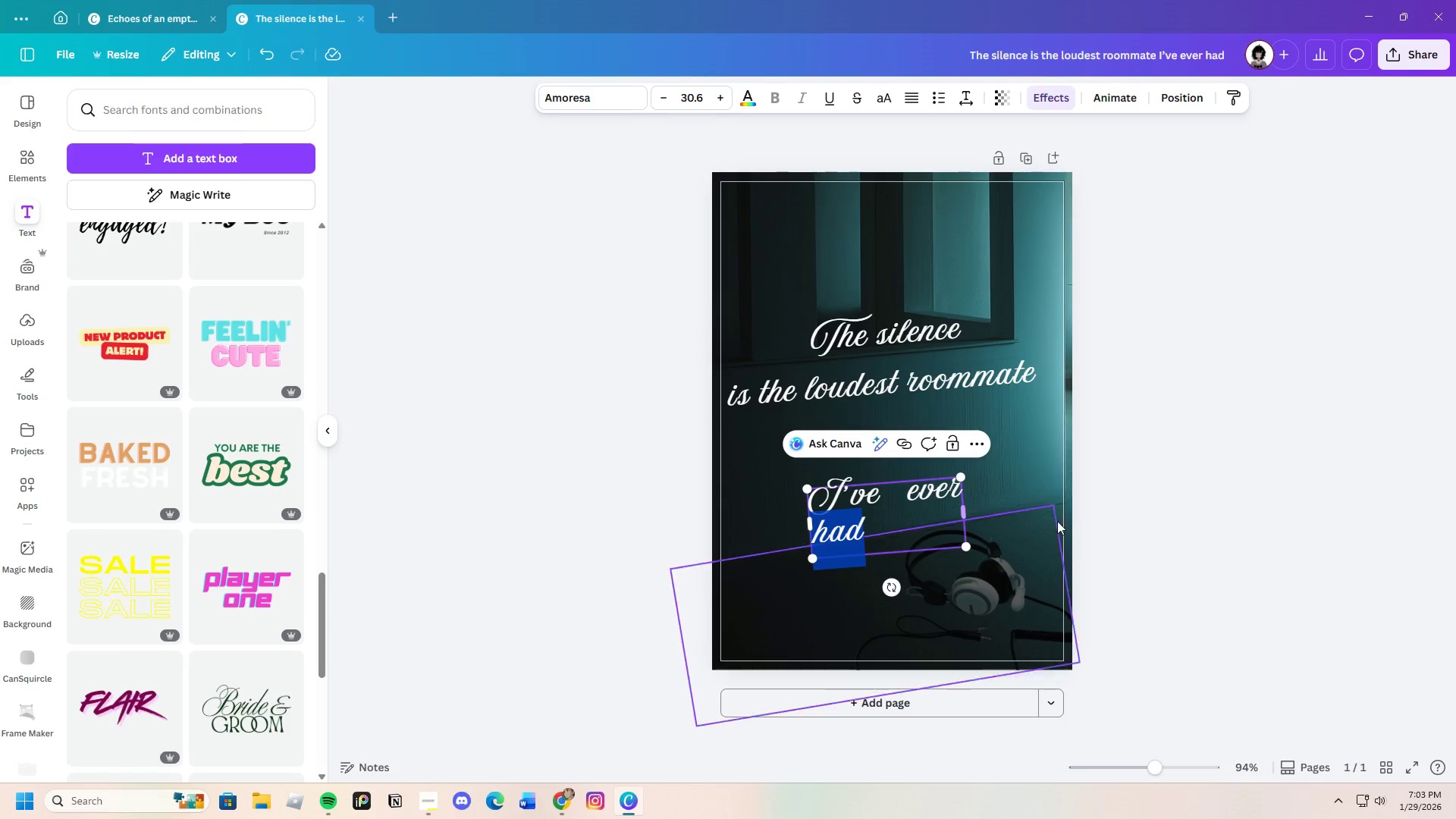 
left_click([1068, 522])
 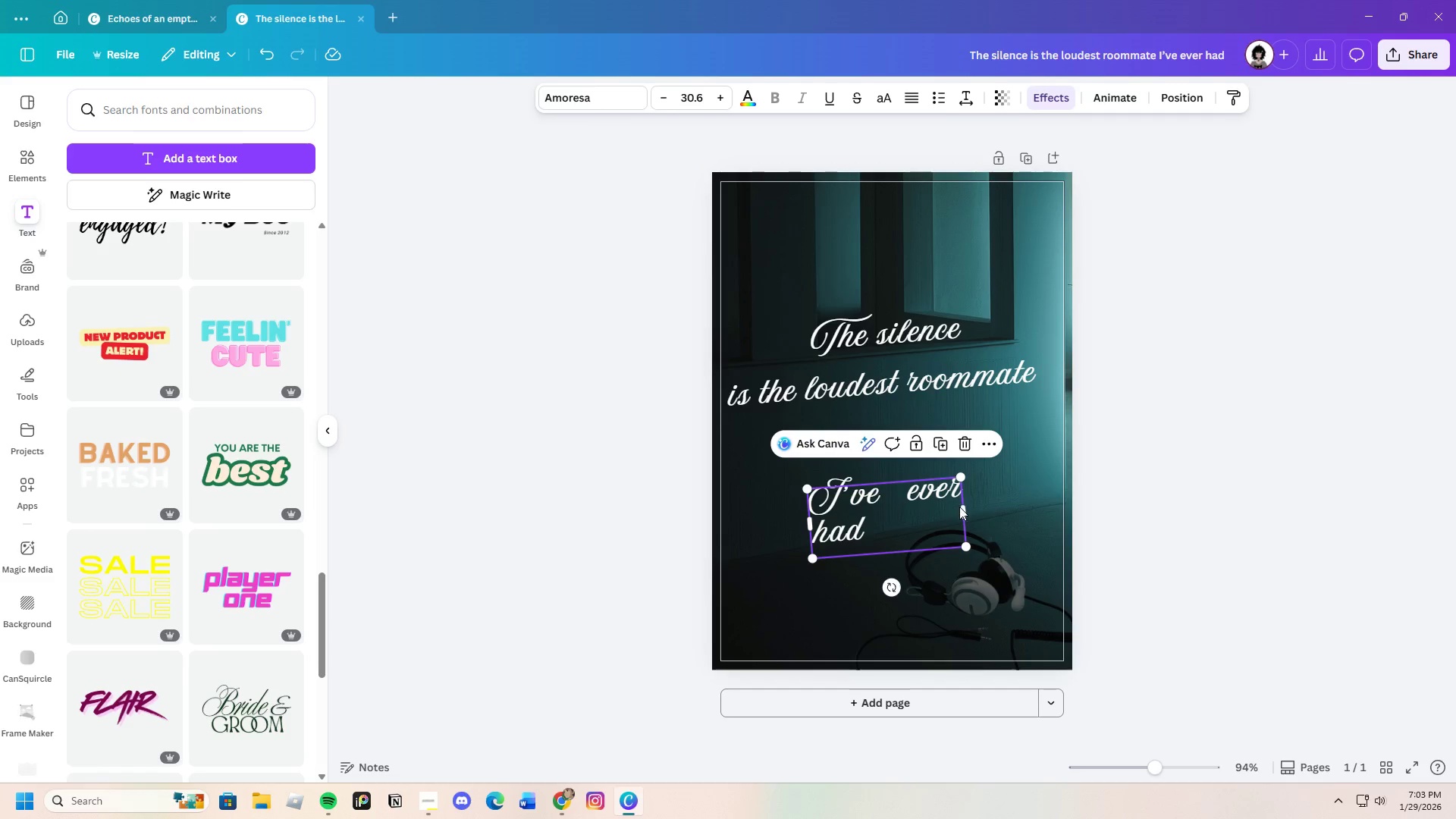 
left_click_drag(start_coordinate=[965, 514], to_coordinate=[1094, 507])
 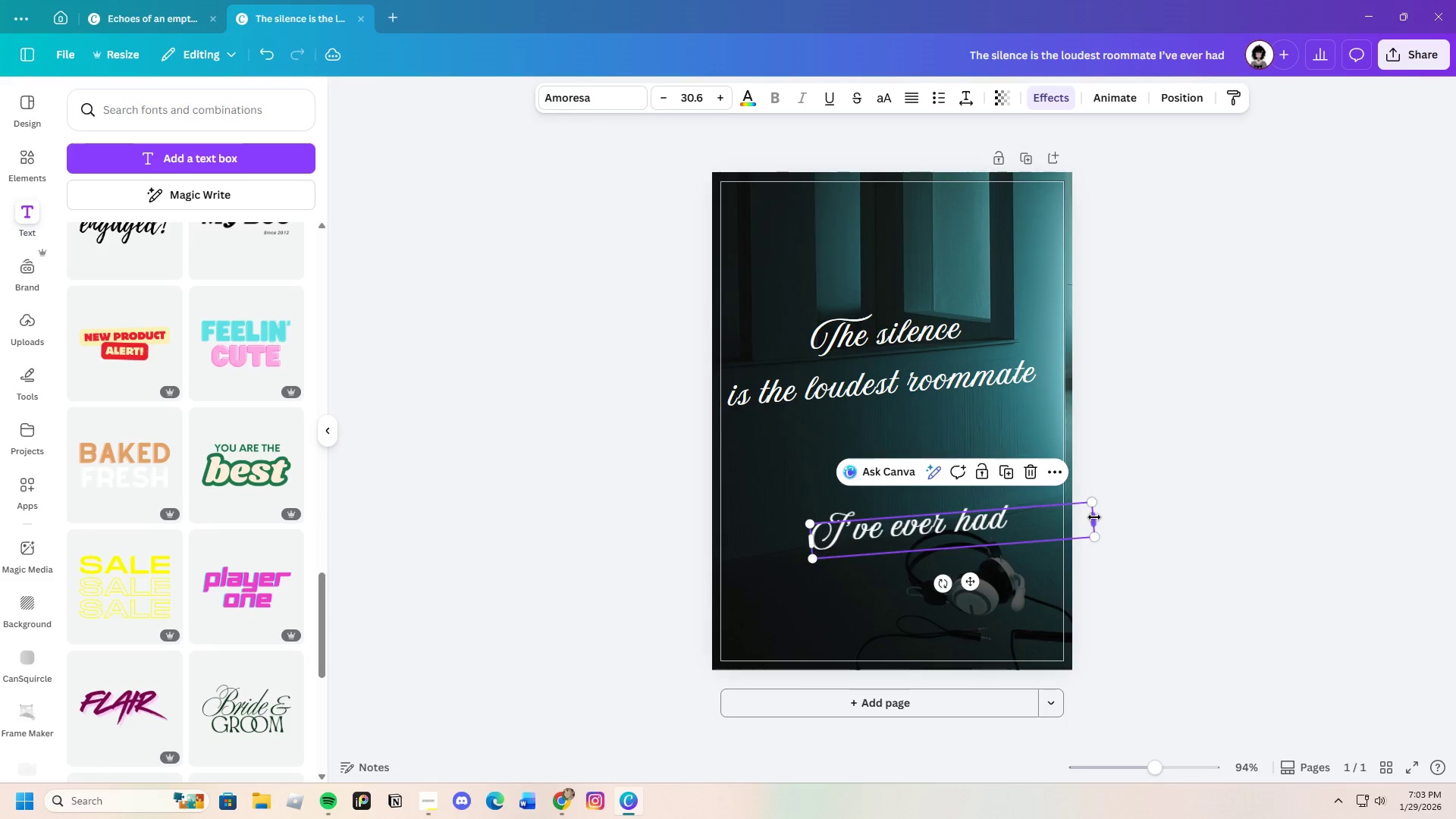 
left_click_drag(start_coordinate=[1094, 517], to_coordinate=[1017, 519])
 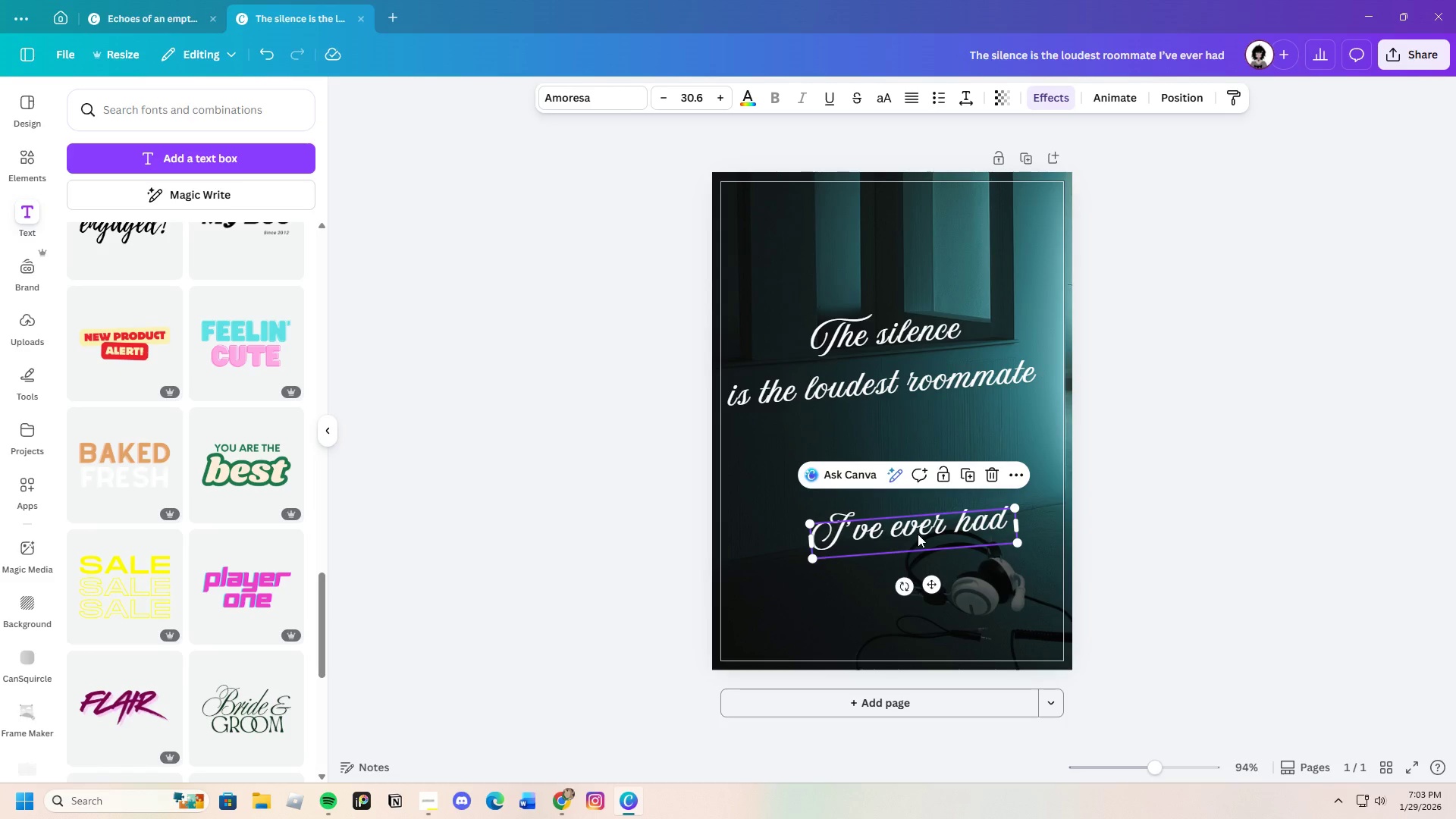 
left_click_drag(start_coordinate=[918, 534], to_coordinate=[838, 590])
 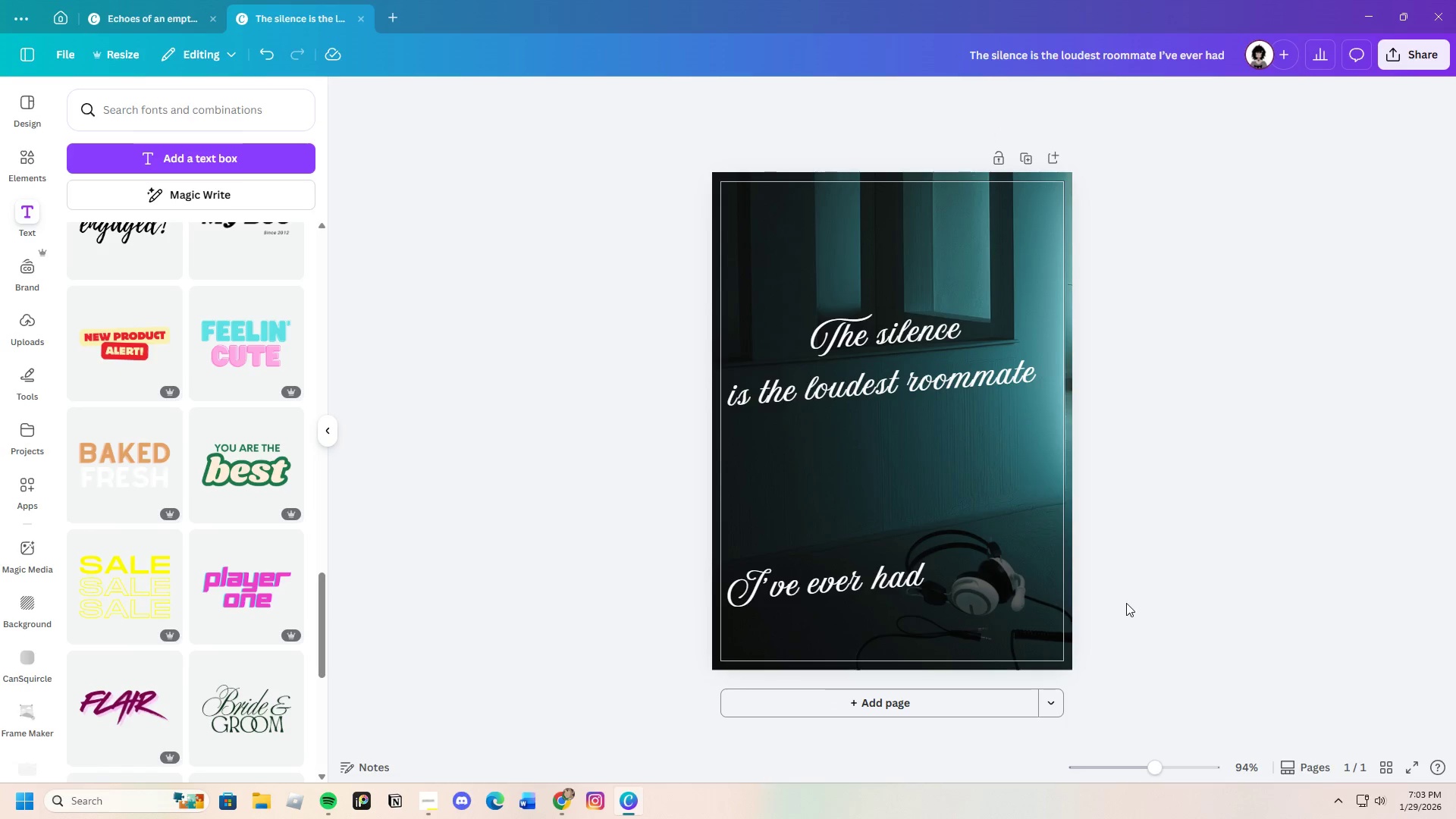 
left_click([855, 577])
 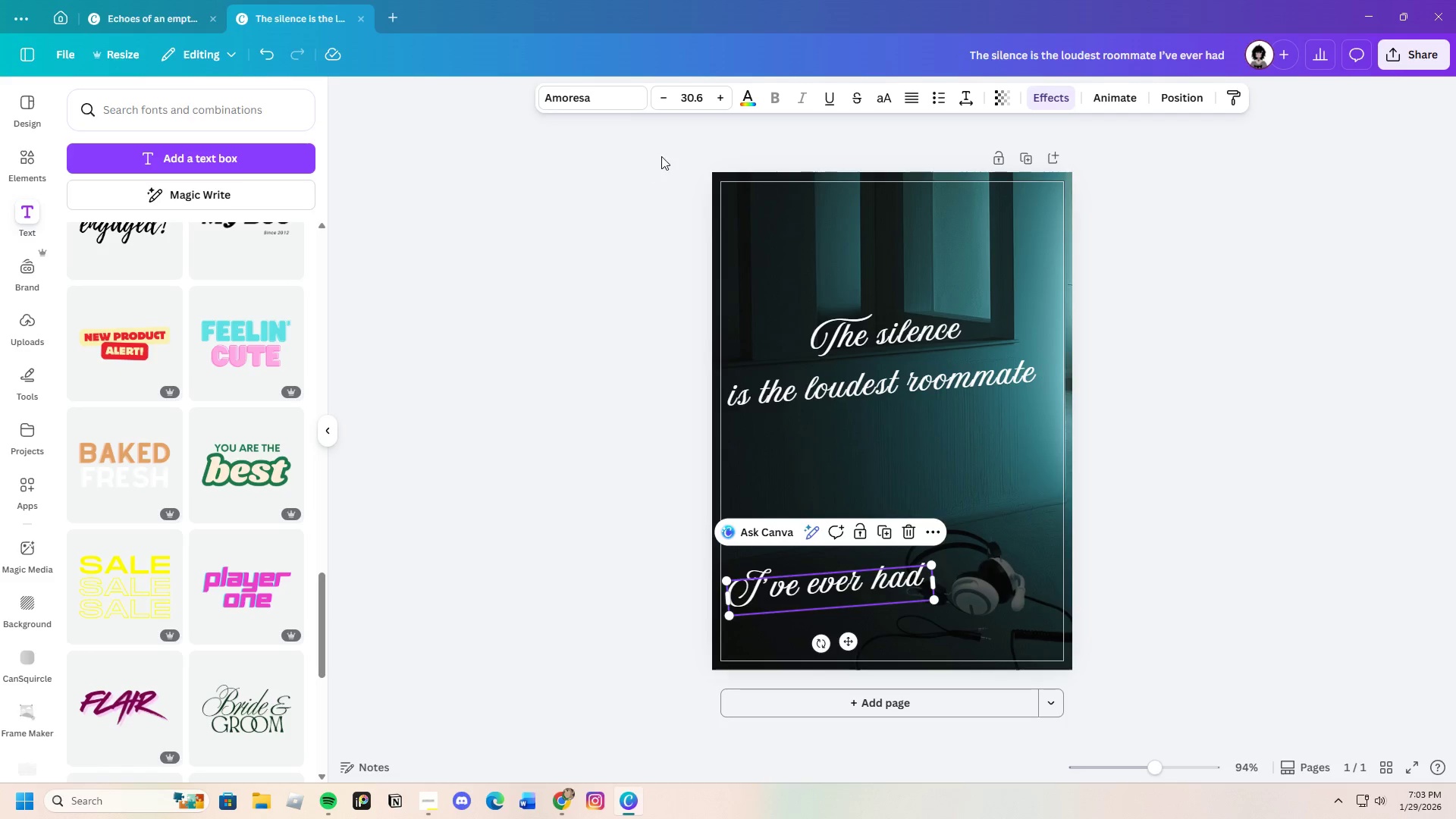 
wait(7.49)
 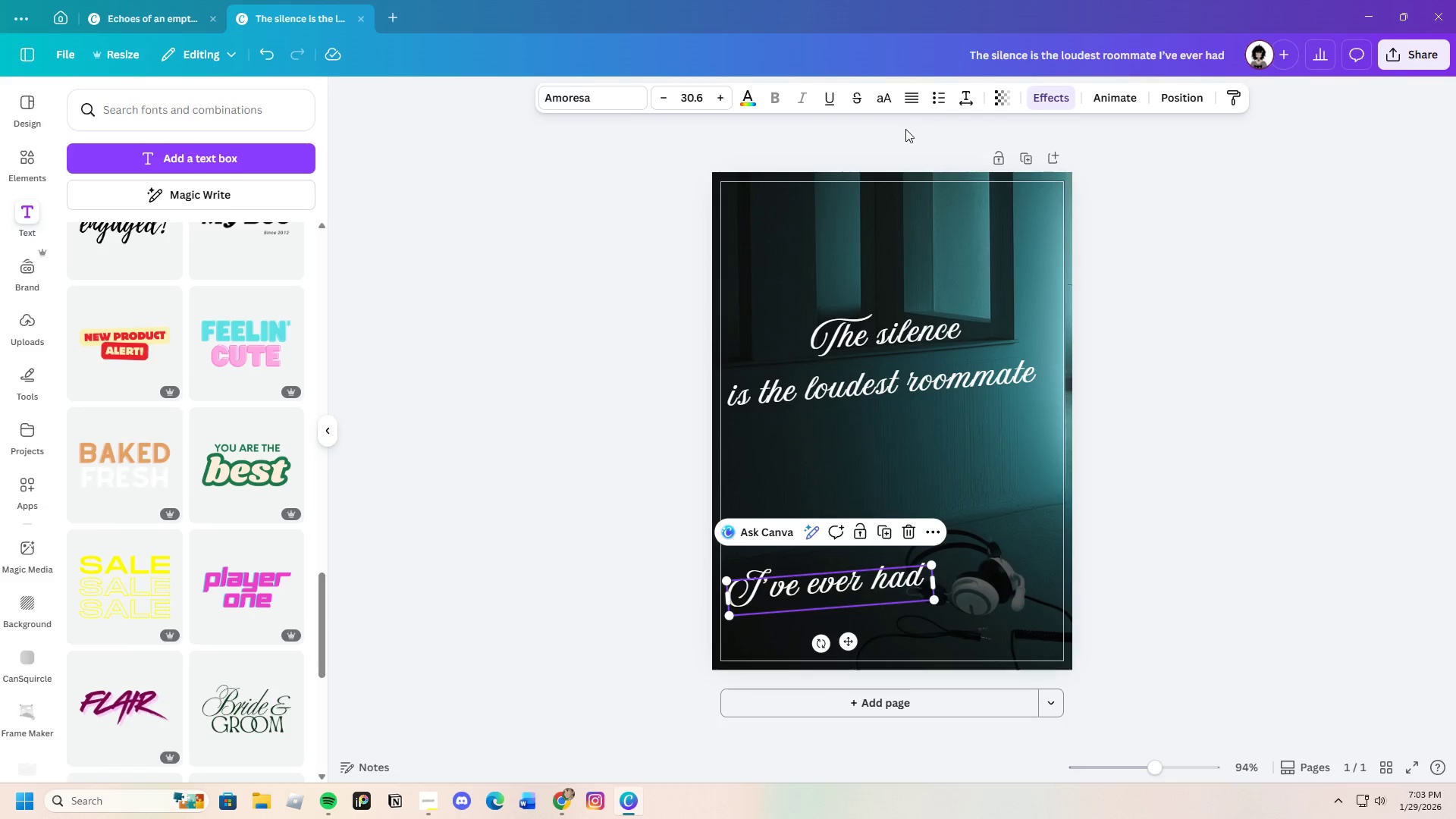 
mouse_move([887, 98])
 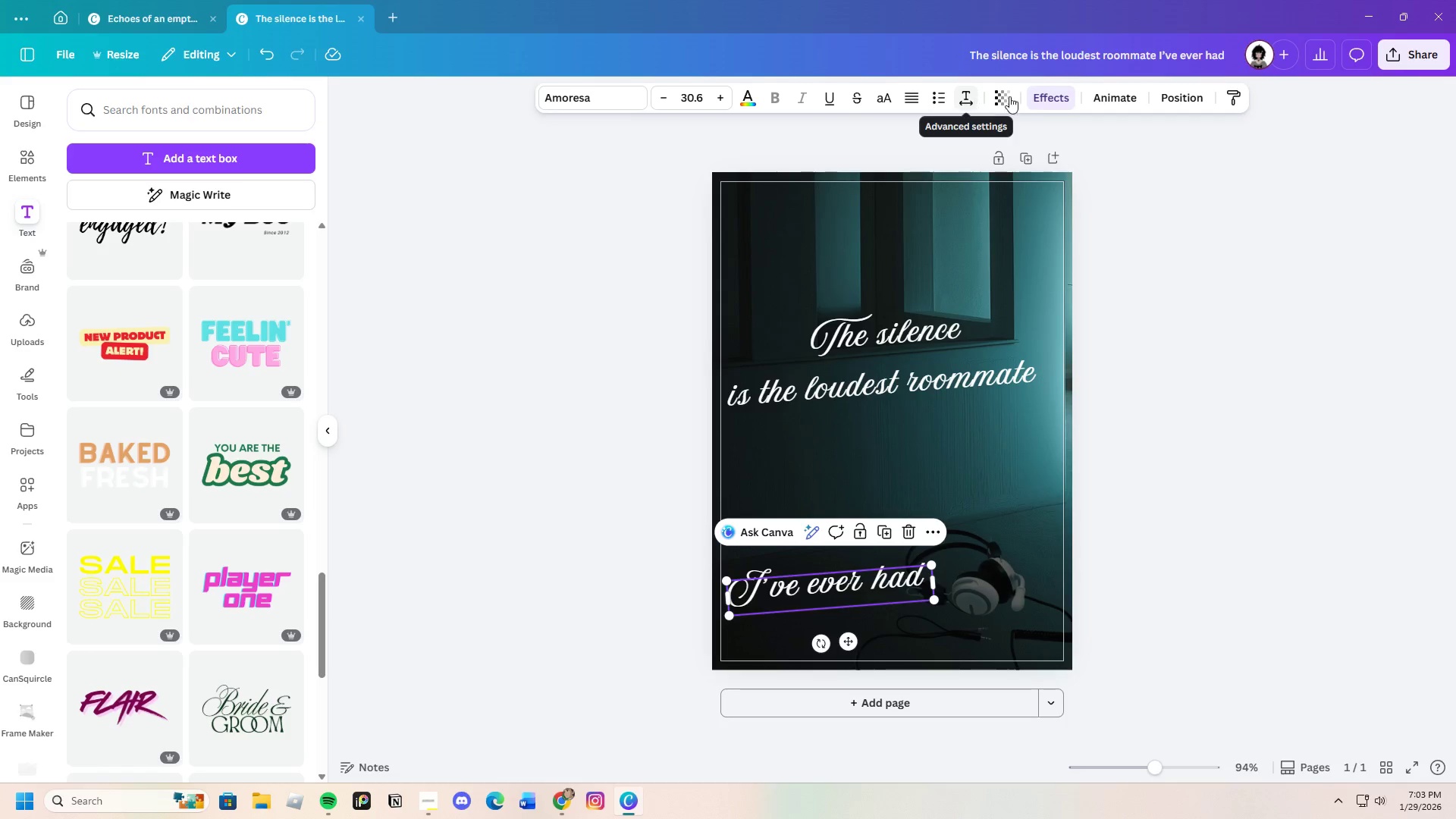 
left_click([1037, 99])
 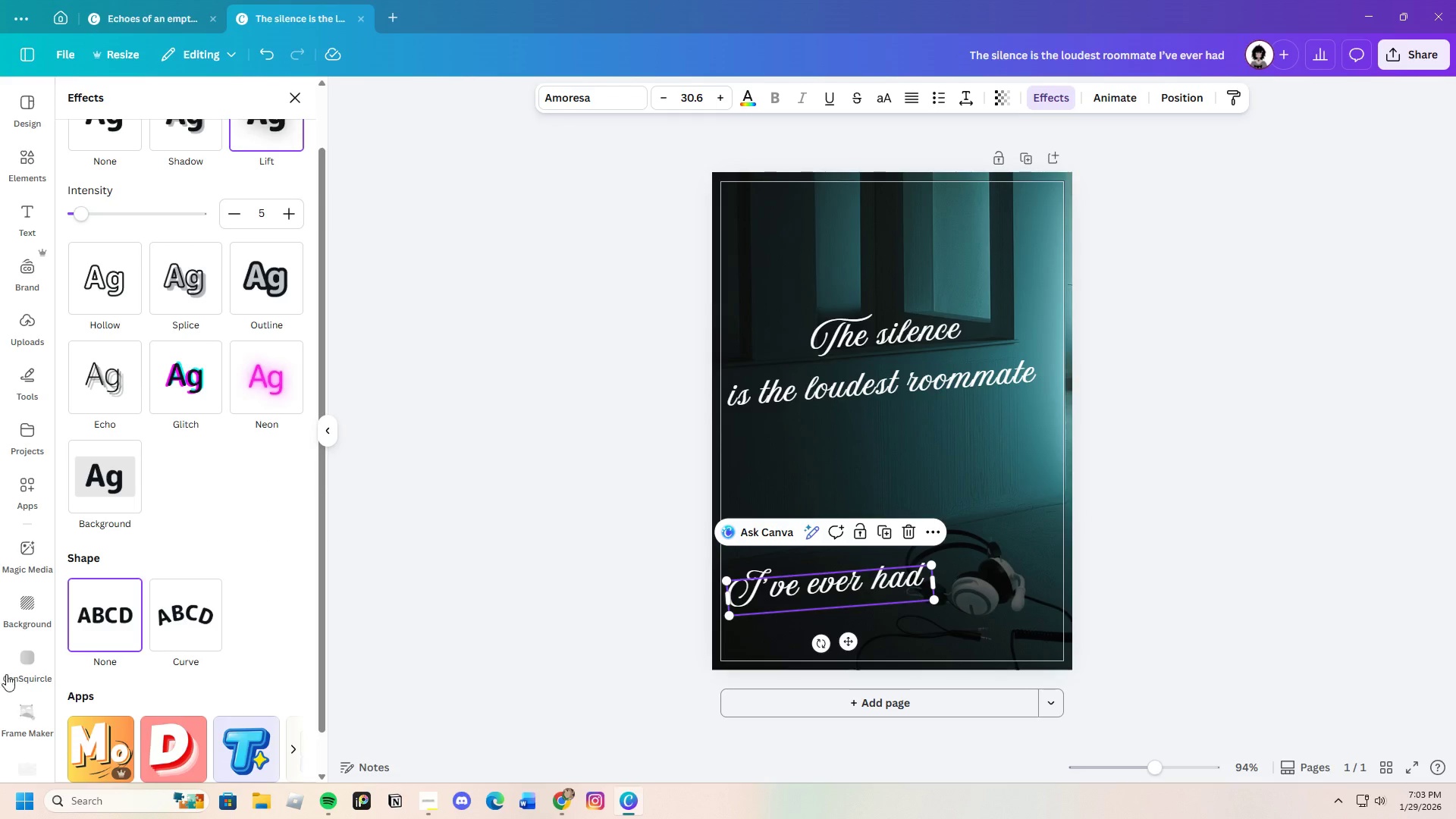 
scroll: coordinate [164, 624], scroll_direction: down, amount: 3.0
 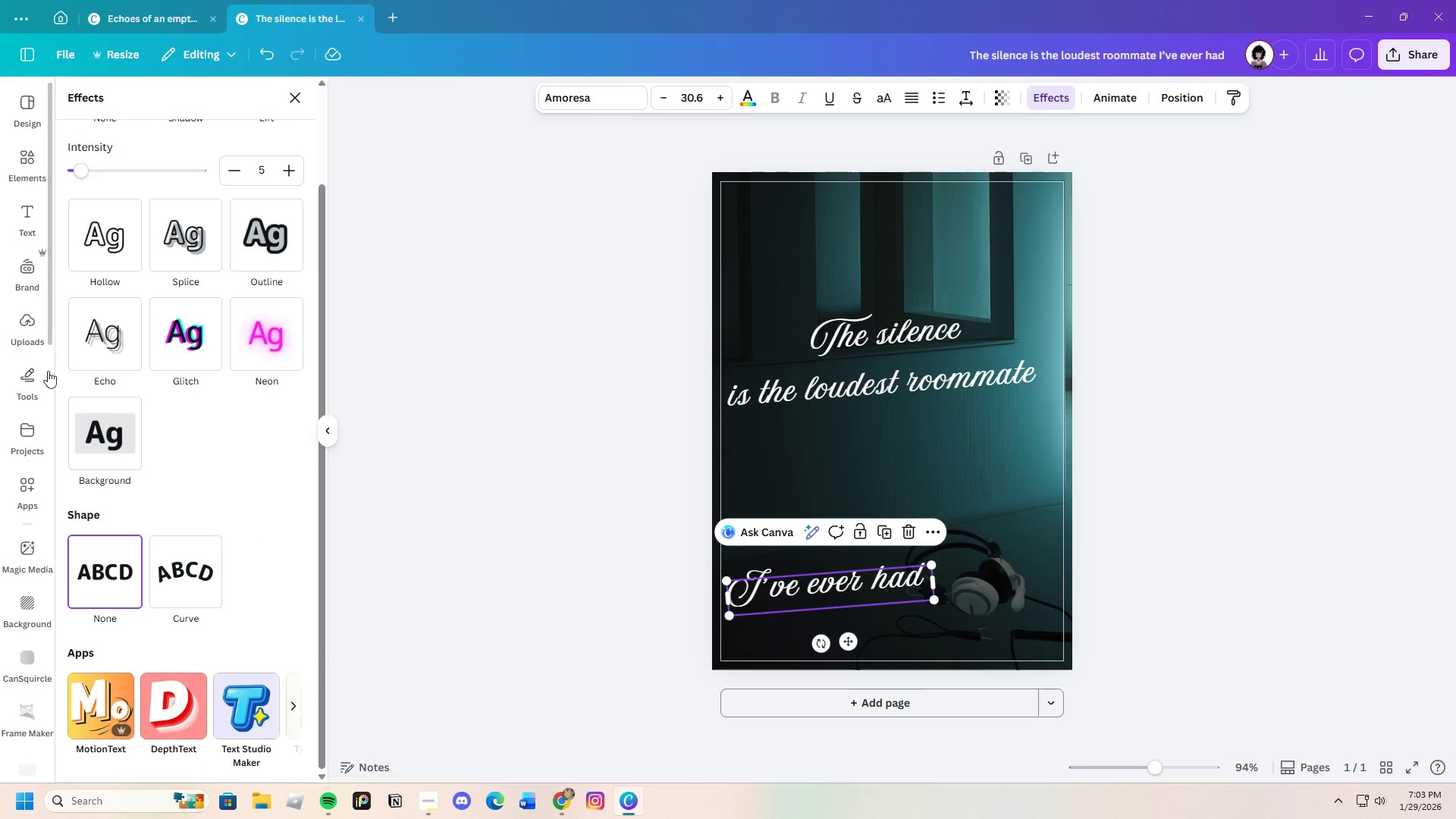 
wait(7.09)
 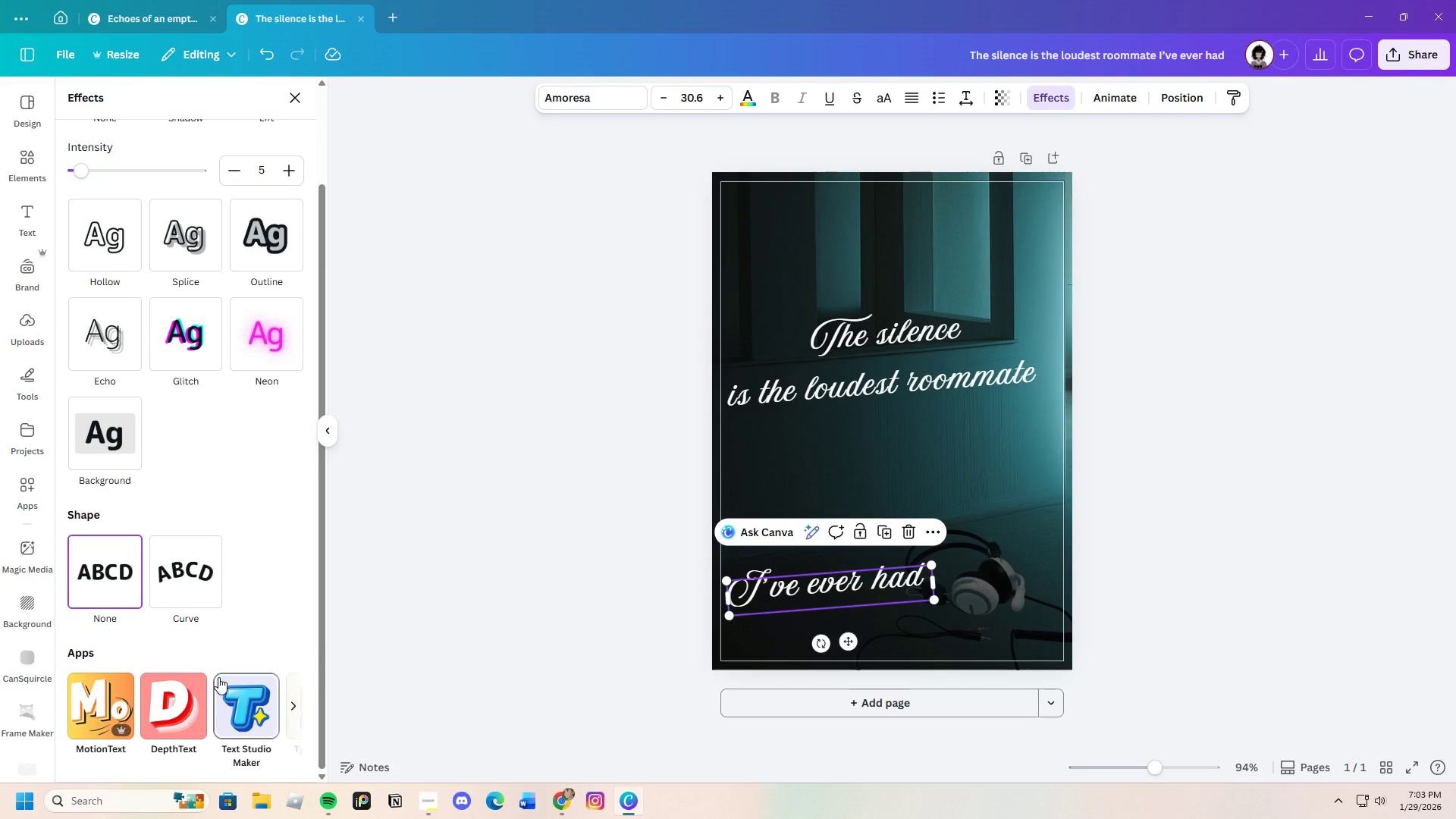 
left_click([26, 479])
 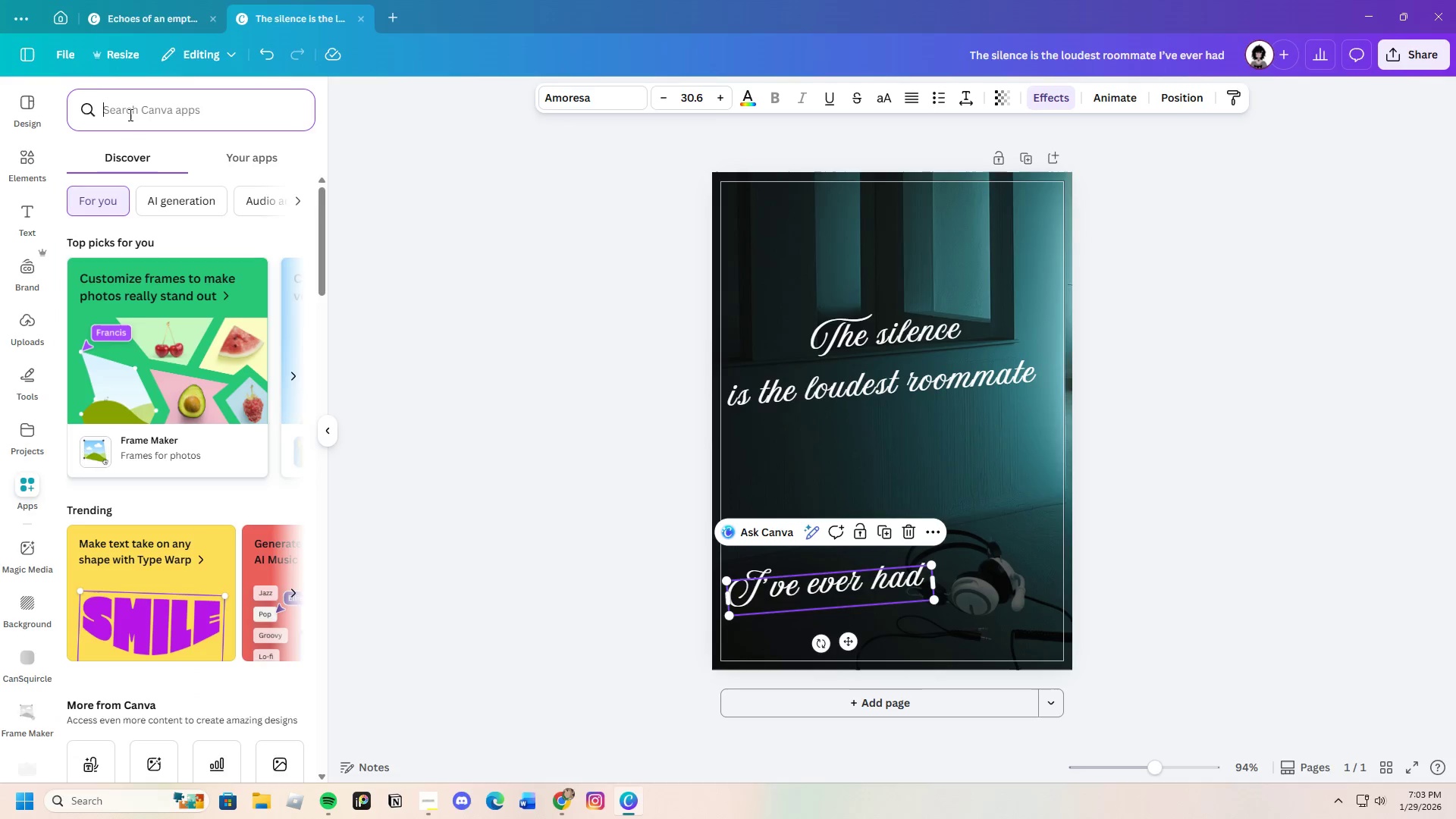 
type(text)
 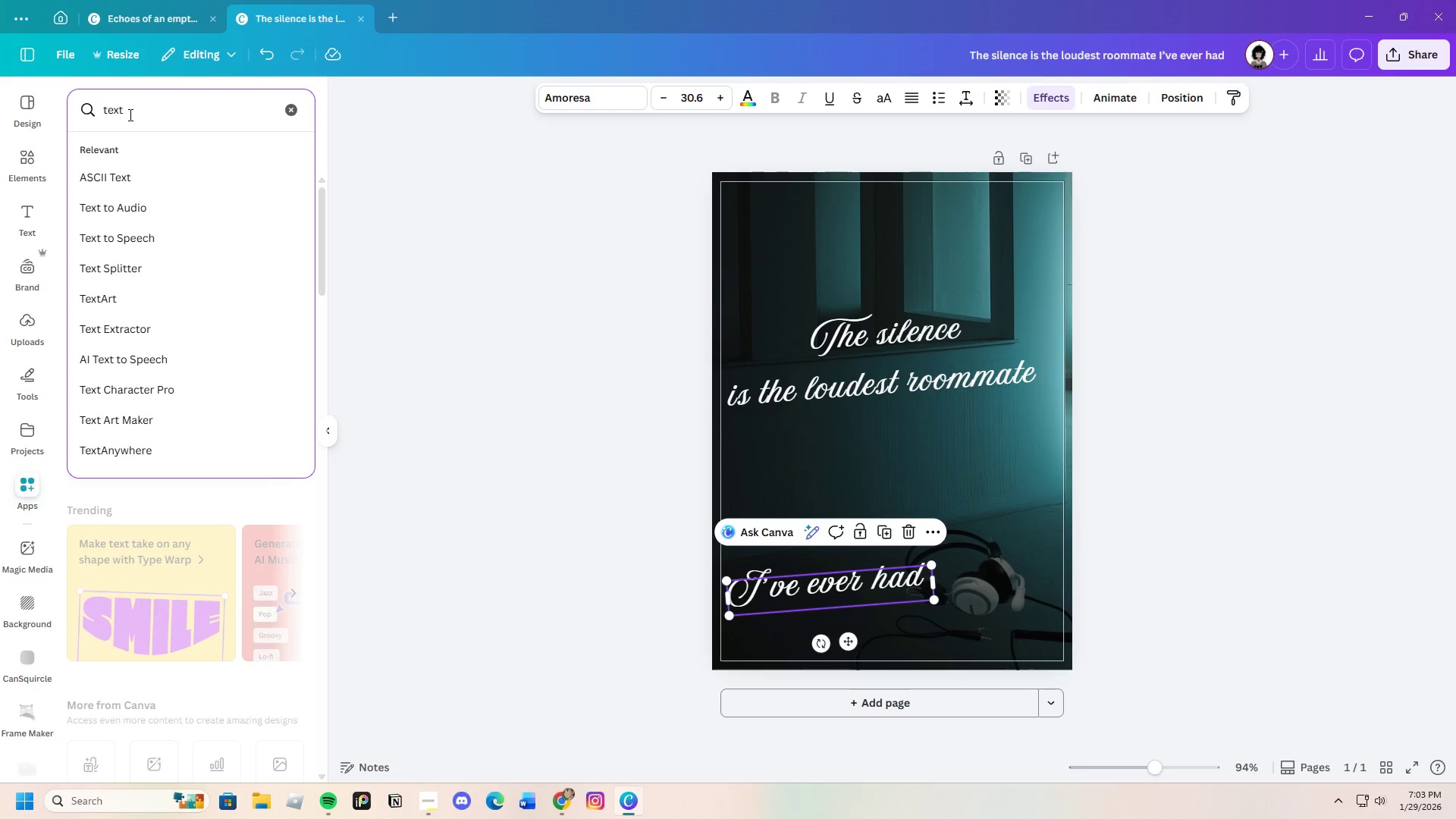 
key(Enter)
 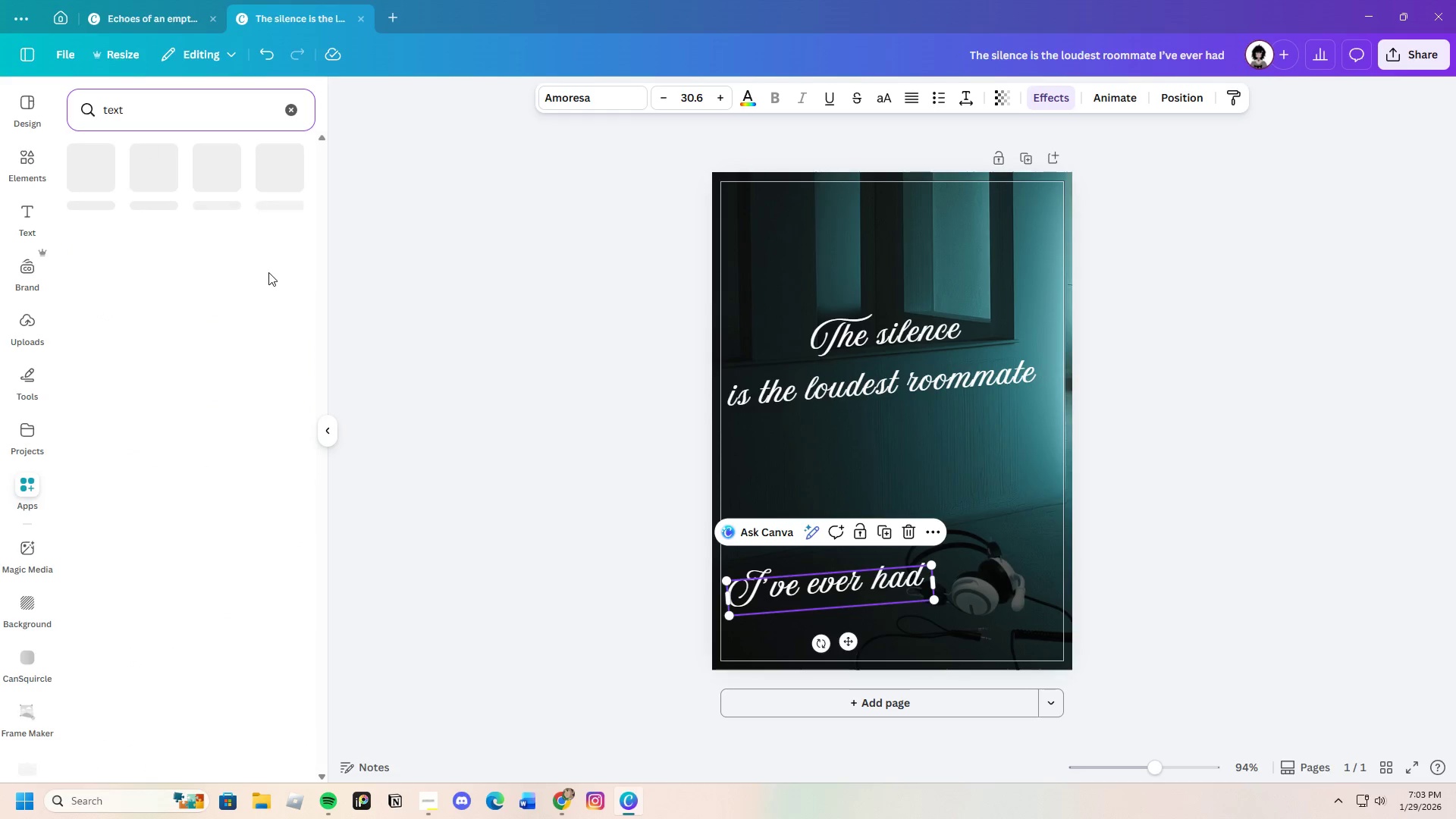 
mouse_move([234, 338])
 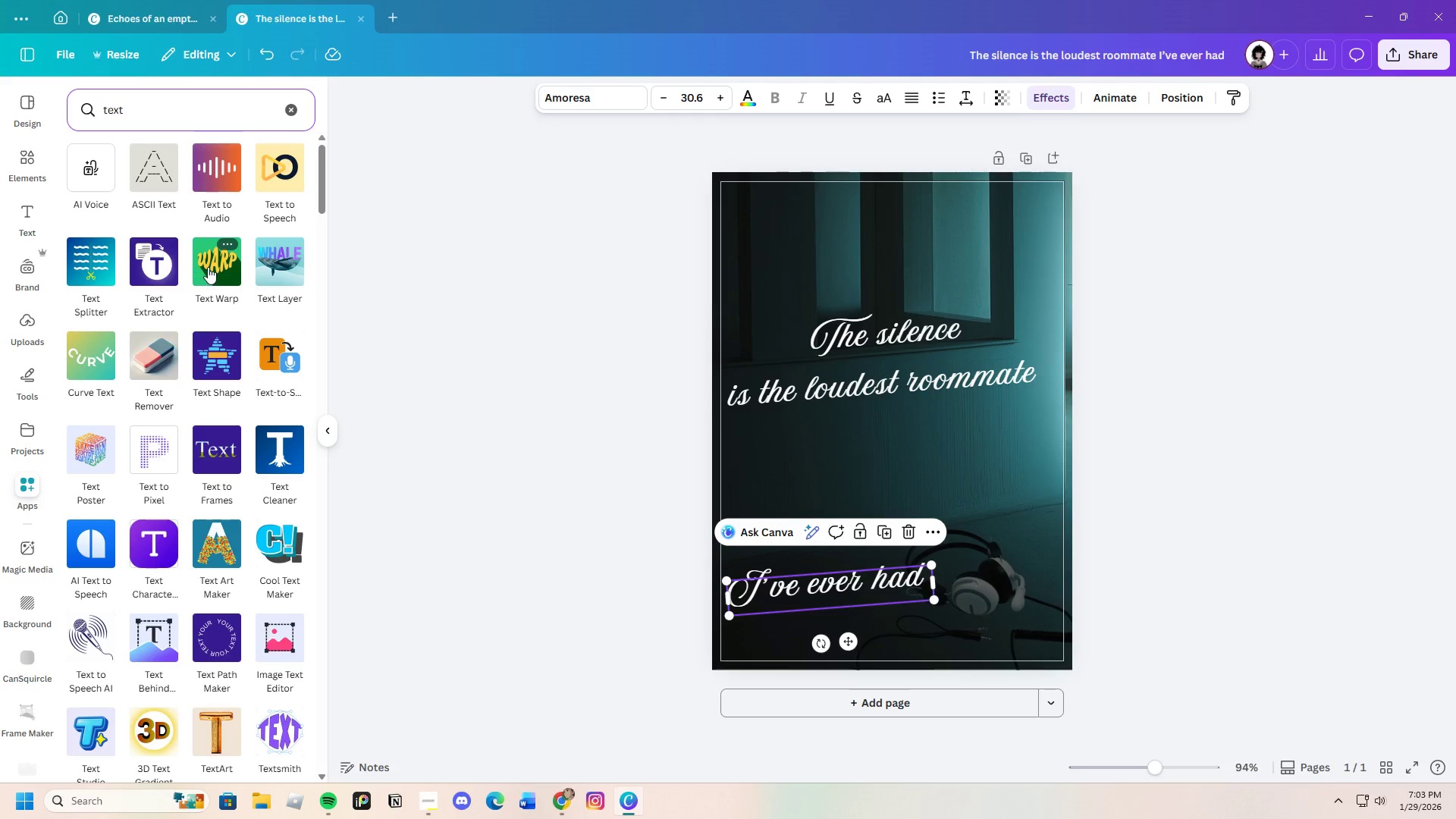 
left_click([209, 266])
 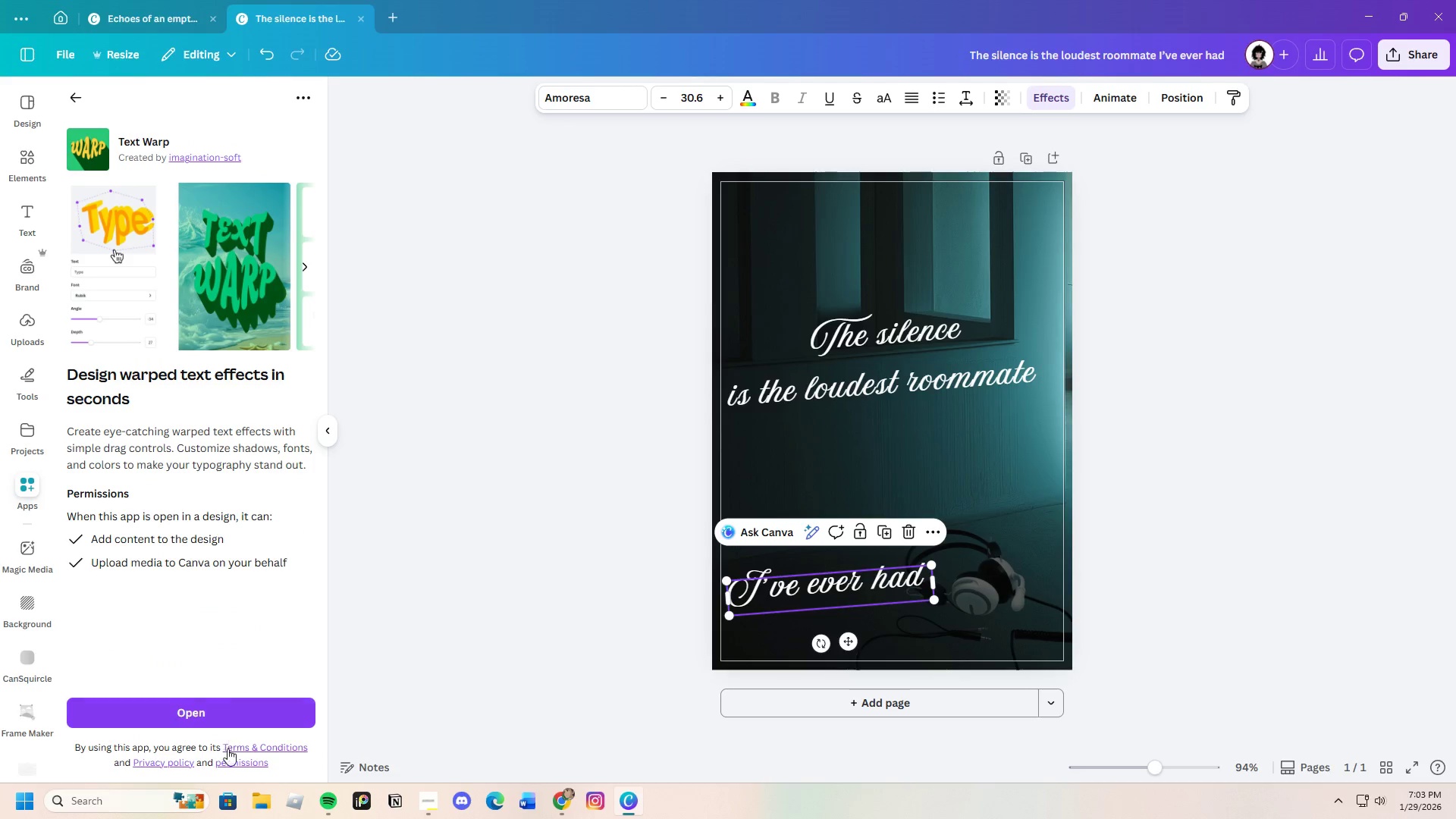 
left_click([206, 710])
 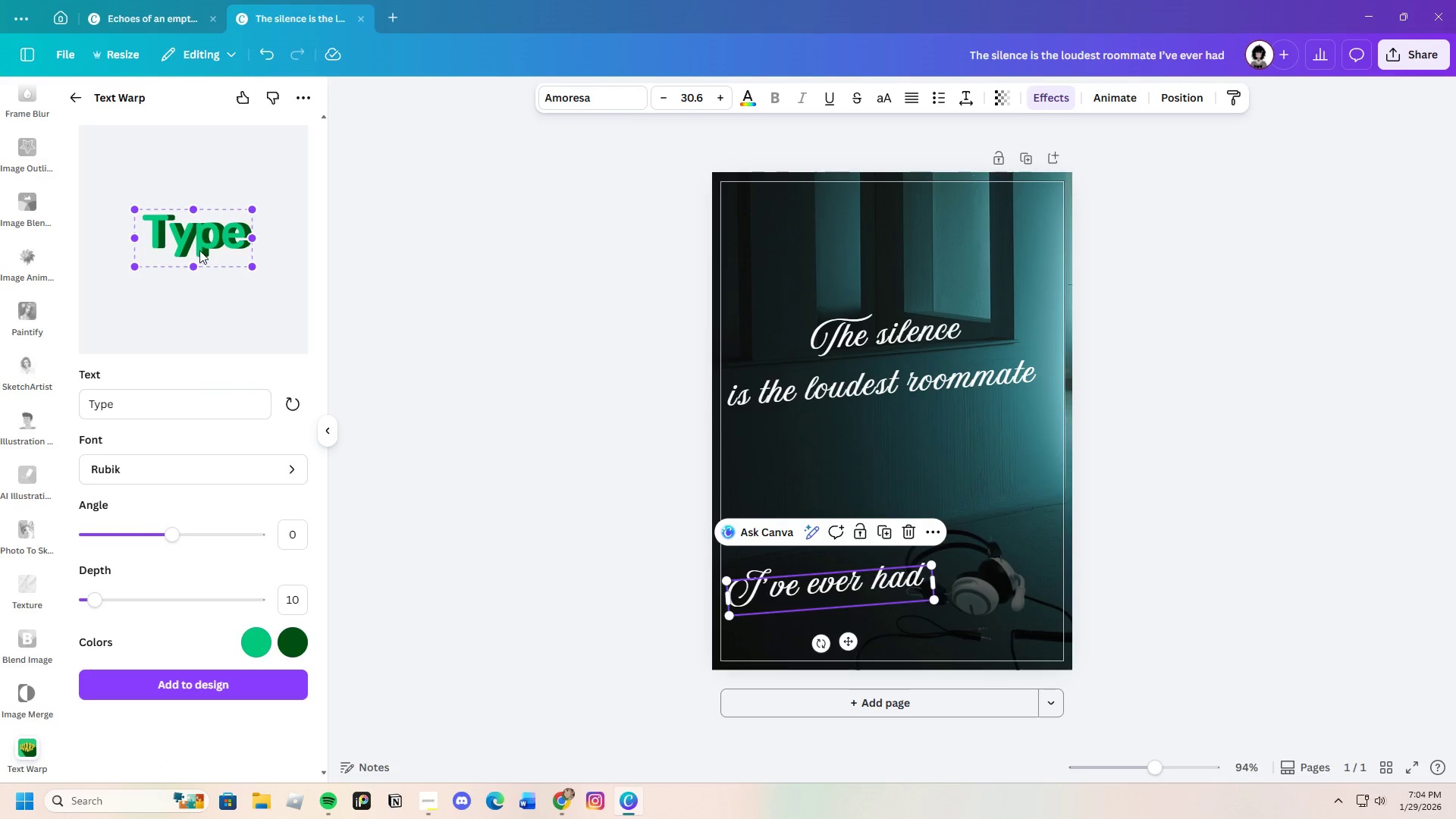 
wait(6.66)
 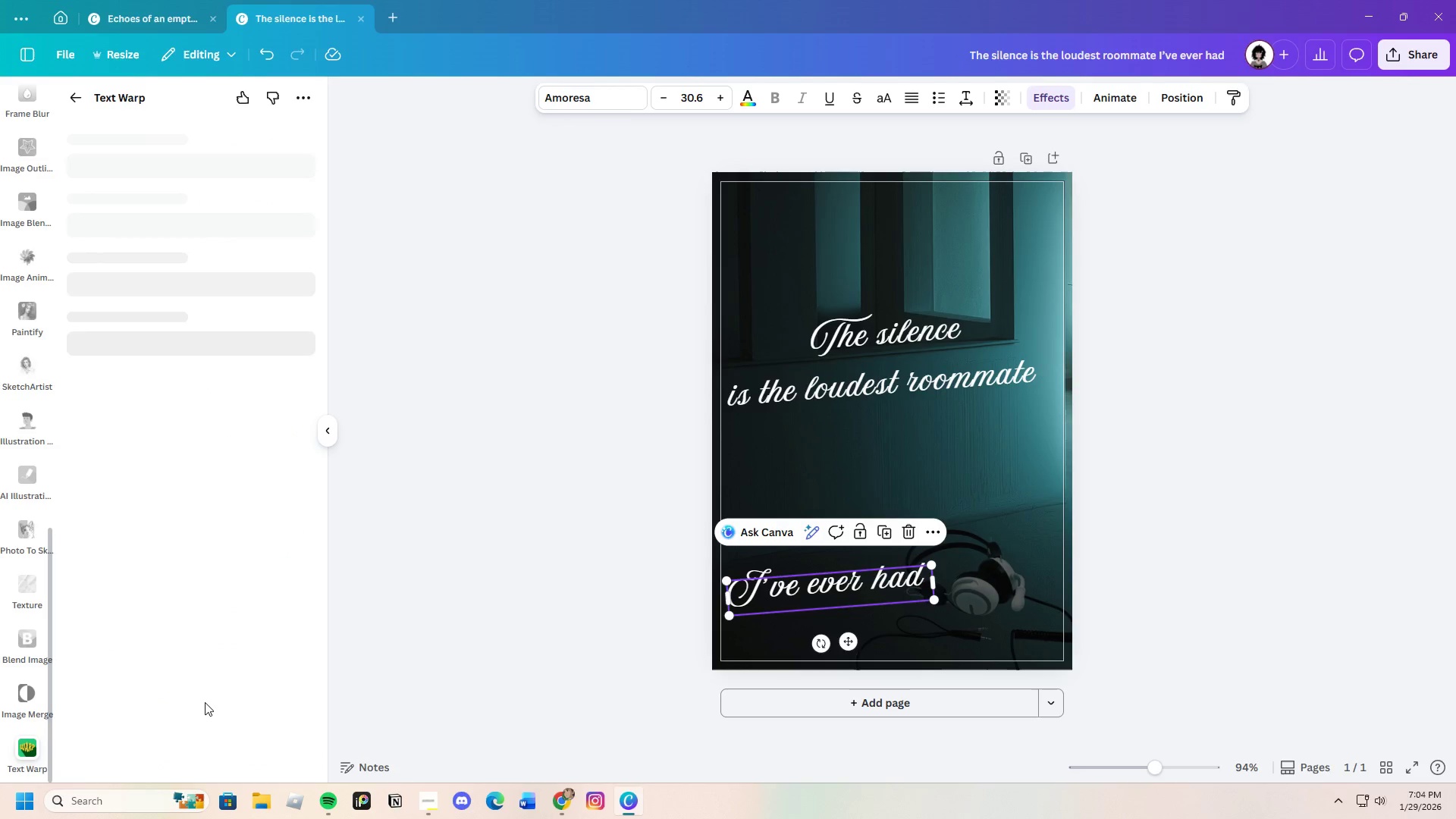 
left_click([243, 406])
 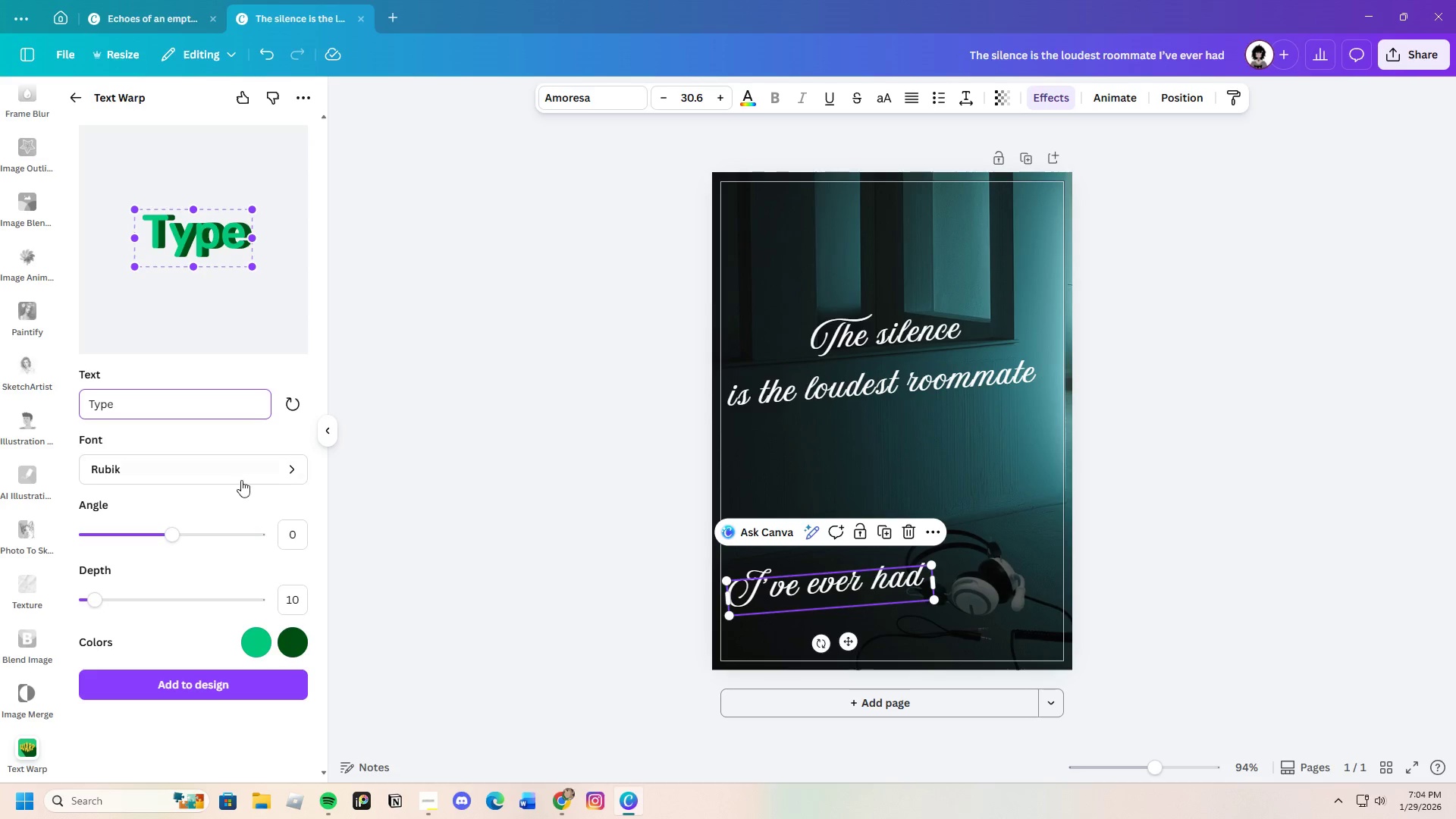 
double_click([242, 466])
 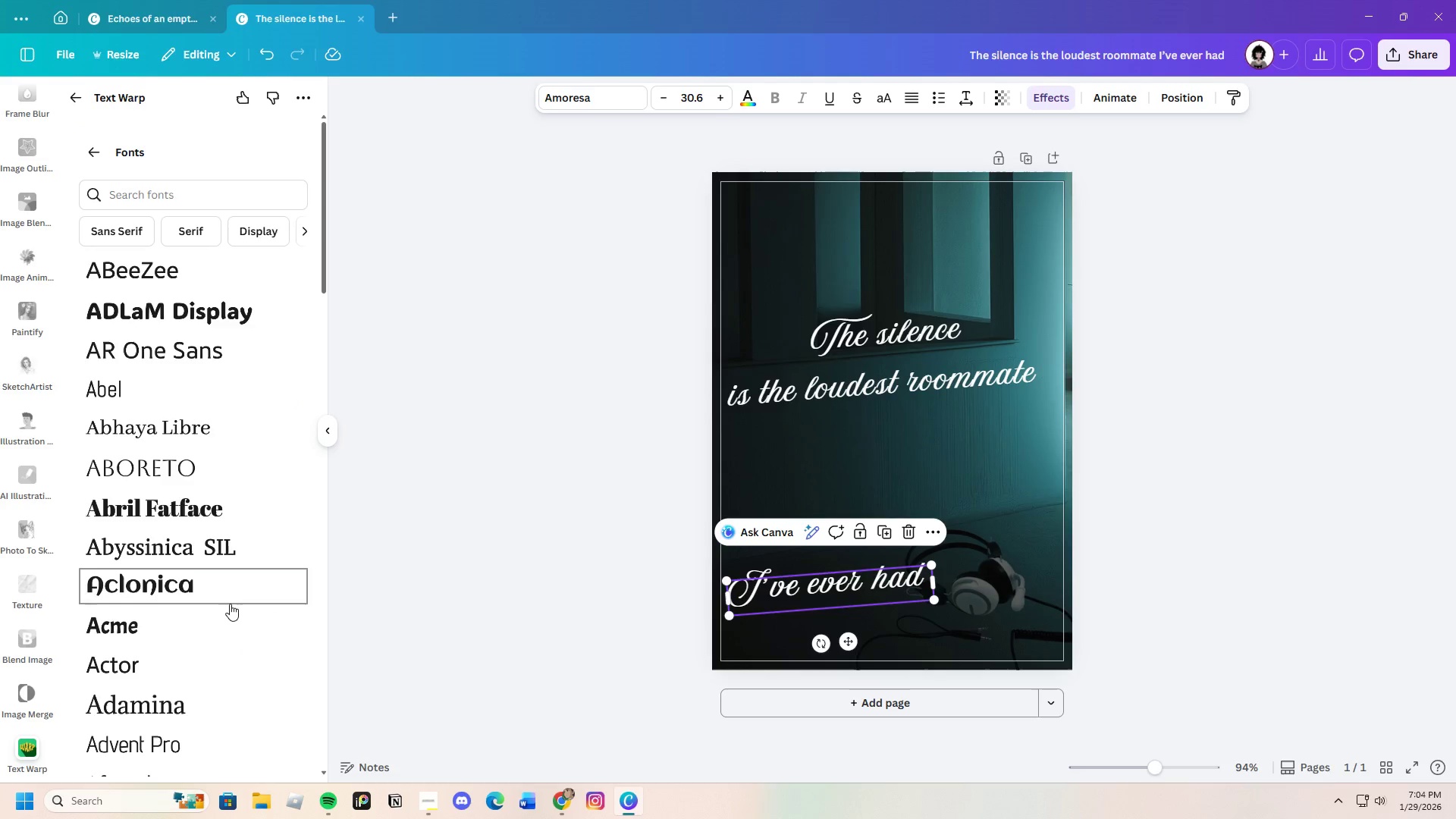 
left_click([186, 183])
 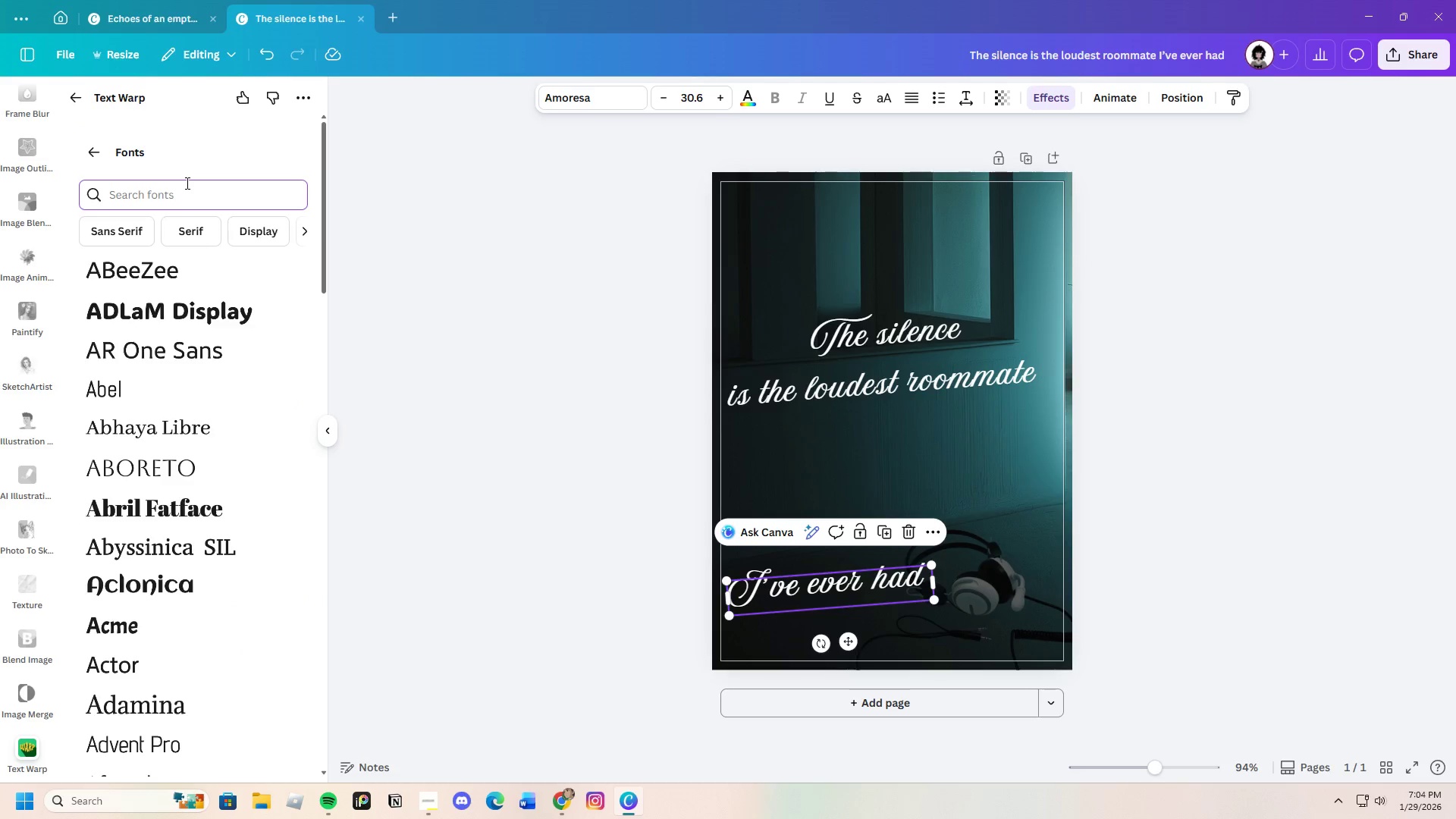 
type(Amoresa)
 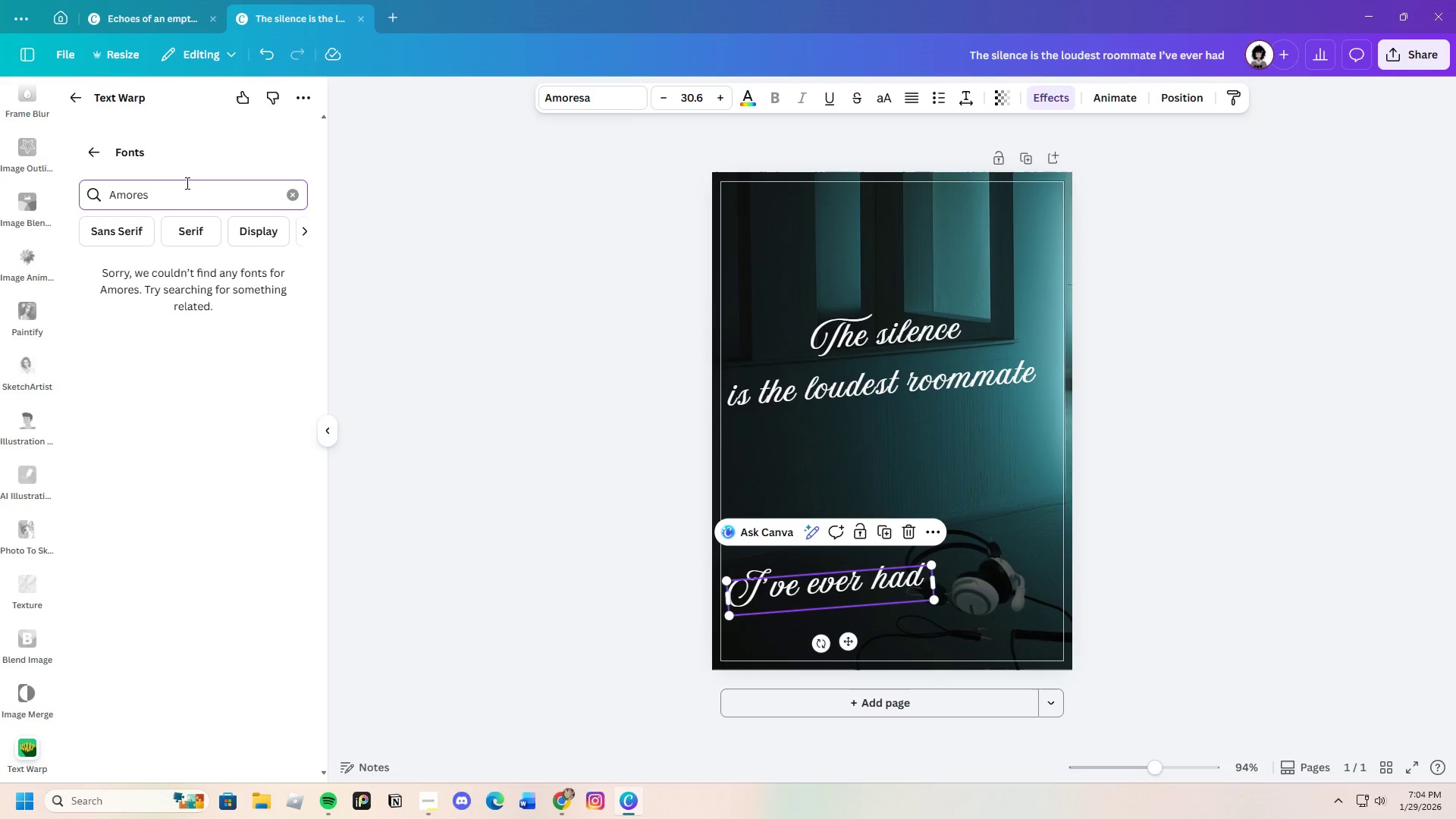 
hold_key(key=Backspace, duration=0.97)
 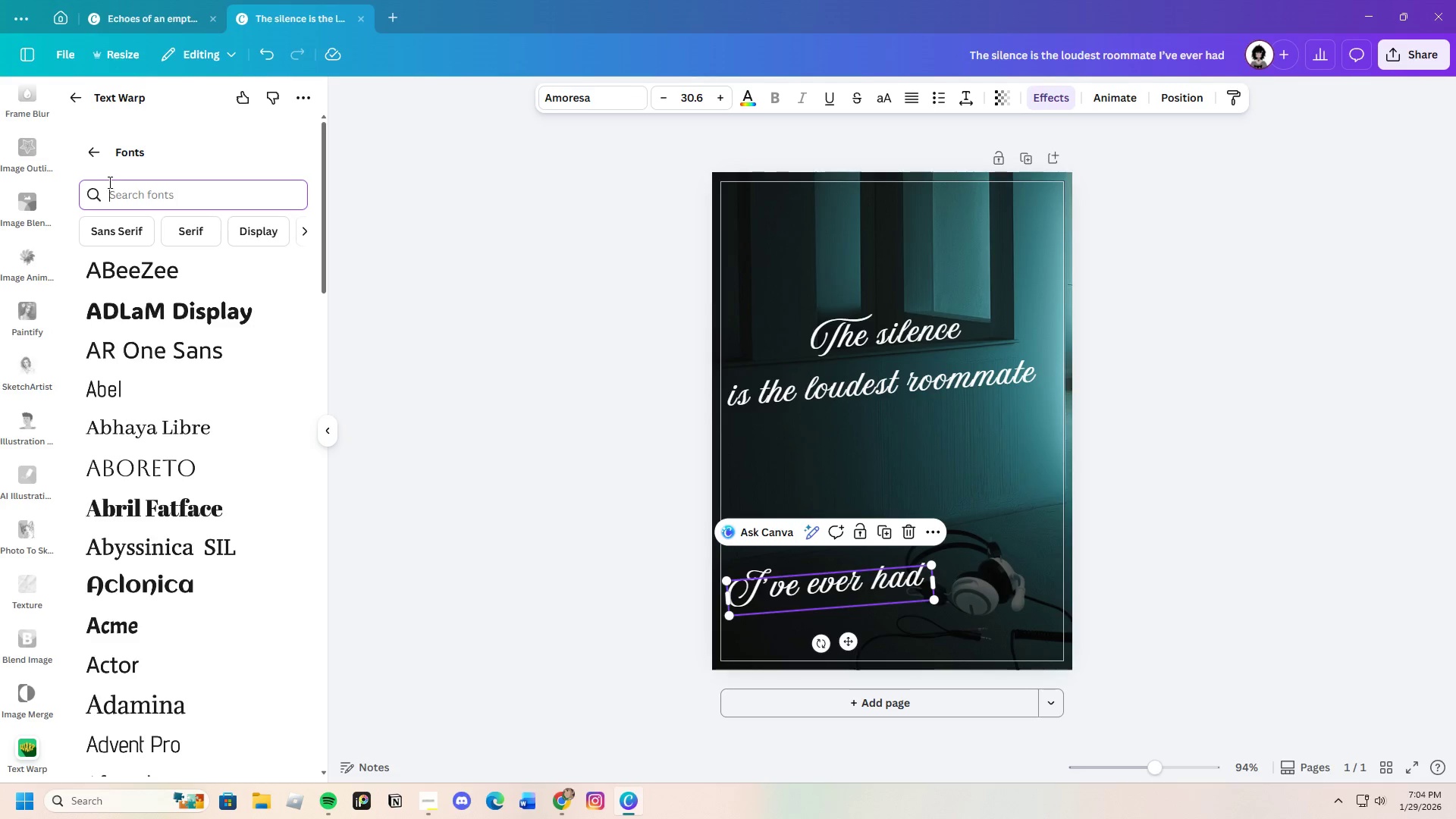 
left_click([105, 150])
 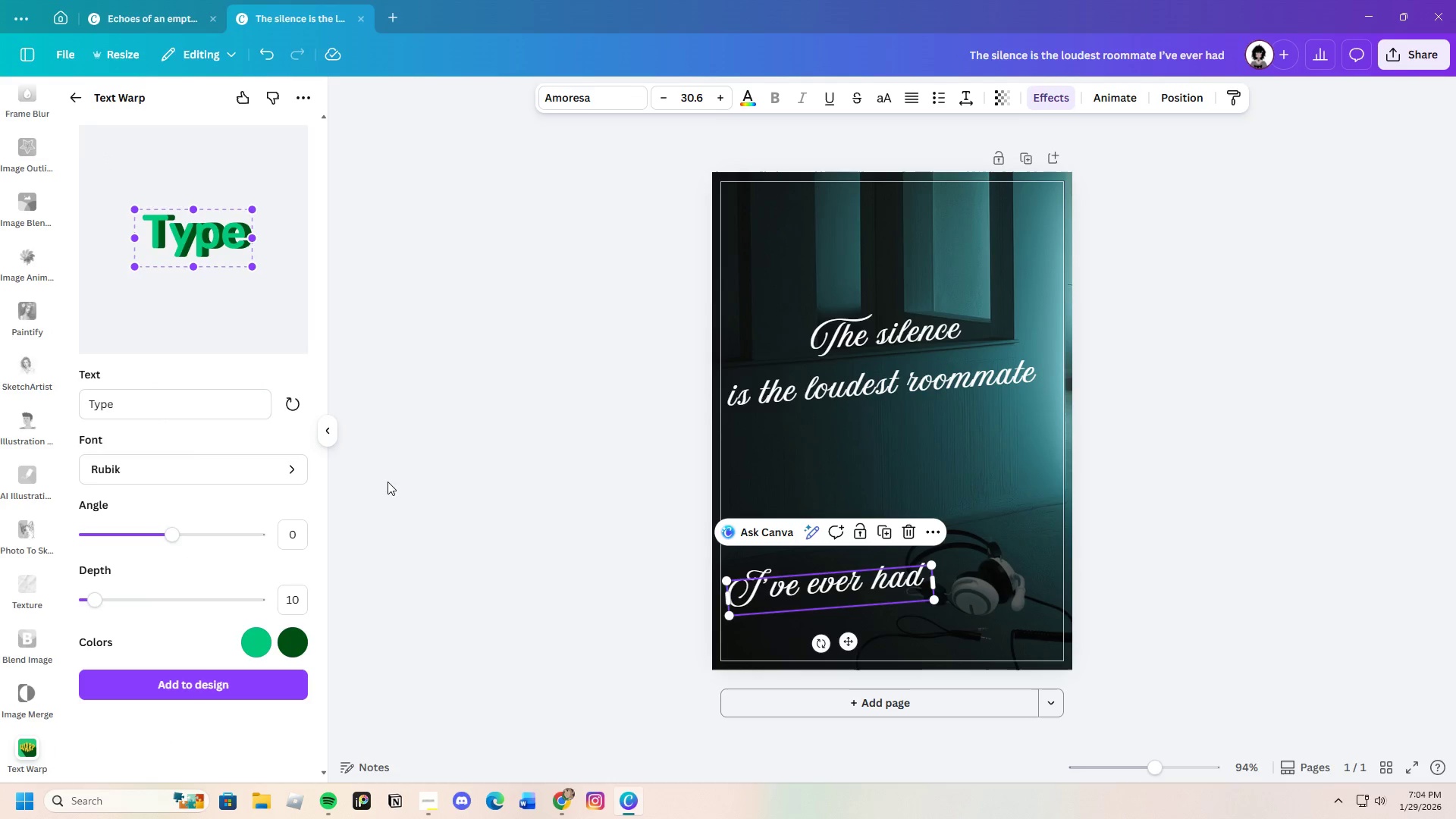 
scroll: coordinate [249, 475], scroll_direction: down, amount: 3.0
 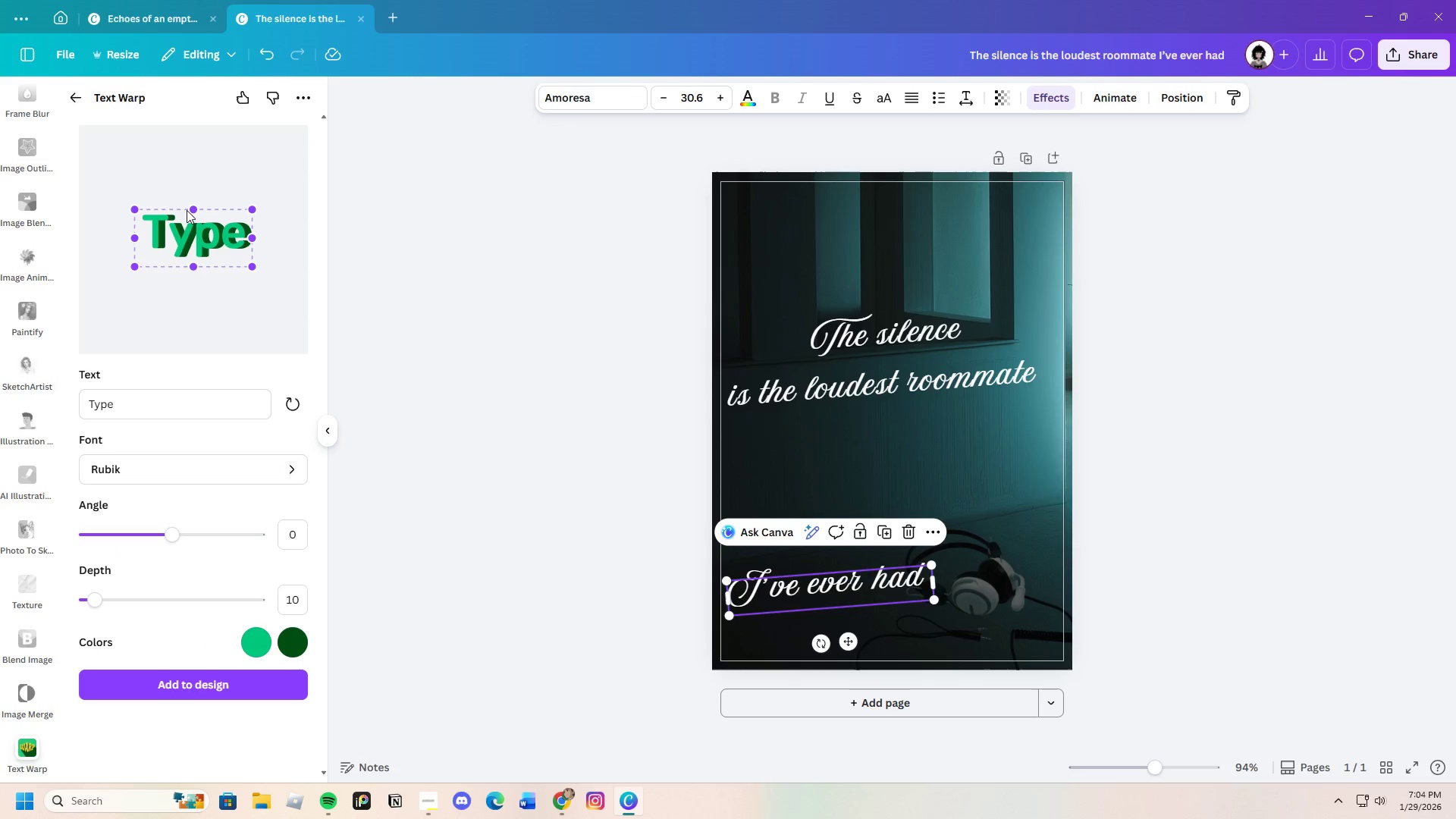 
scroll: coordinate [143, 246], scroll_direction: up, amount: 4.0
 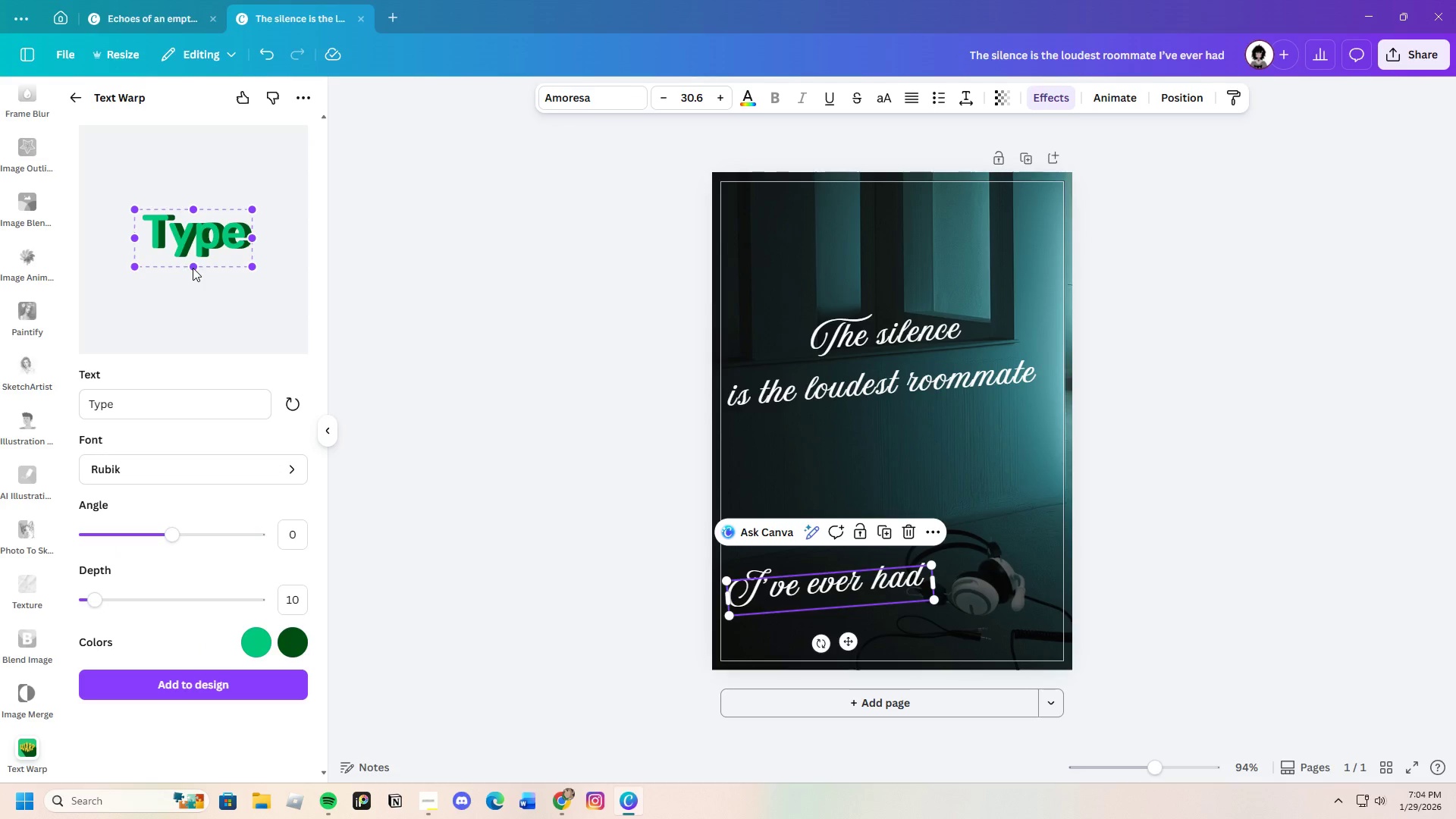 
left_click([77, 95])
 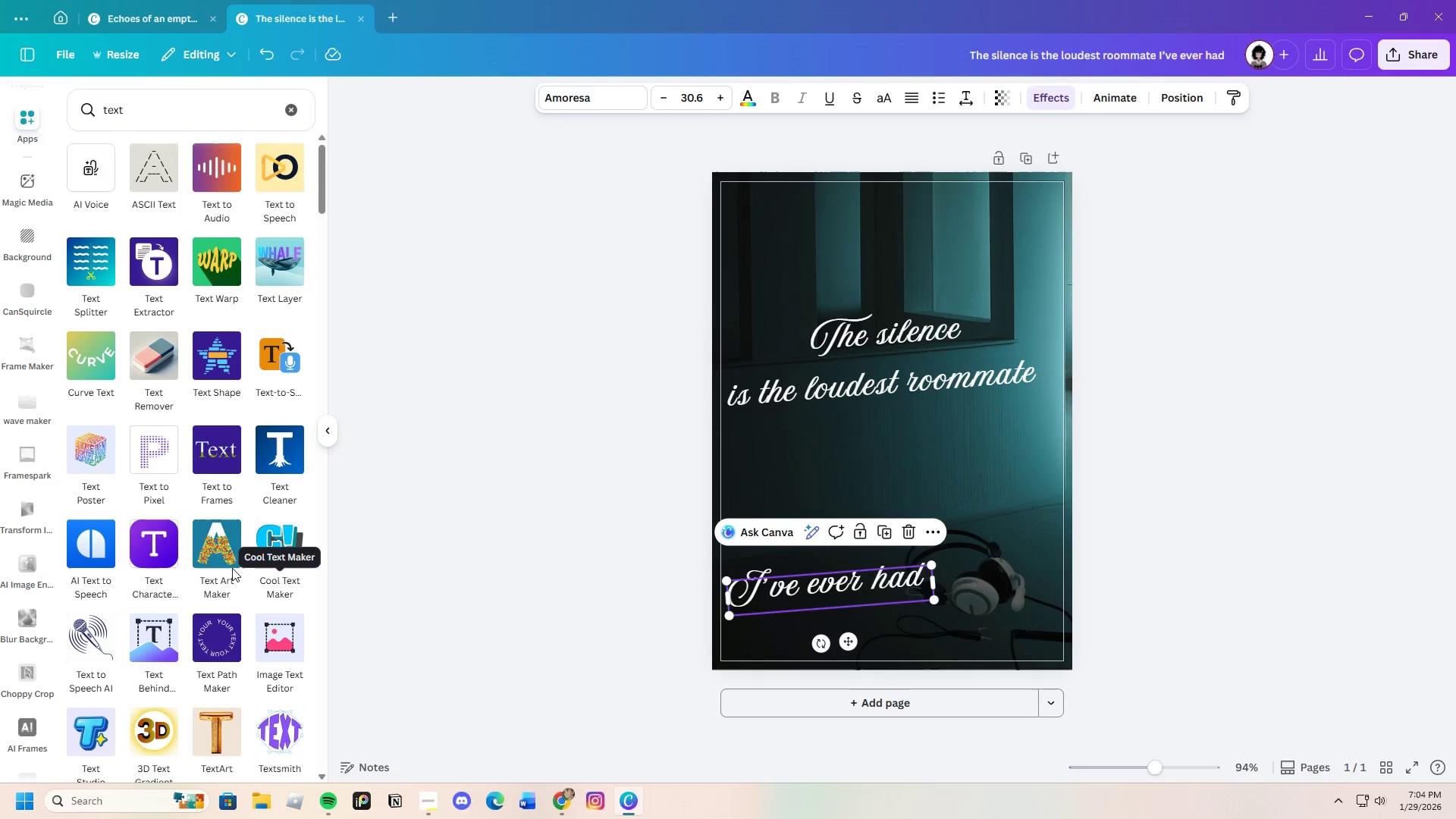 
left_click([96, 371])
 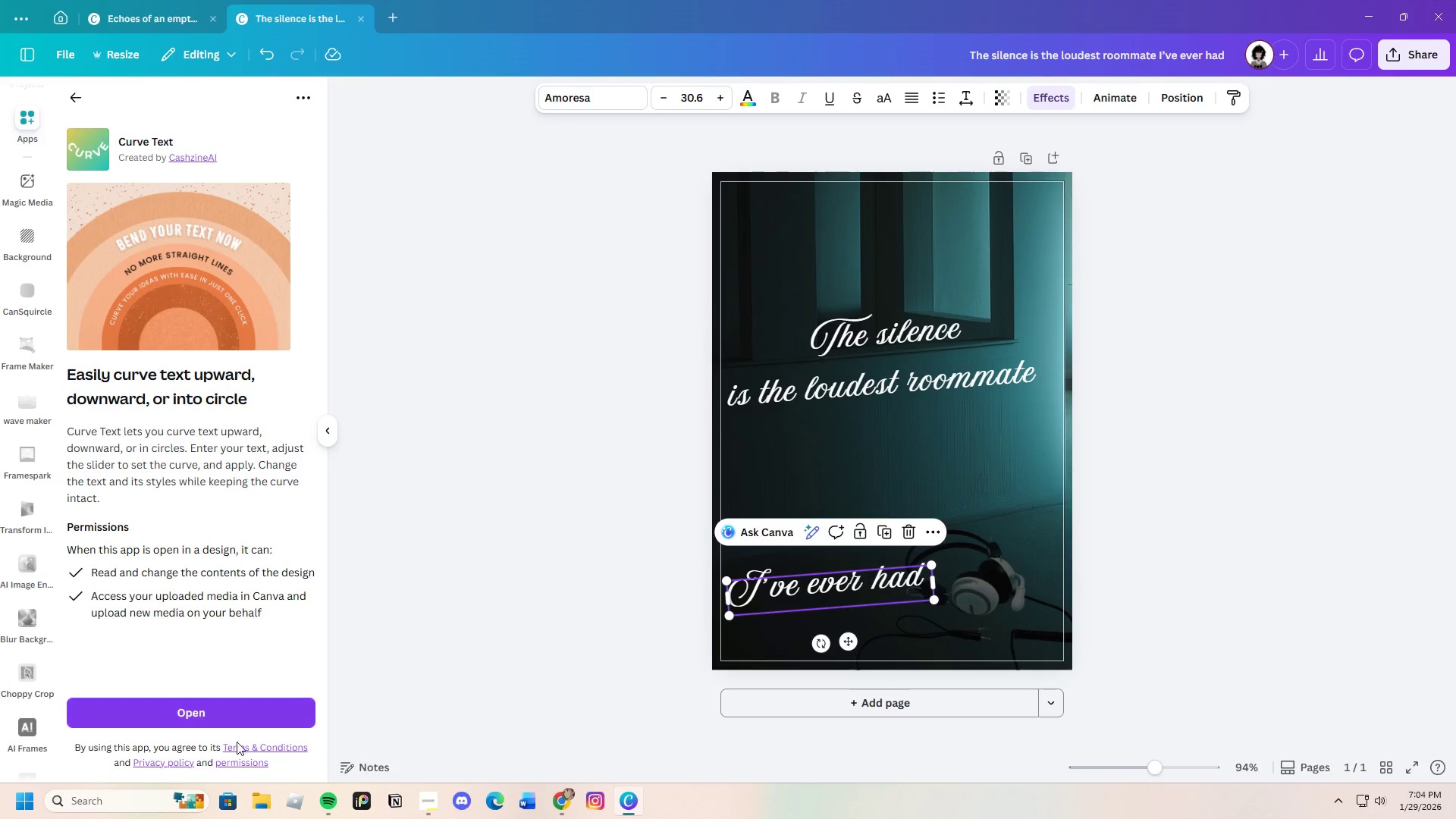 
left_click([232, 704])
 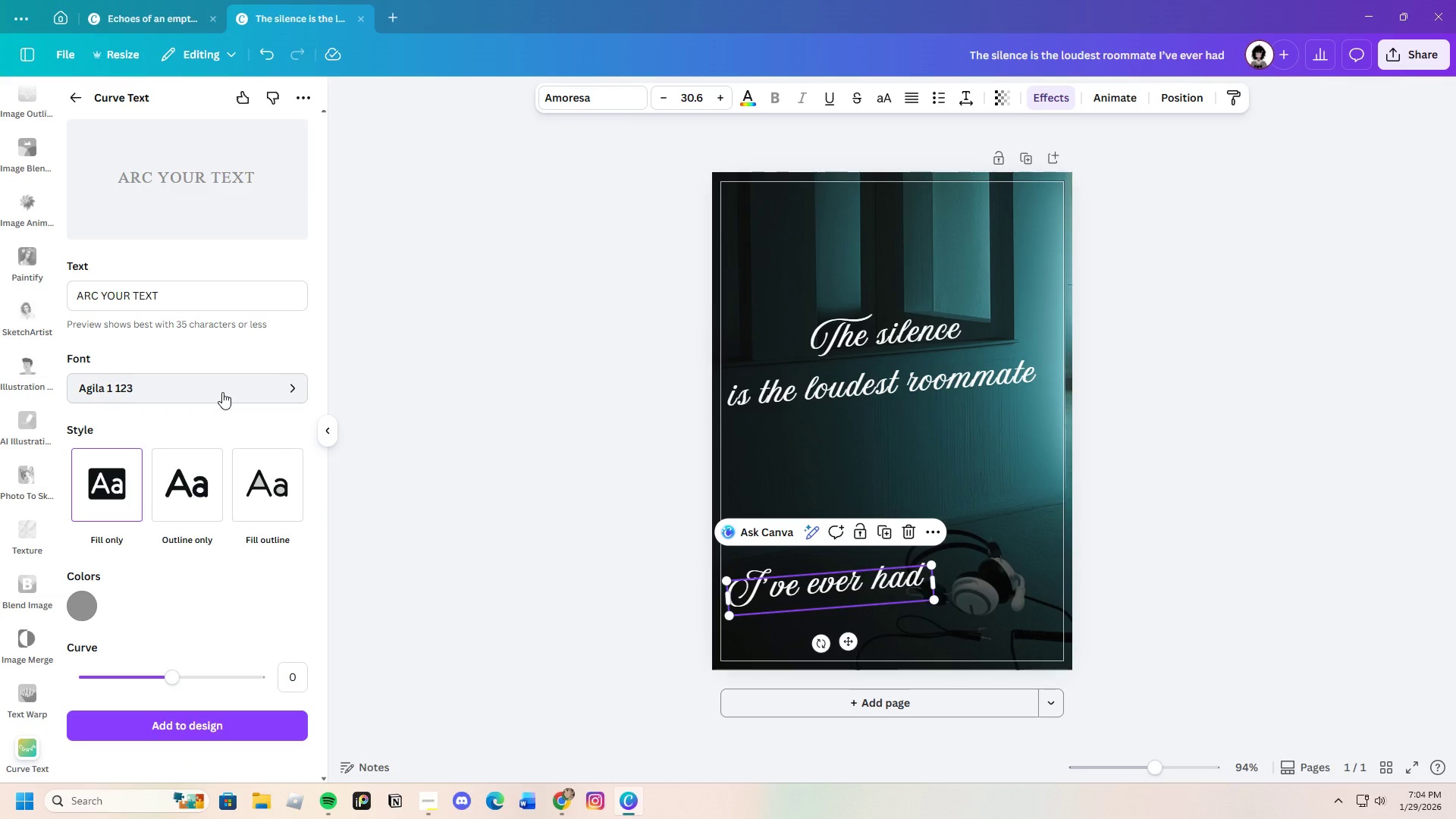 
wait(6.06)
 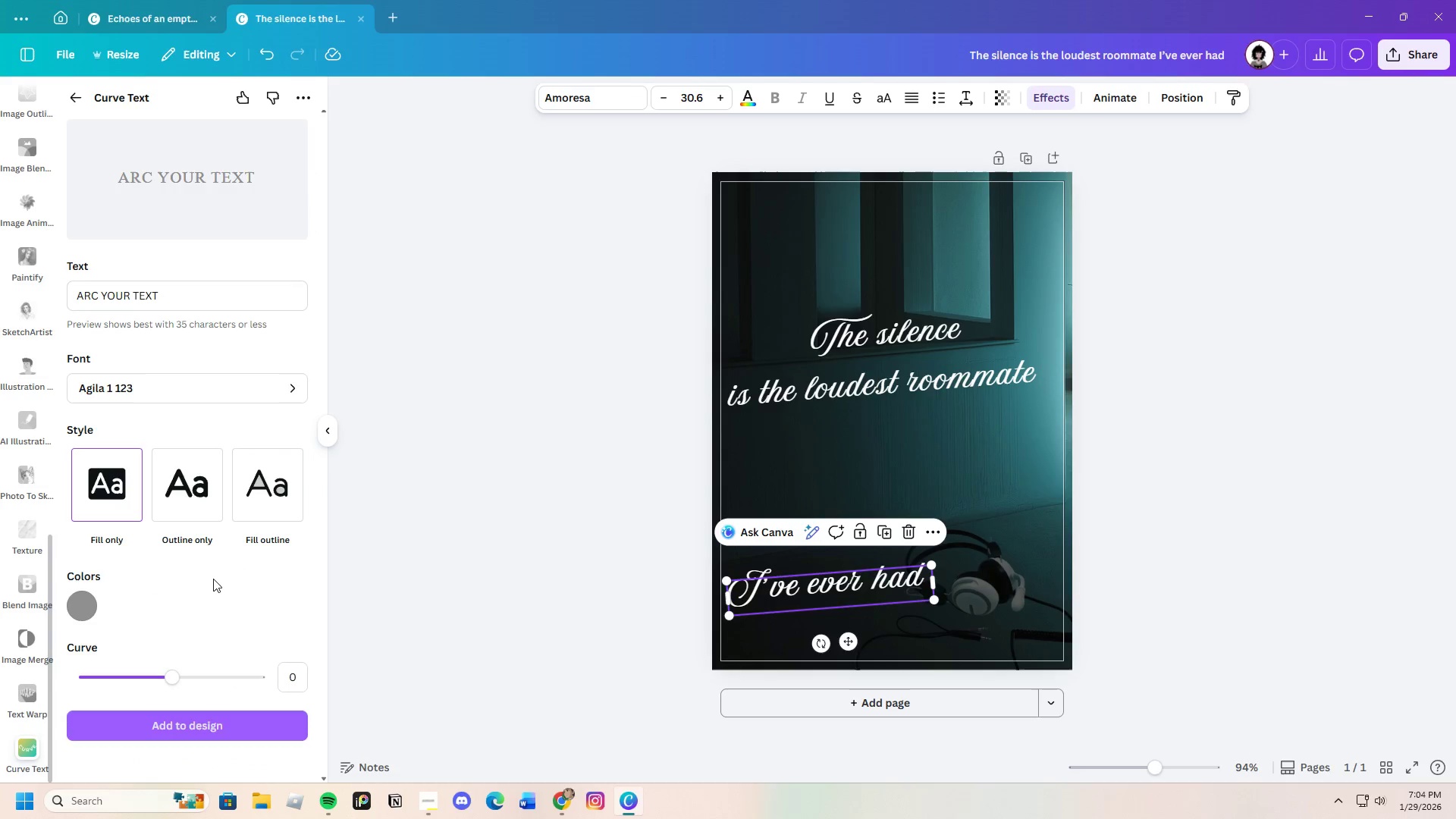 
left_click([818, 598])
 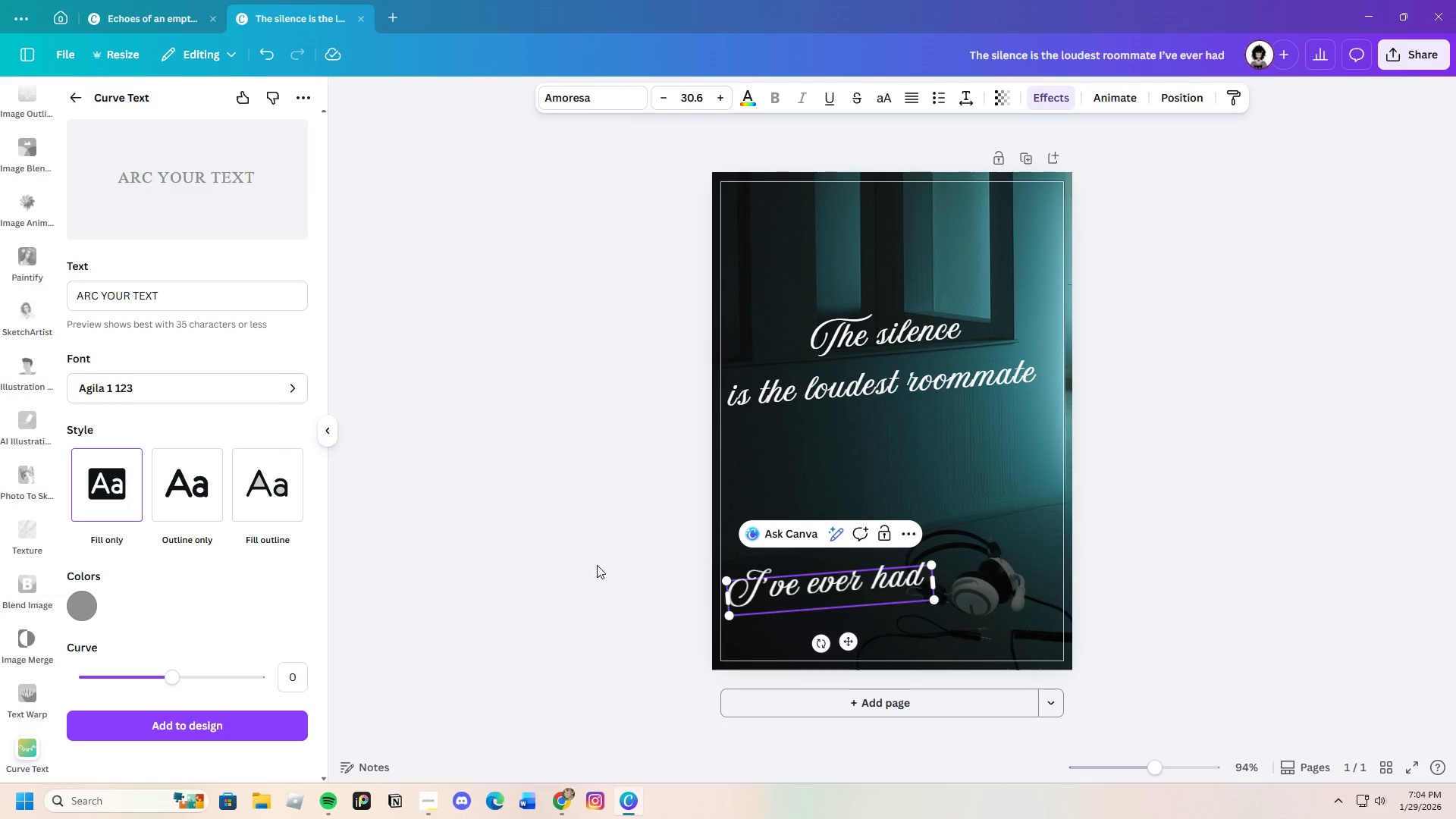 
left_click([171, 380])
 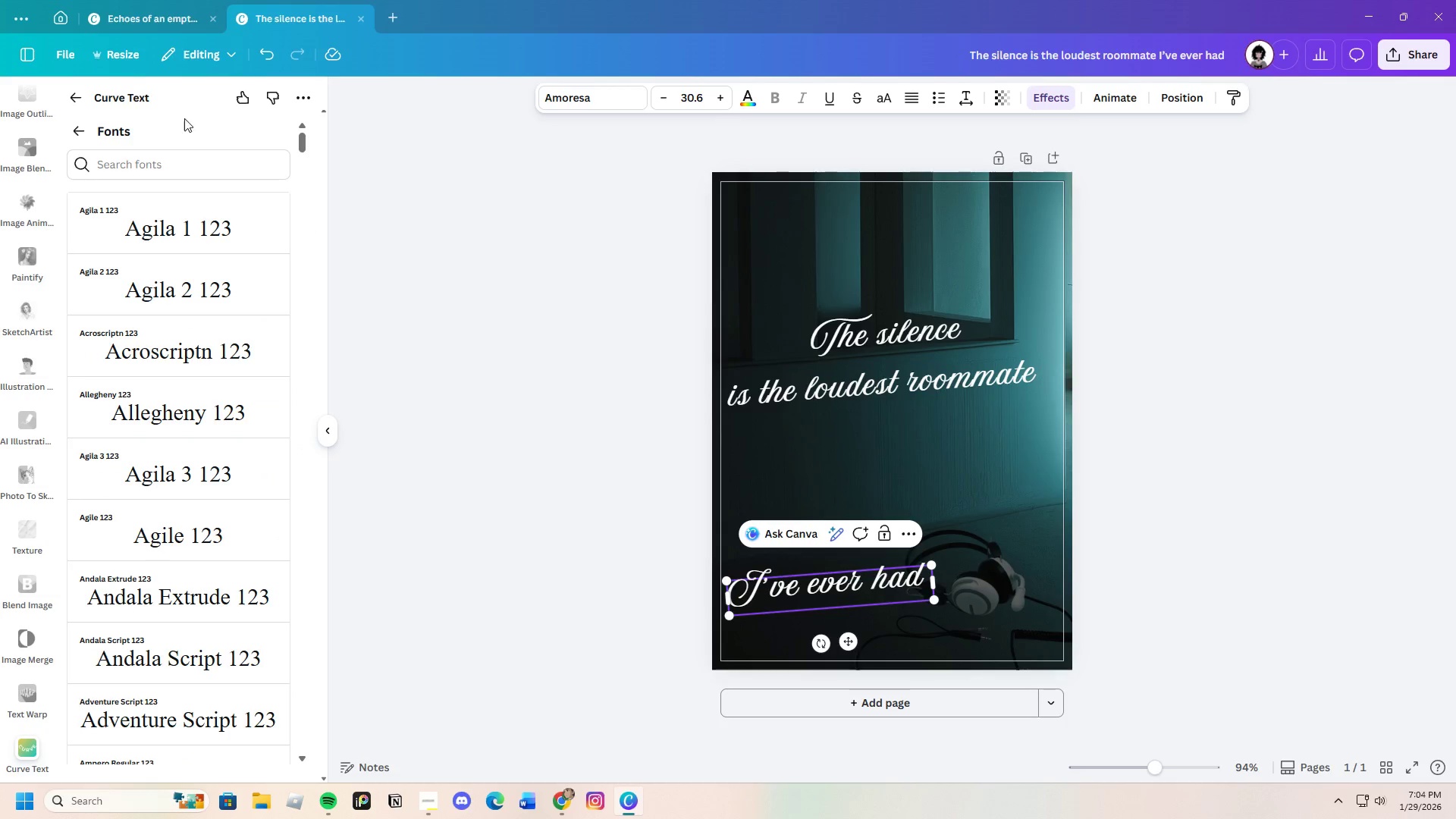 
left_click([191, 160])
 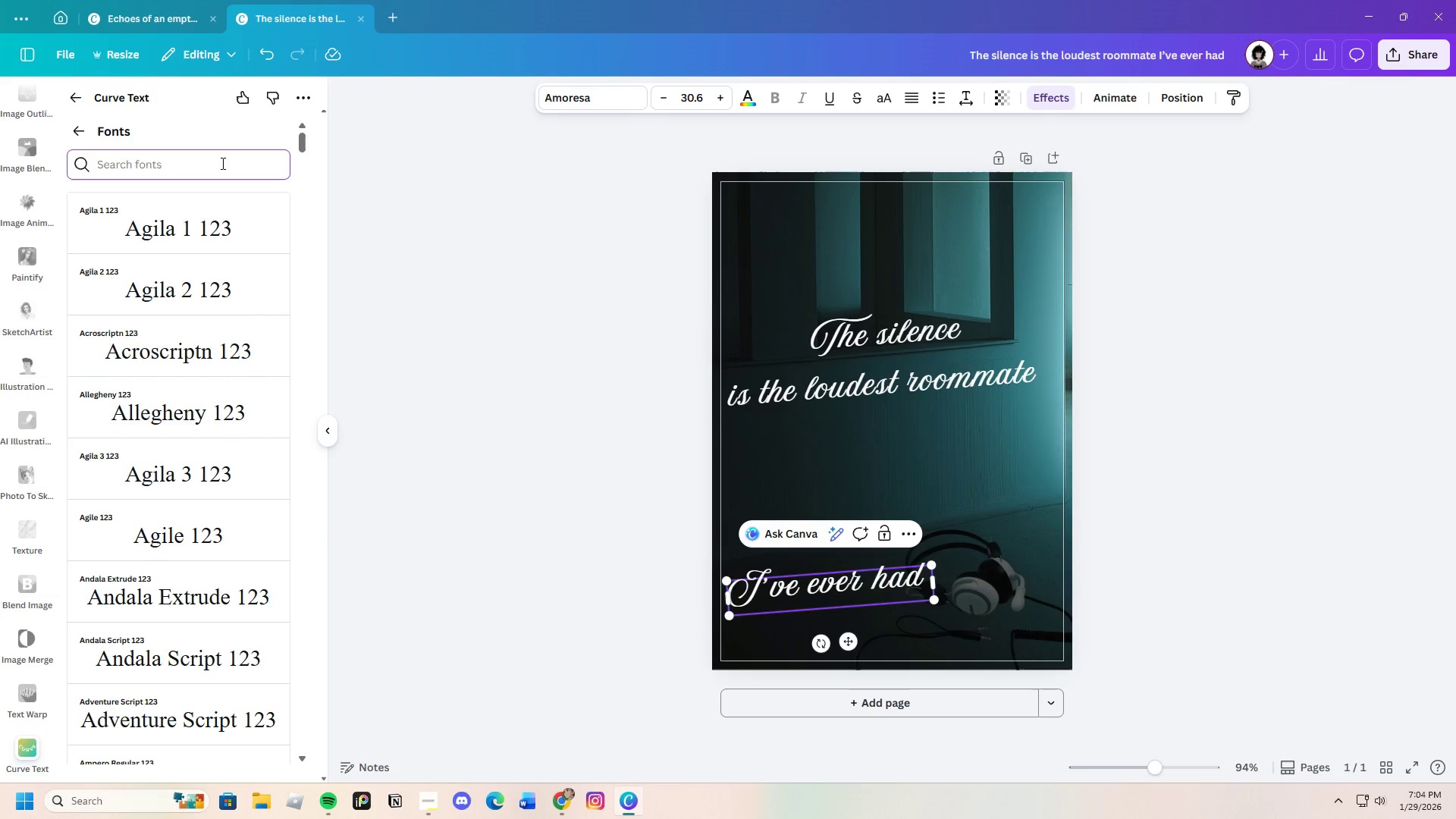 
type(Amo)
key(Backspace)
key(Backspace)
key(Backspace)
key(Backspace)
 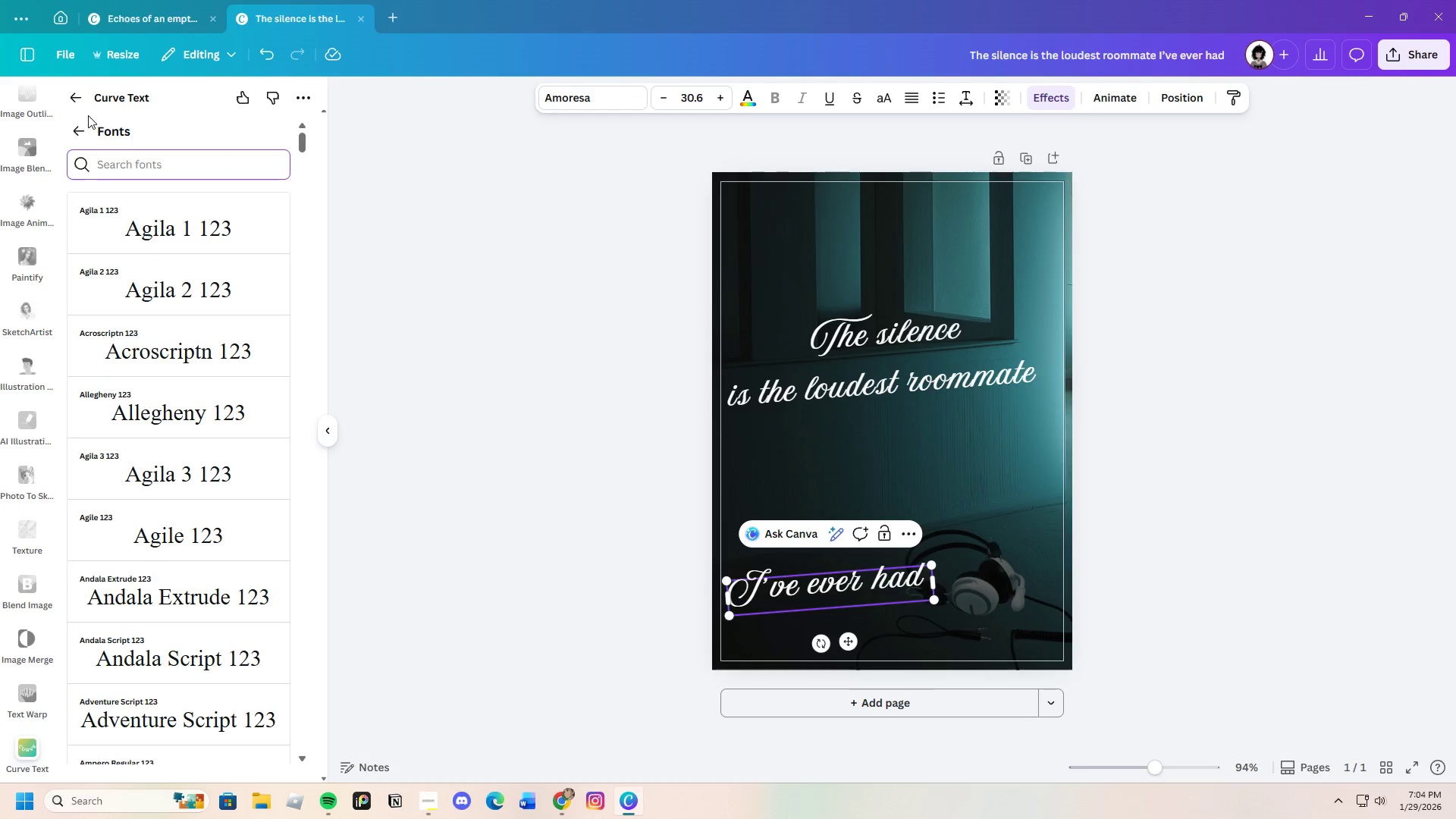 
left_click([82, 131])
 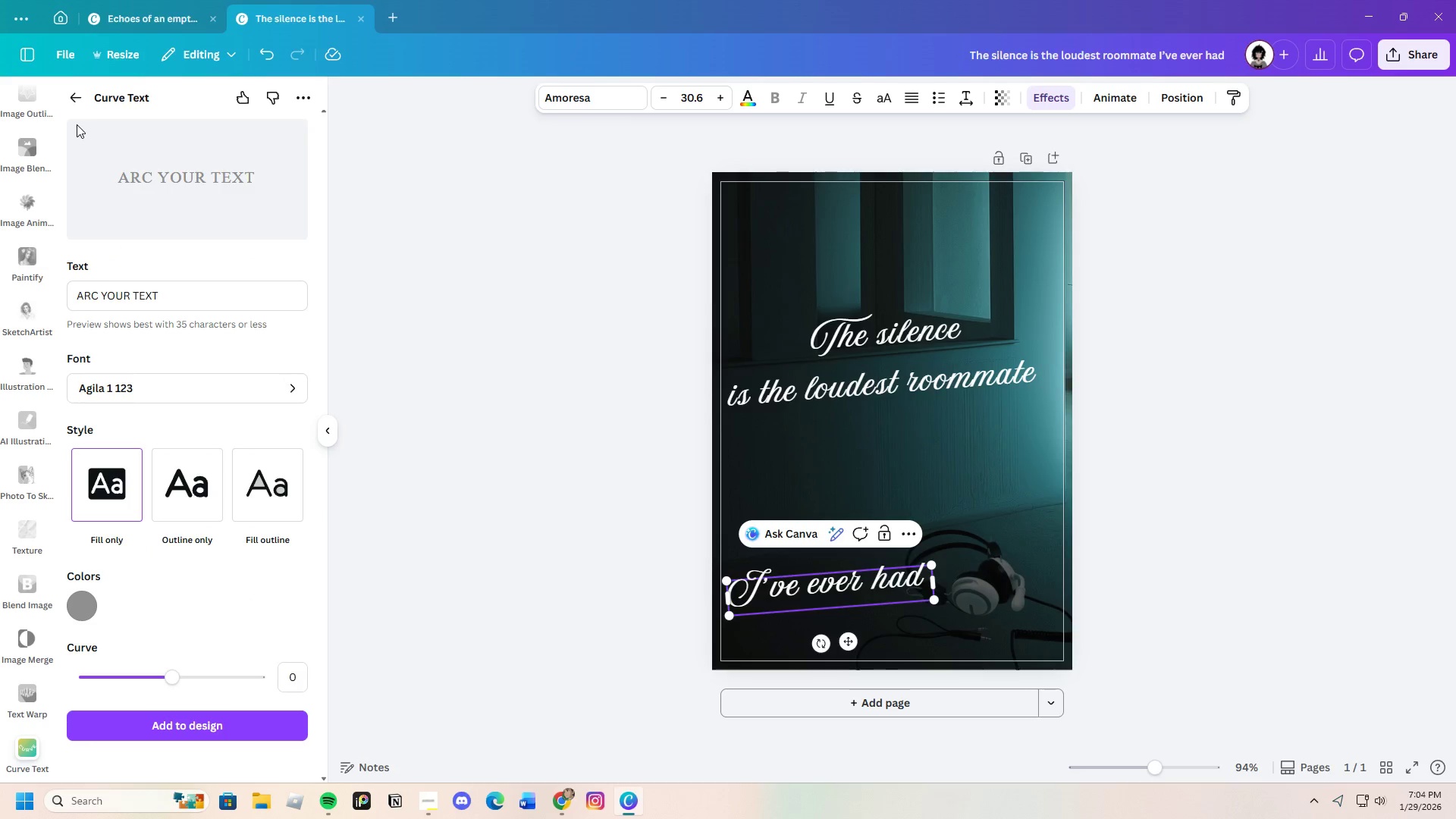 
left_click([78, 97])
 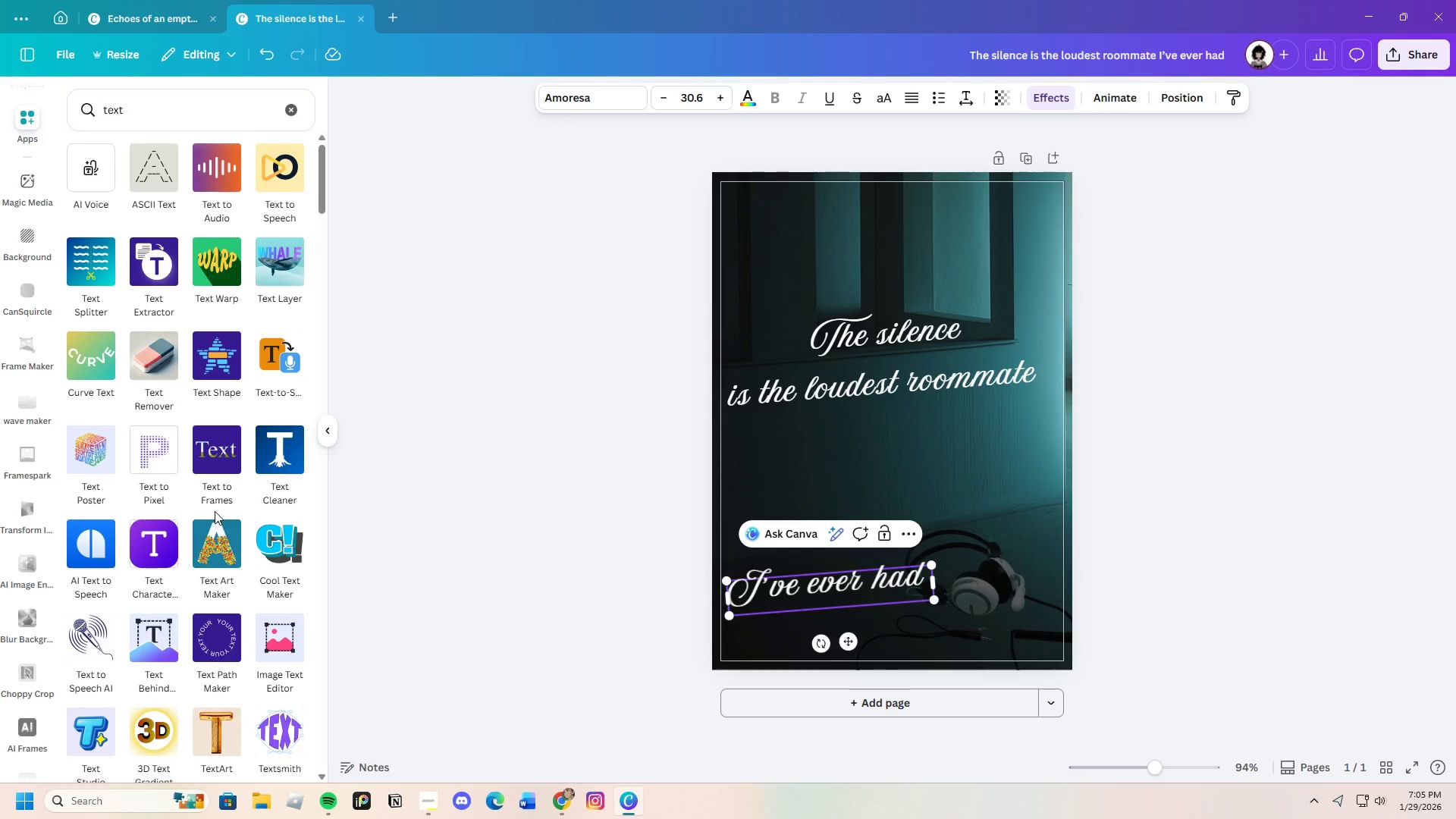 
scroll: coordinate [218, 557], scroll_direction: down, amount: 17.0
 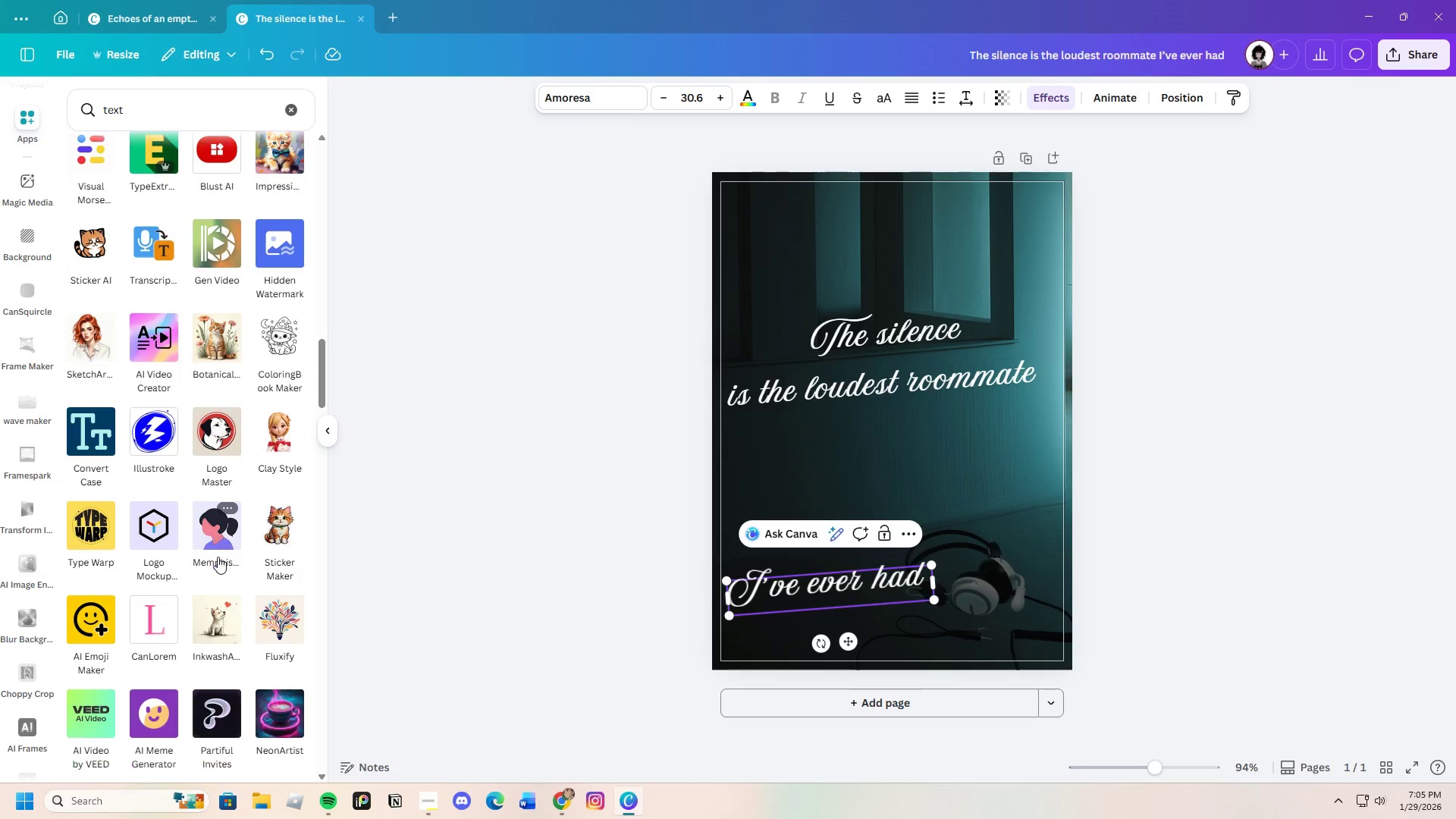 
scroll: coordinate [218, 557], scroll_direction: up, amount: 21.0
 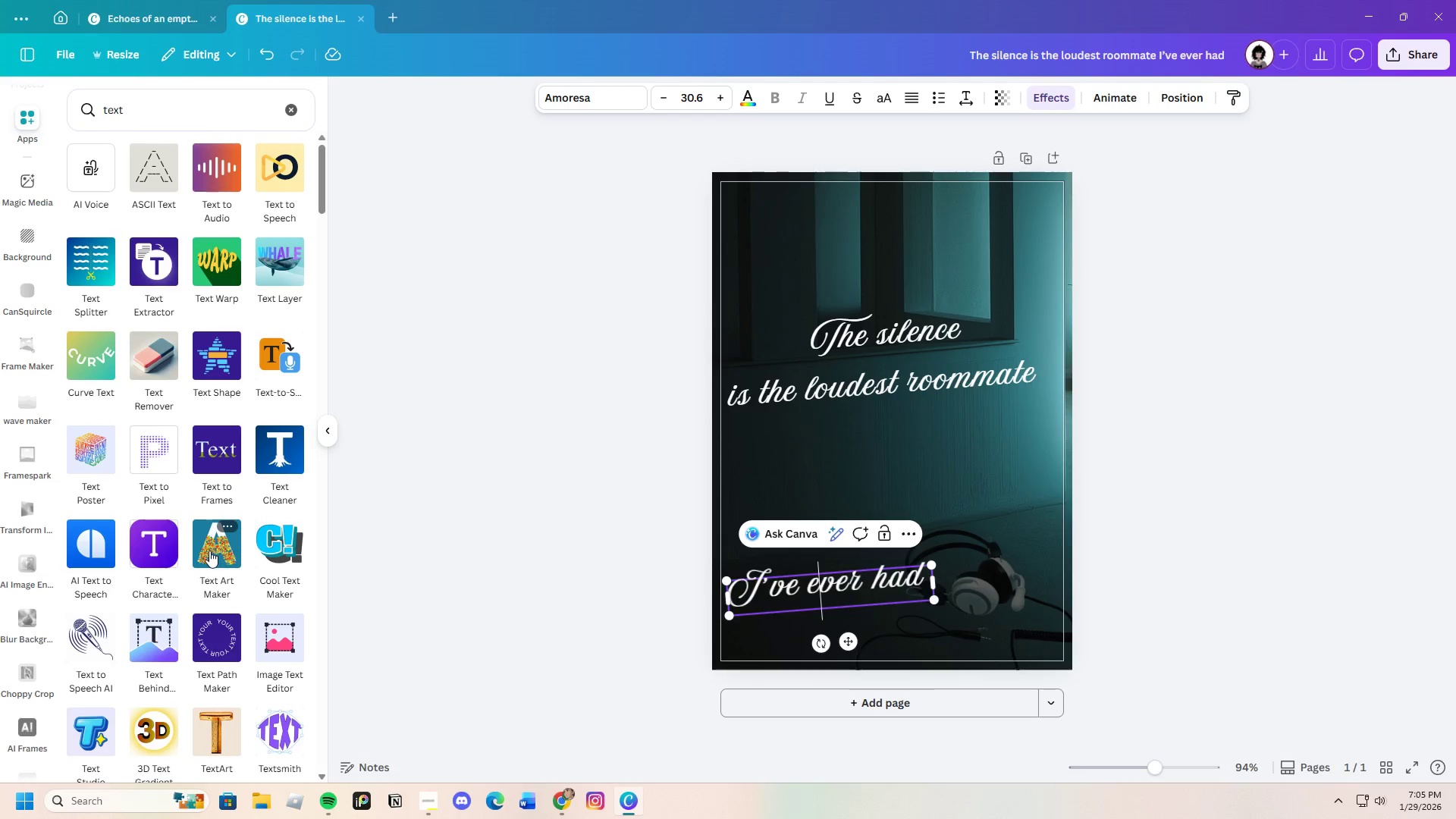 
wait(7.03)
 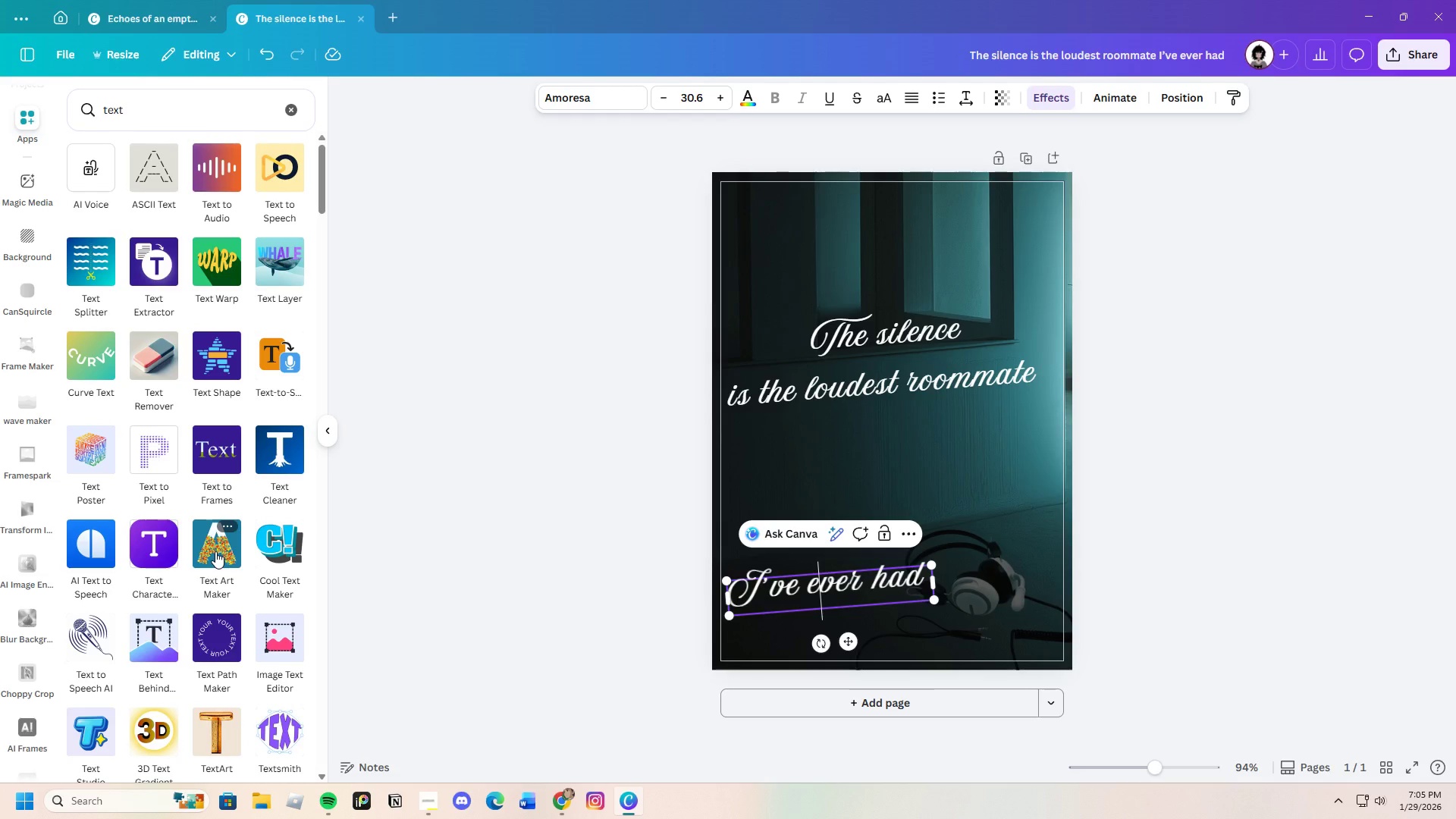 
left_click([789, 583])
 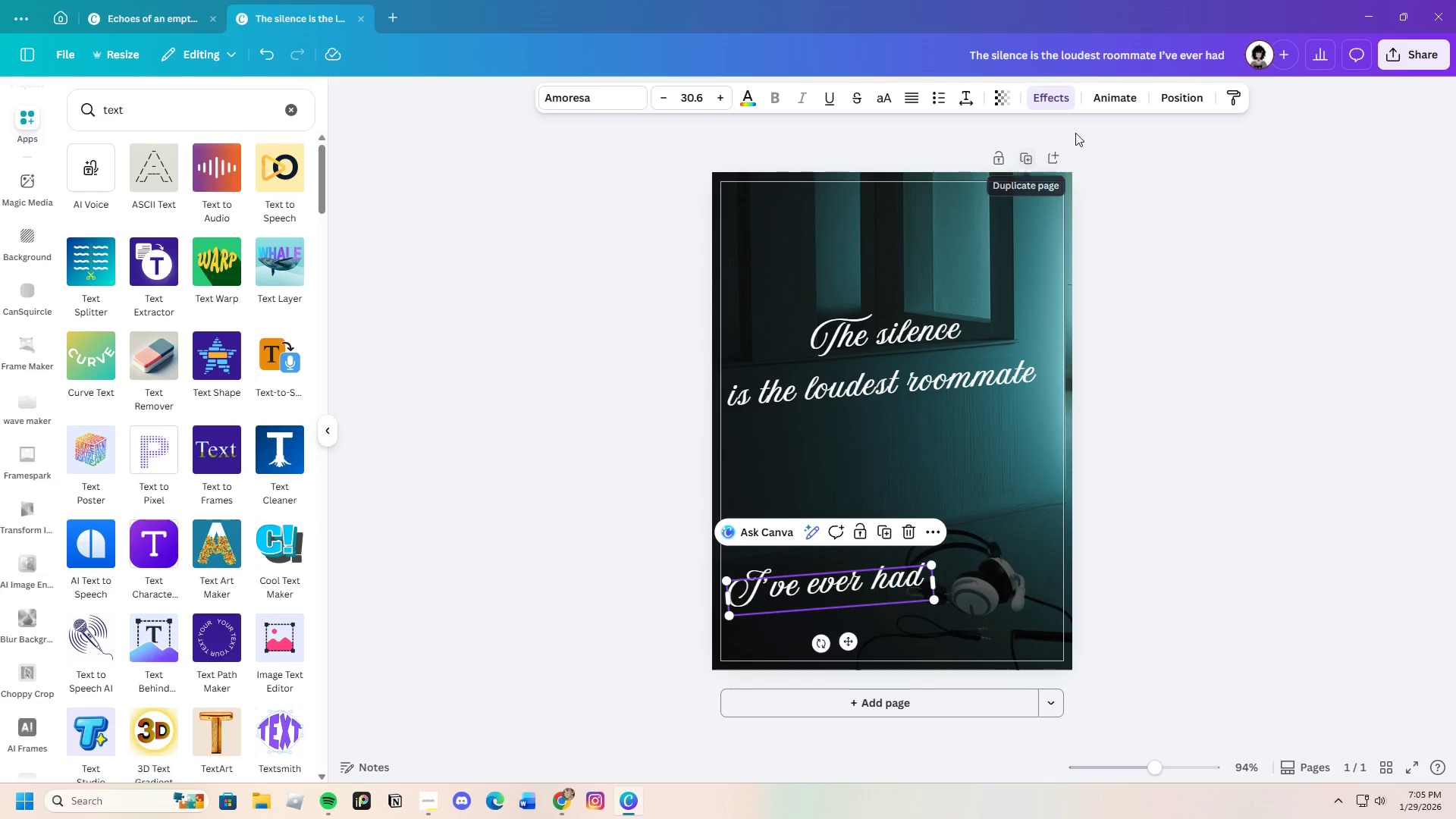 
left_click([1103, 96])
 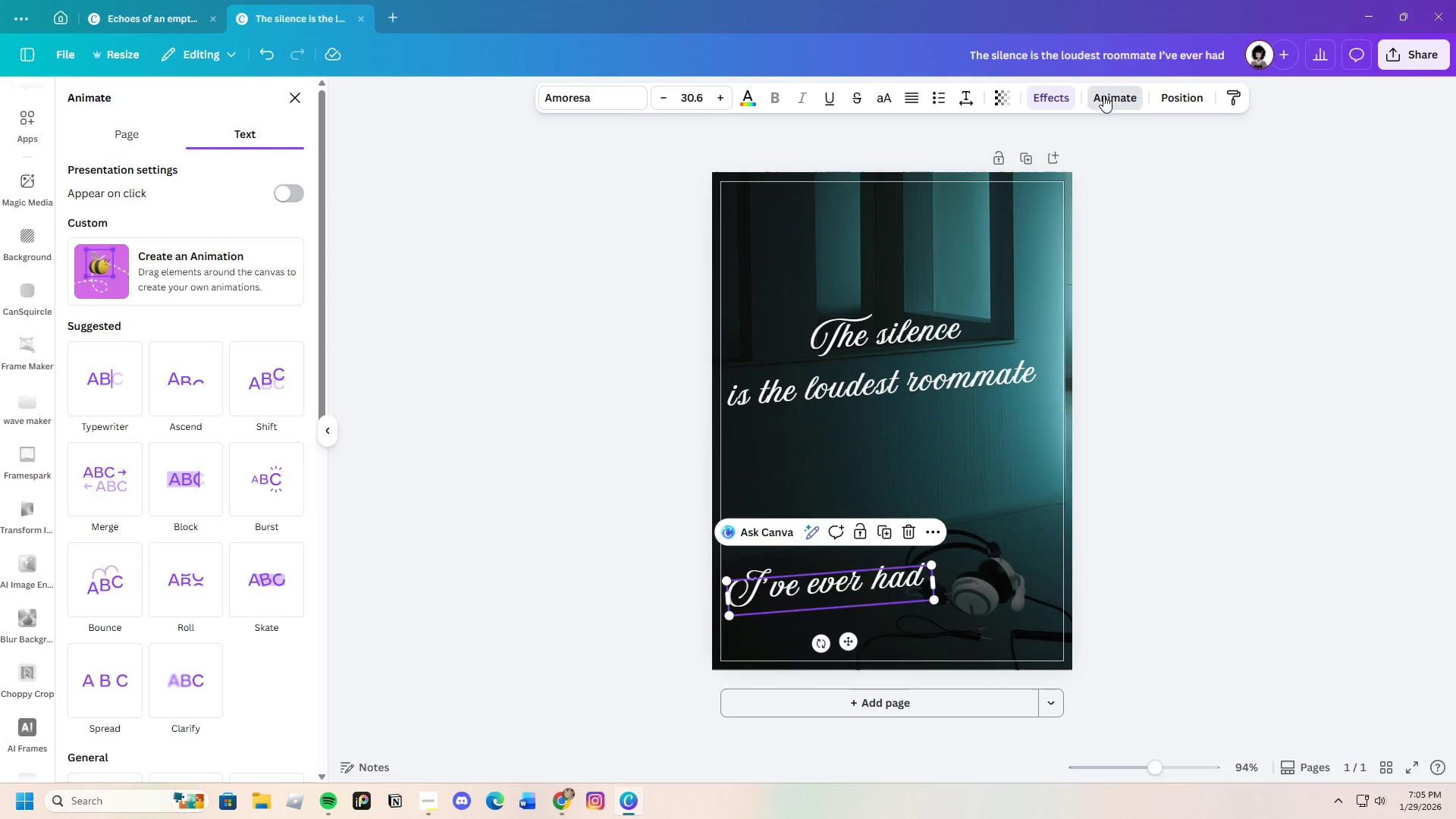 
left_click([1048, 98])
 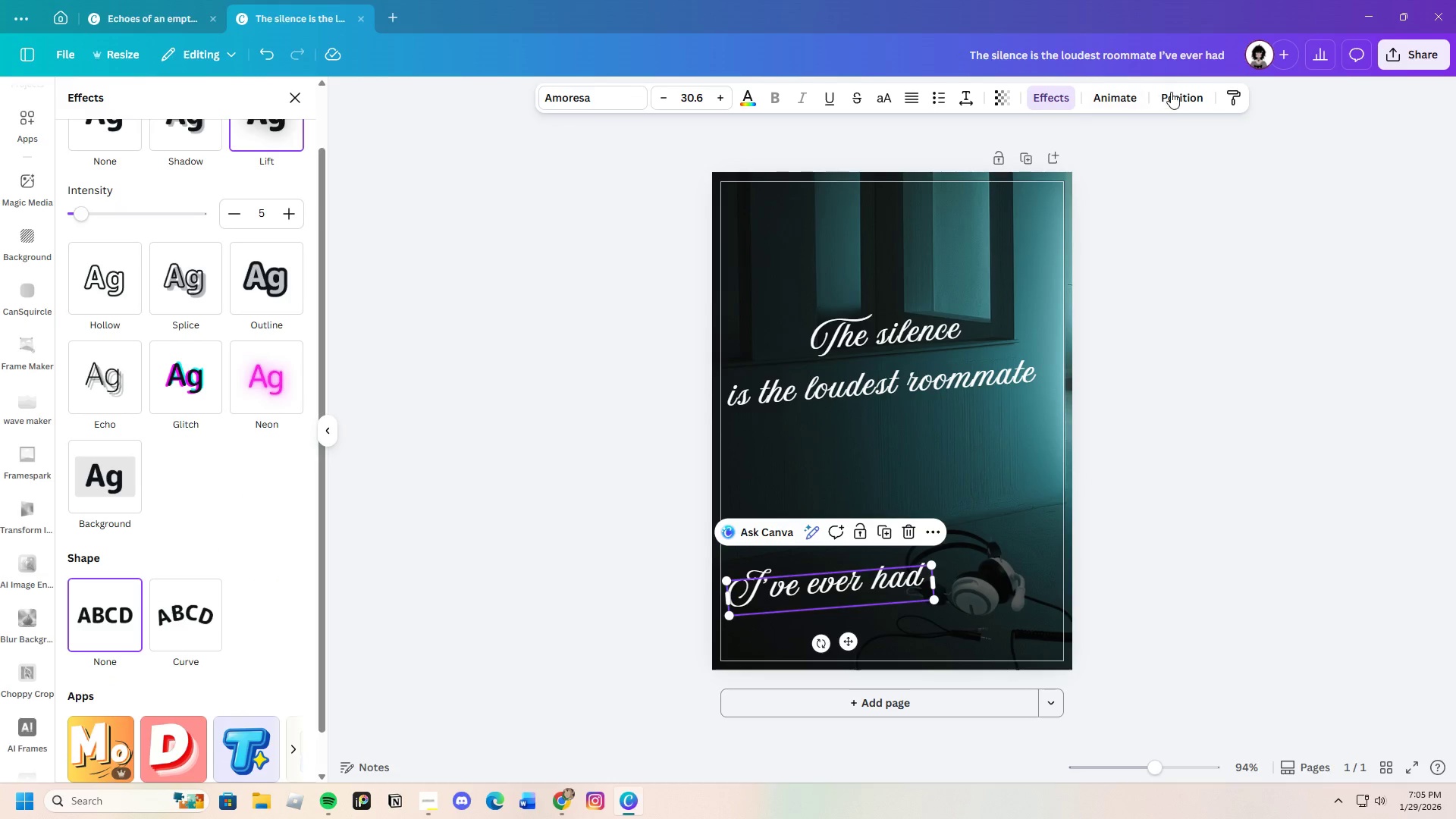 
left_click([1172, 92])
 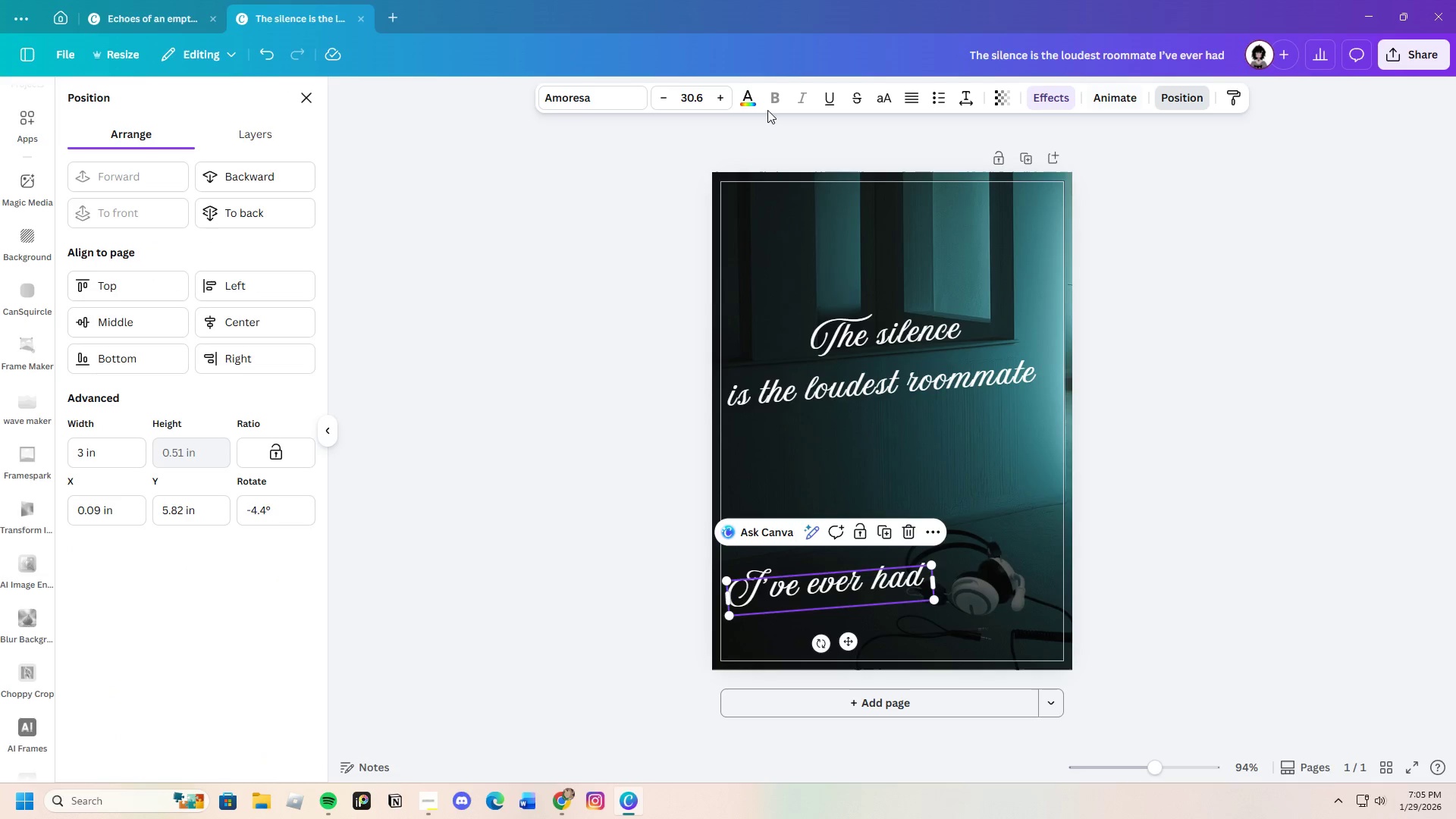 
wait(8.48)
 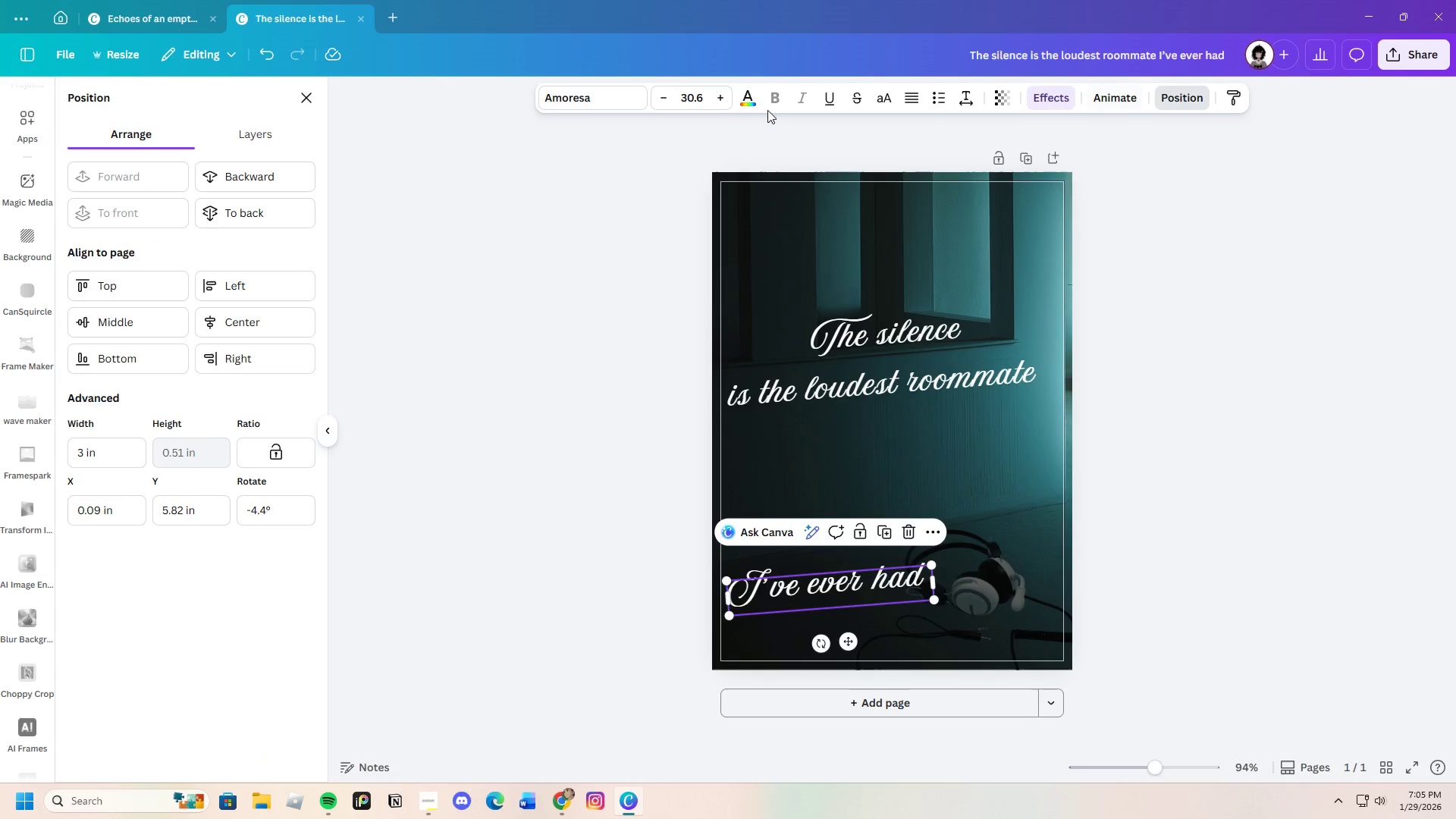 
left_click([14, 522])
 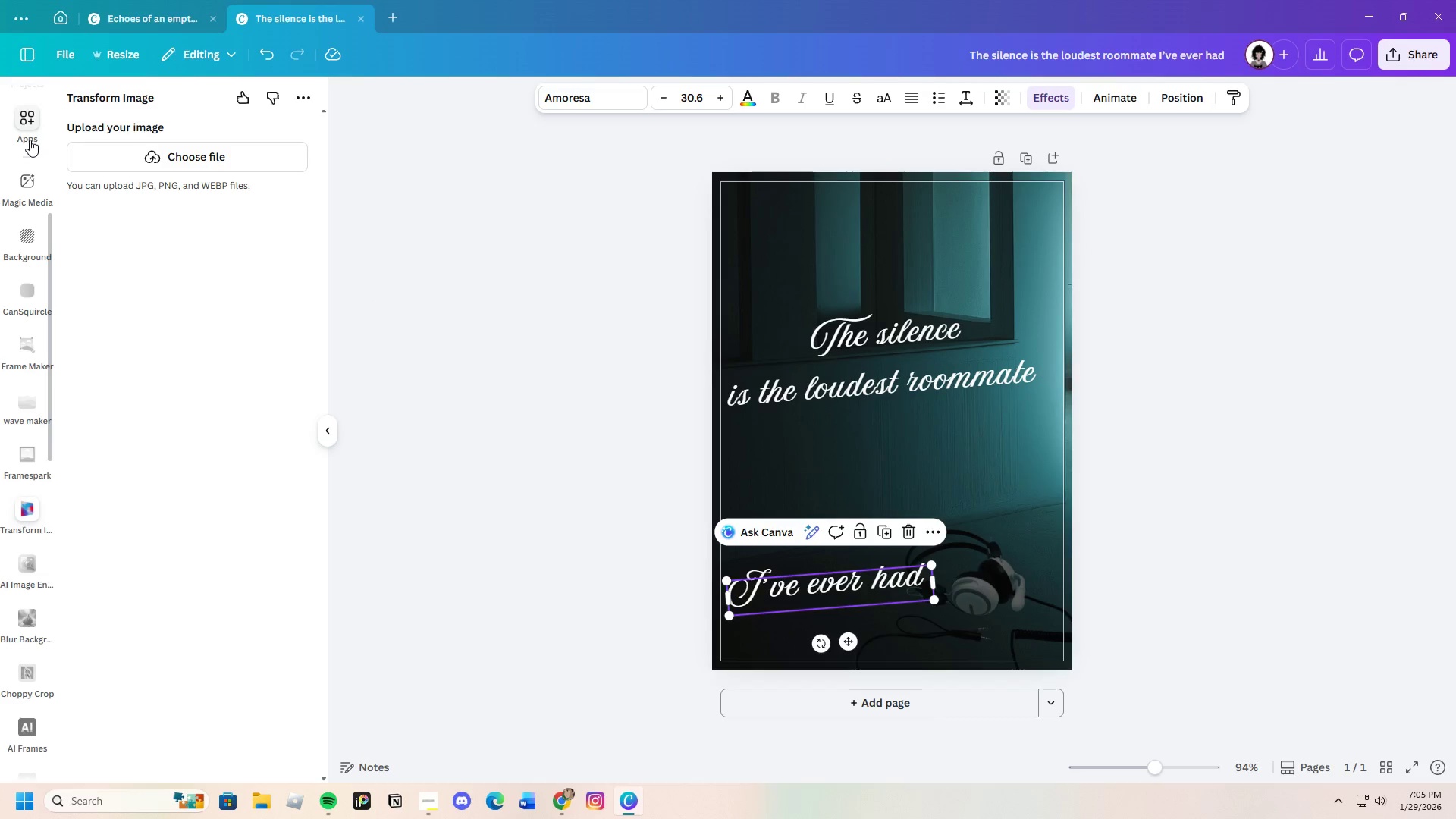 
wait(7.52)
 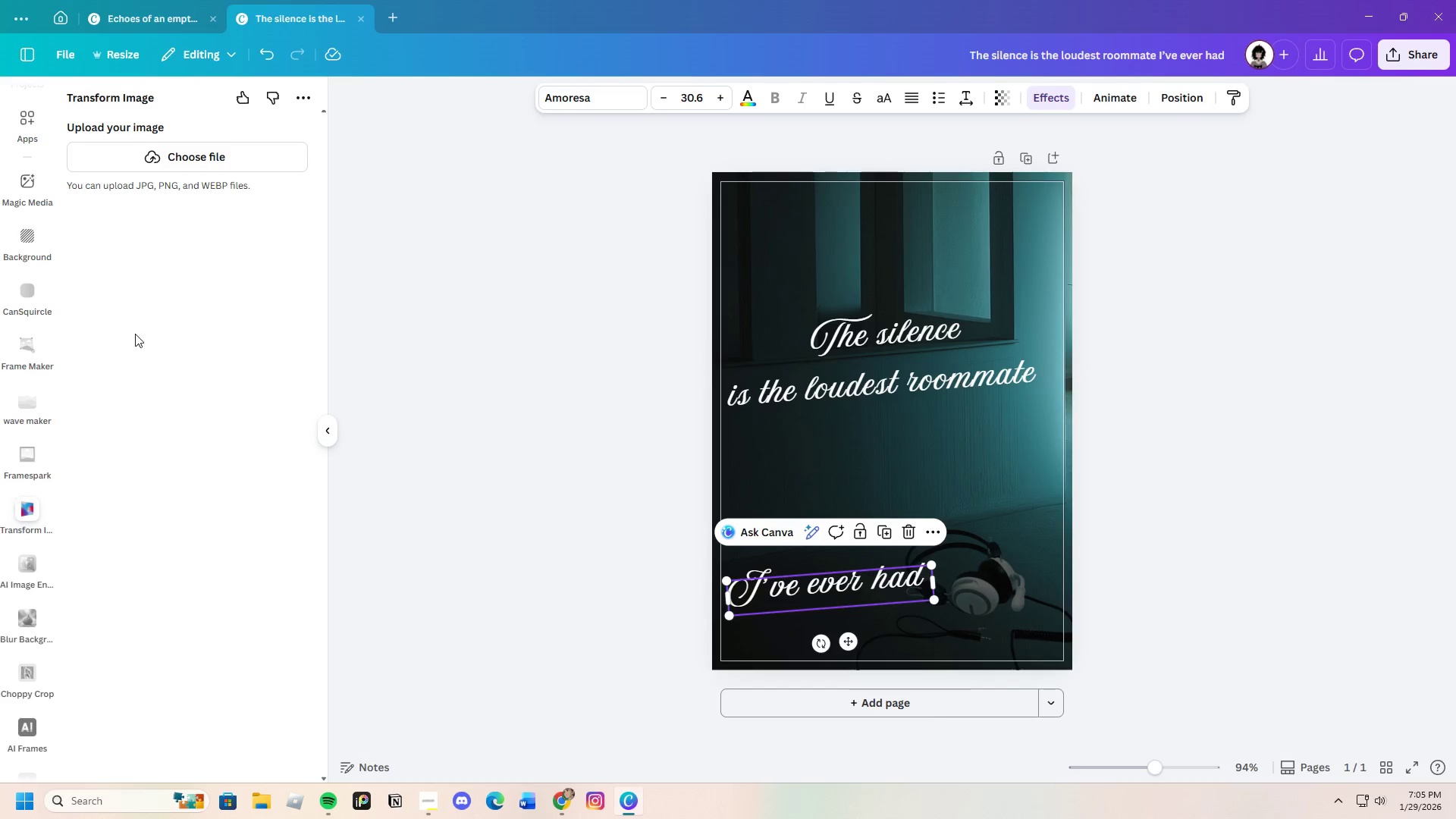 
left_click_drag(start_coordinate=[140, 114], to_coordinate=[90, 123])
 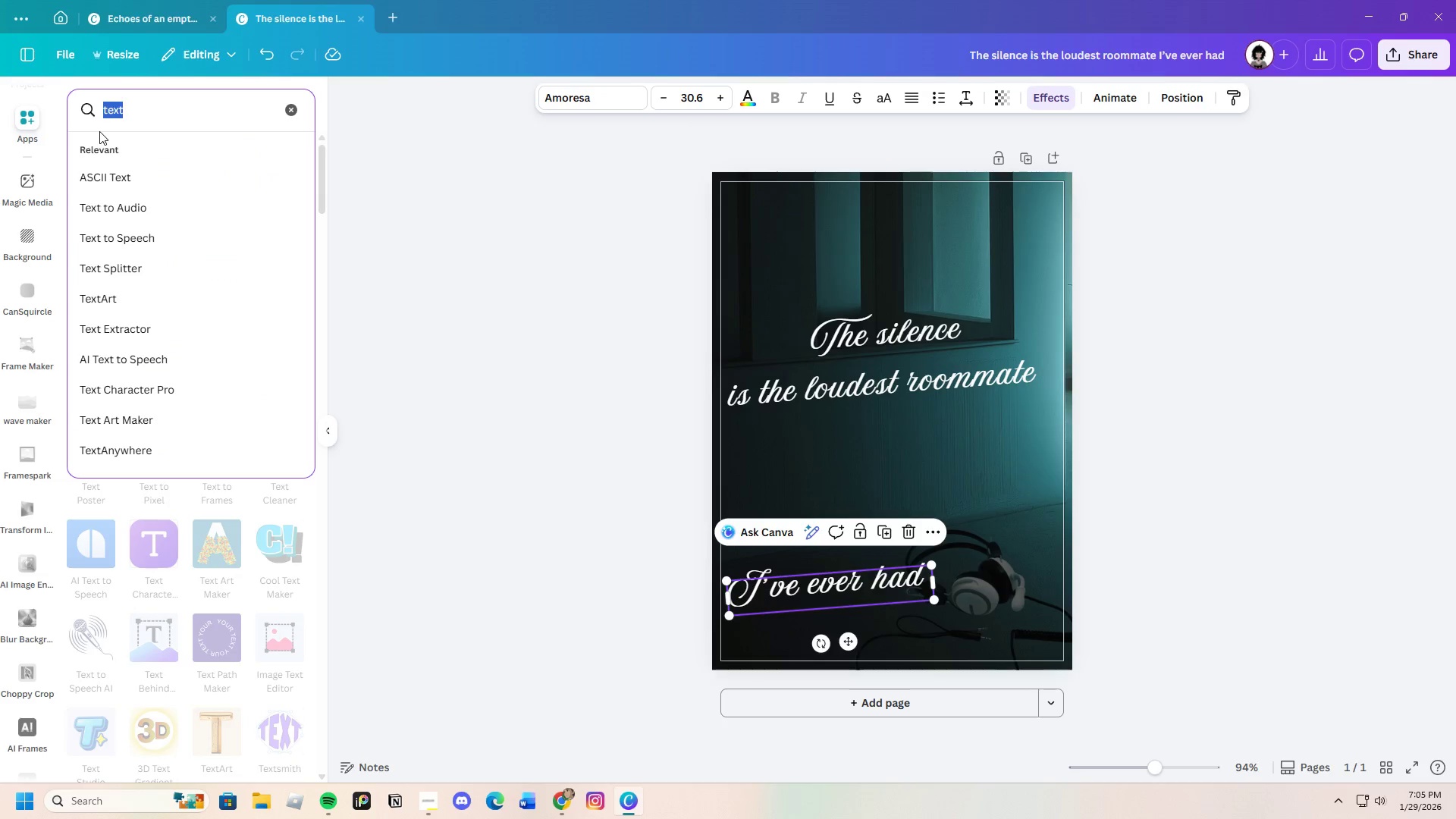 
type(\)
key(Backspace)
type(Transform text)
 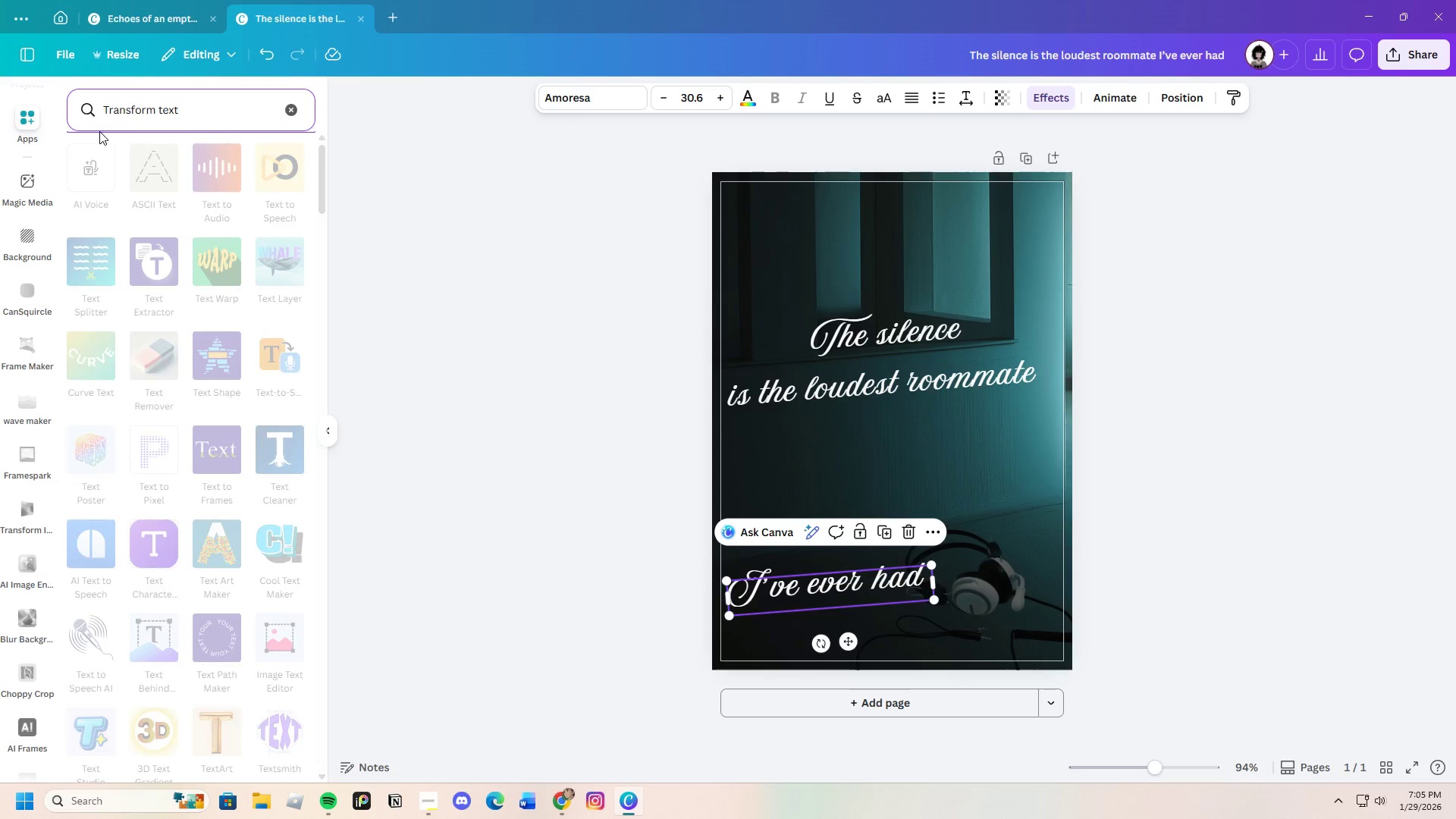 
key(Enter)
 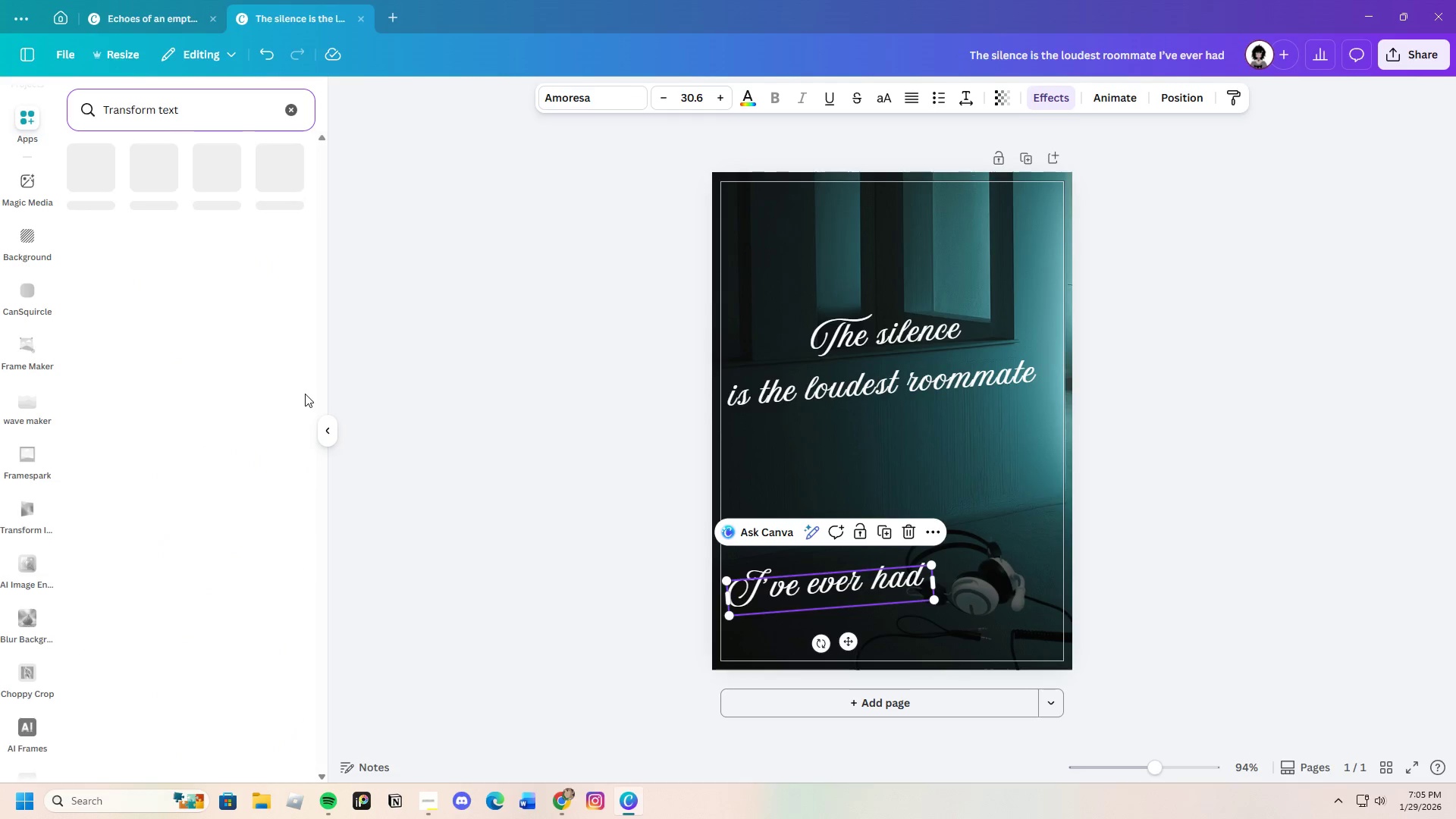 
mouse_move([242, 347])
 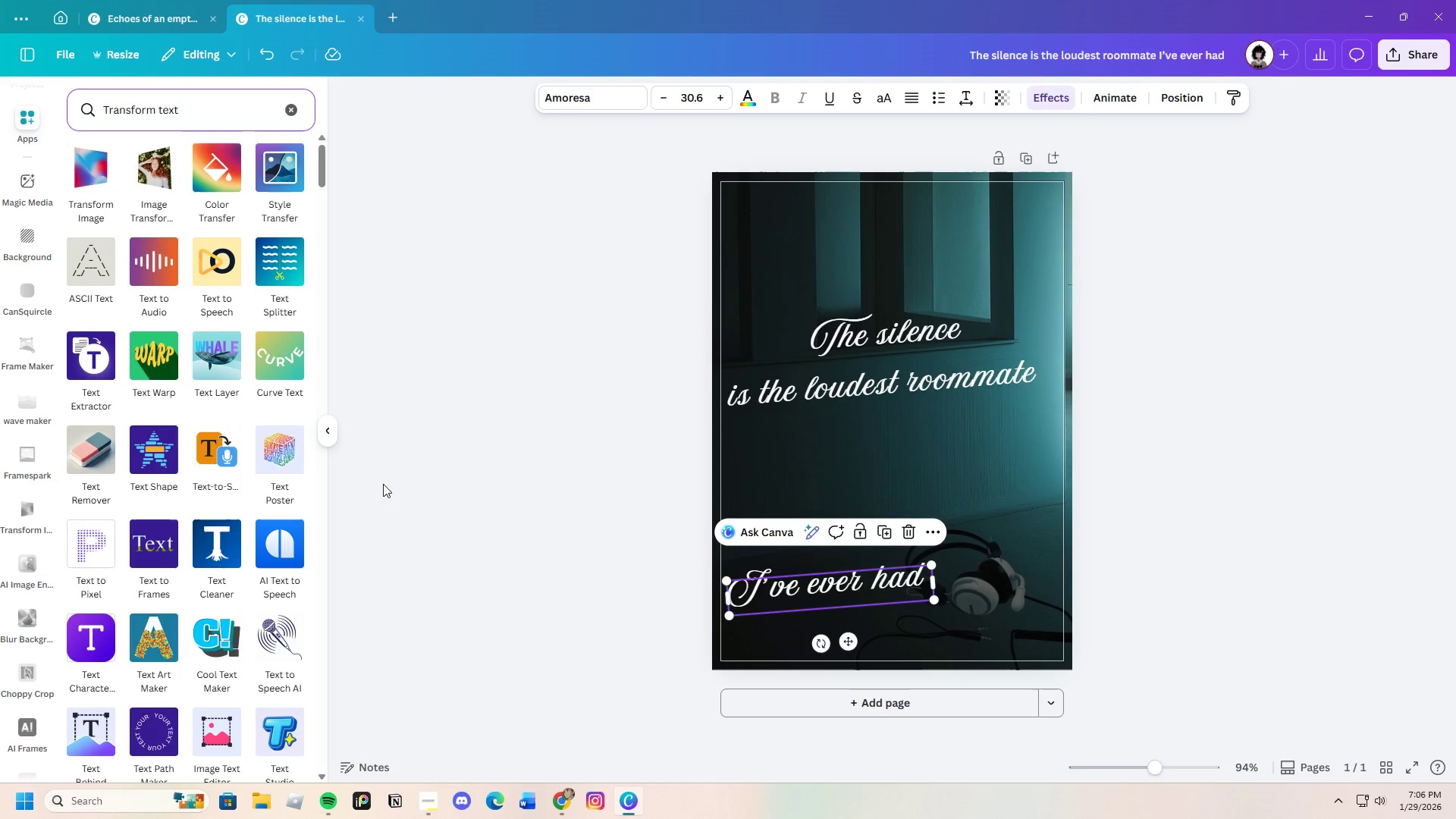 
left_click([143, 462])
 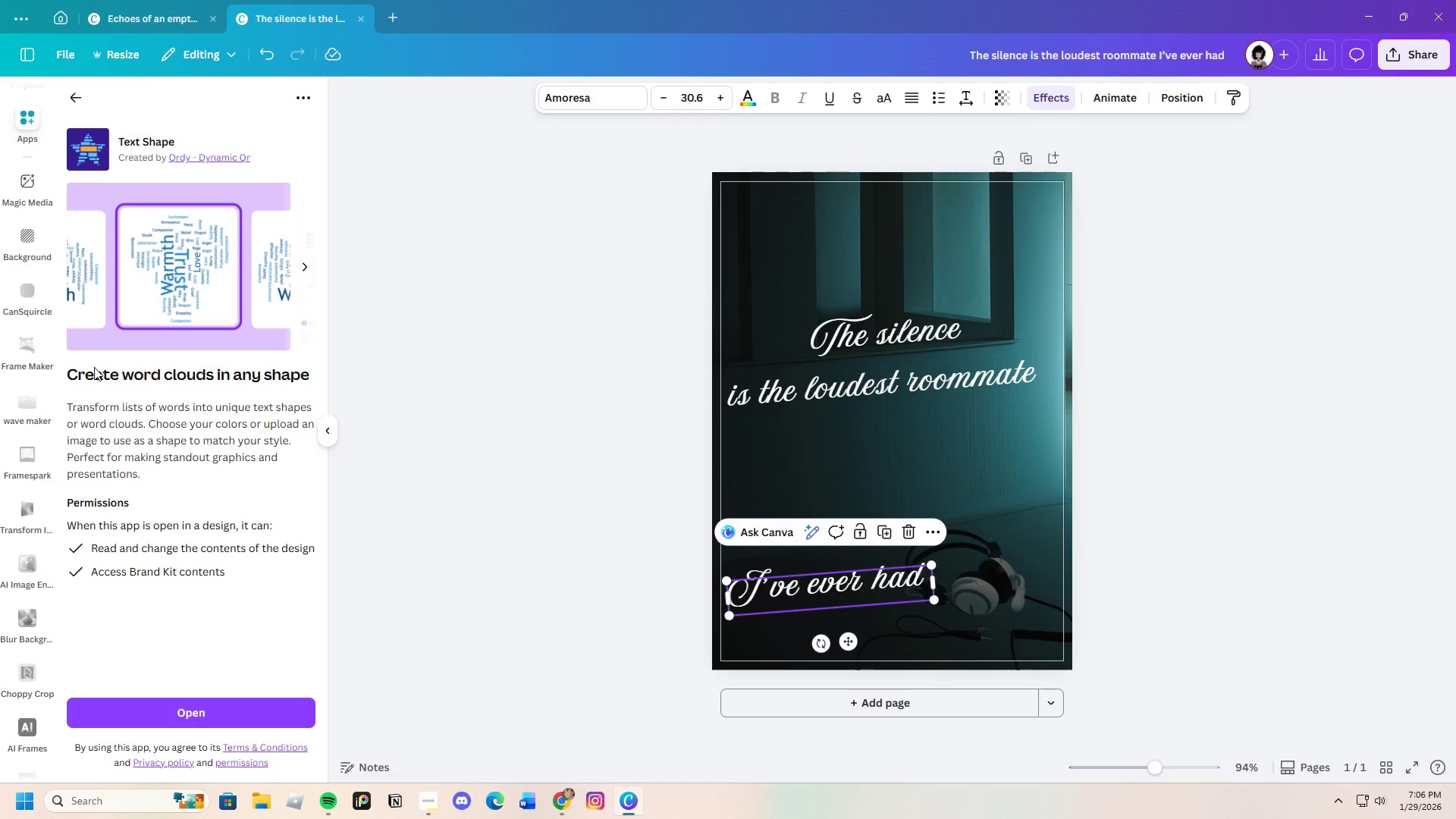 
wait(6.7)
 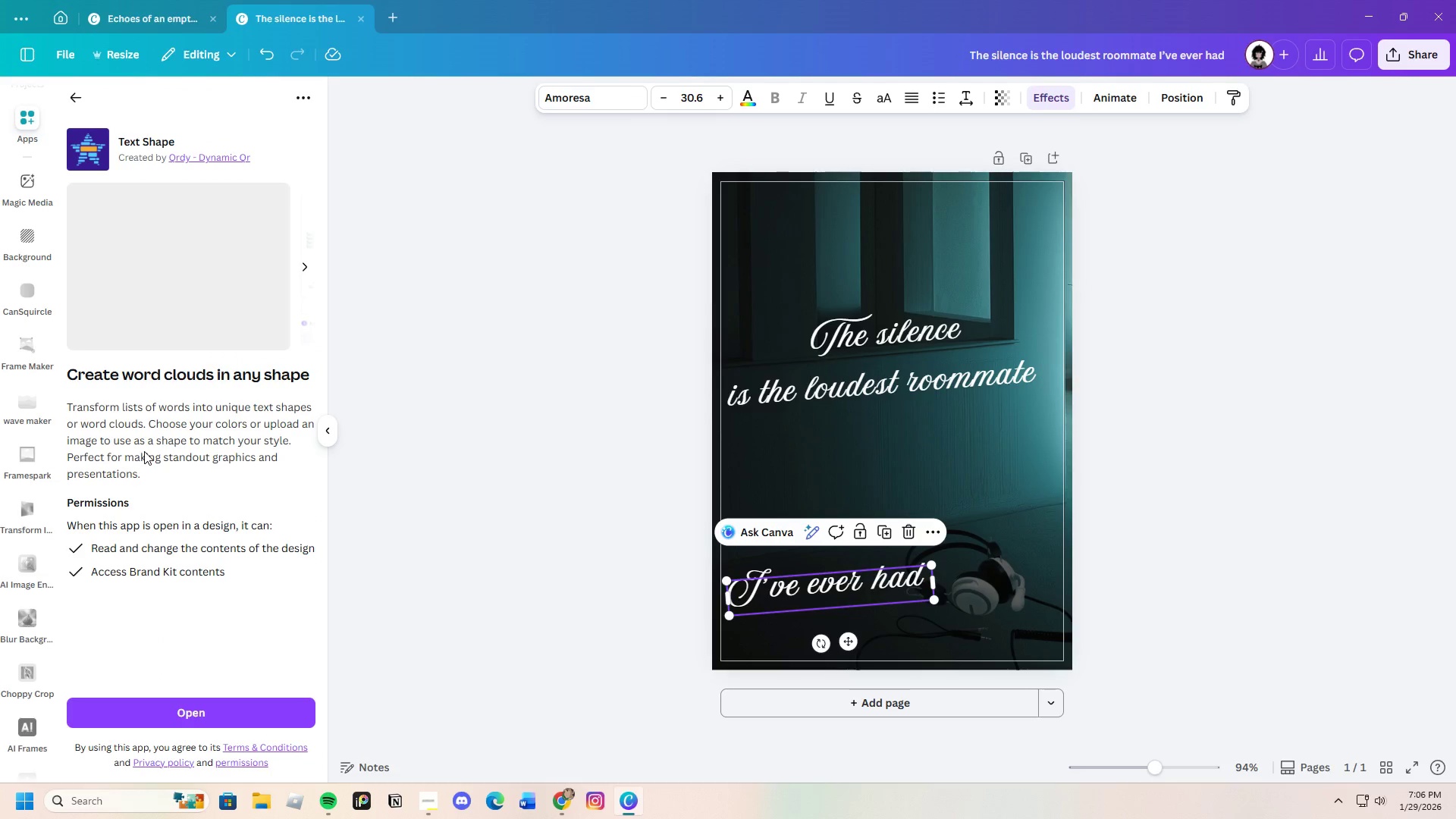 
left_click([80, 97])
 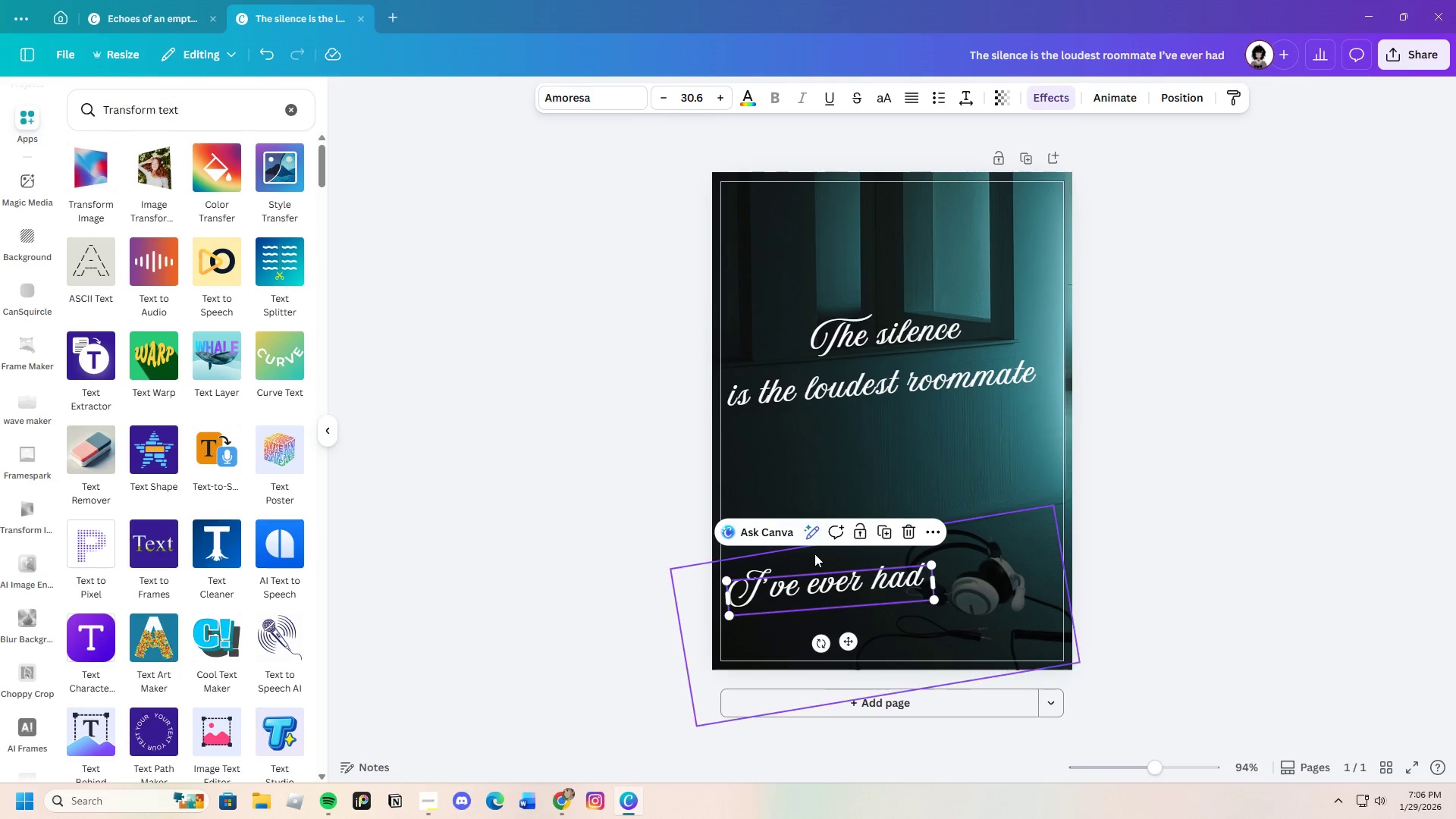 
wait(8.33)
 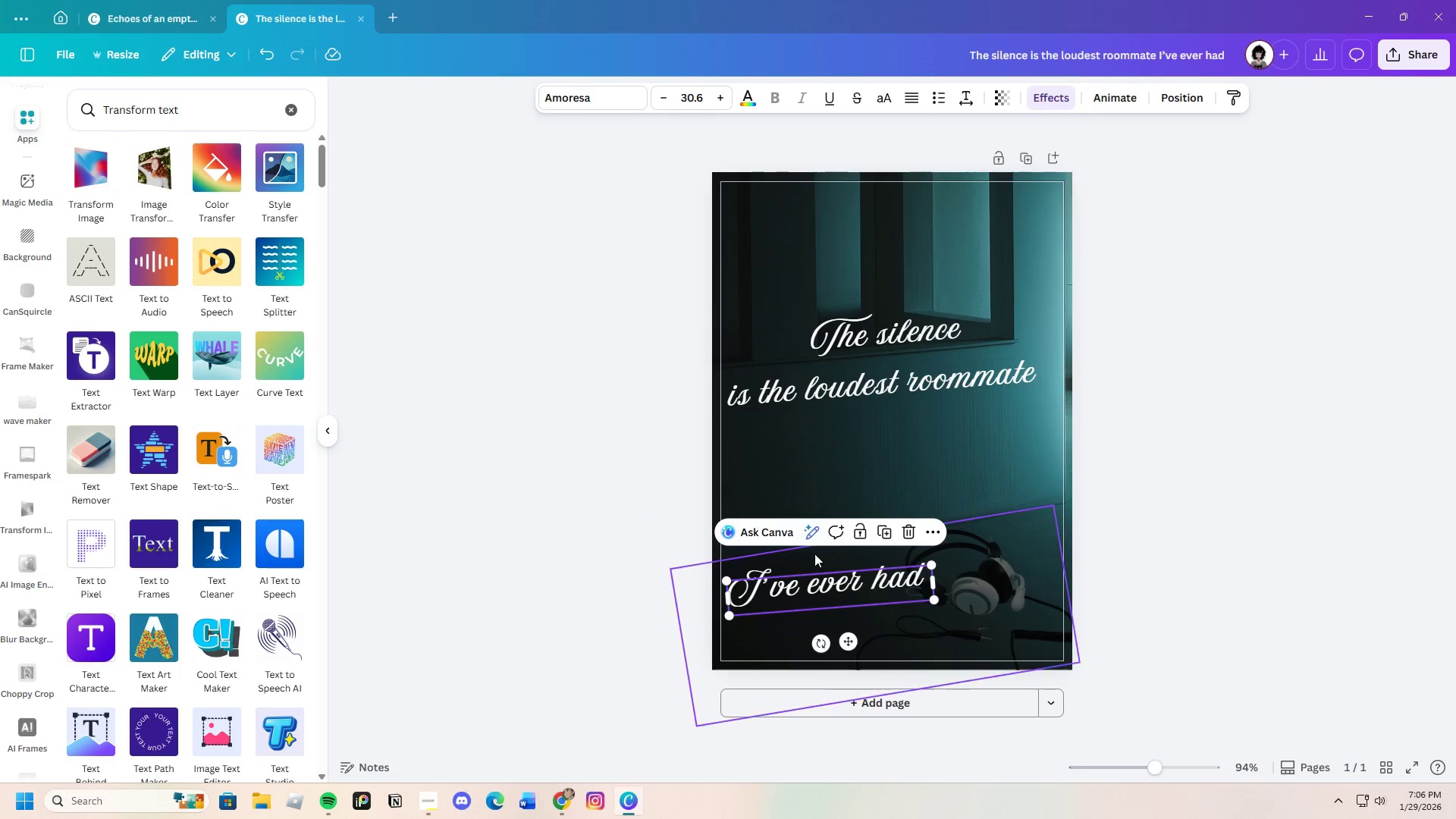 
mouse_move([815, 648])
 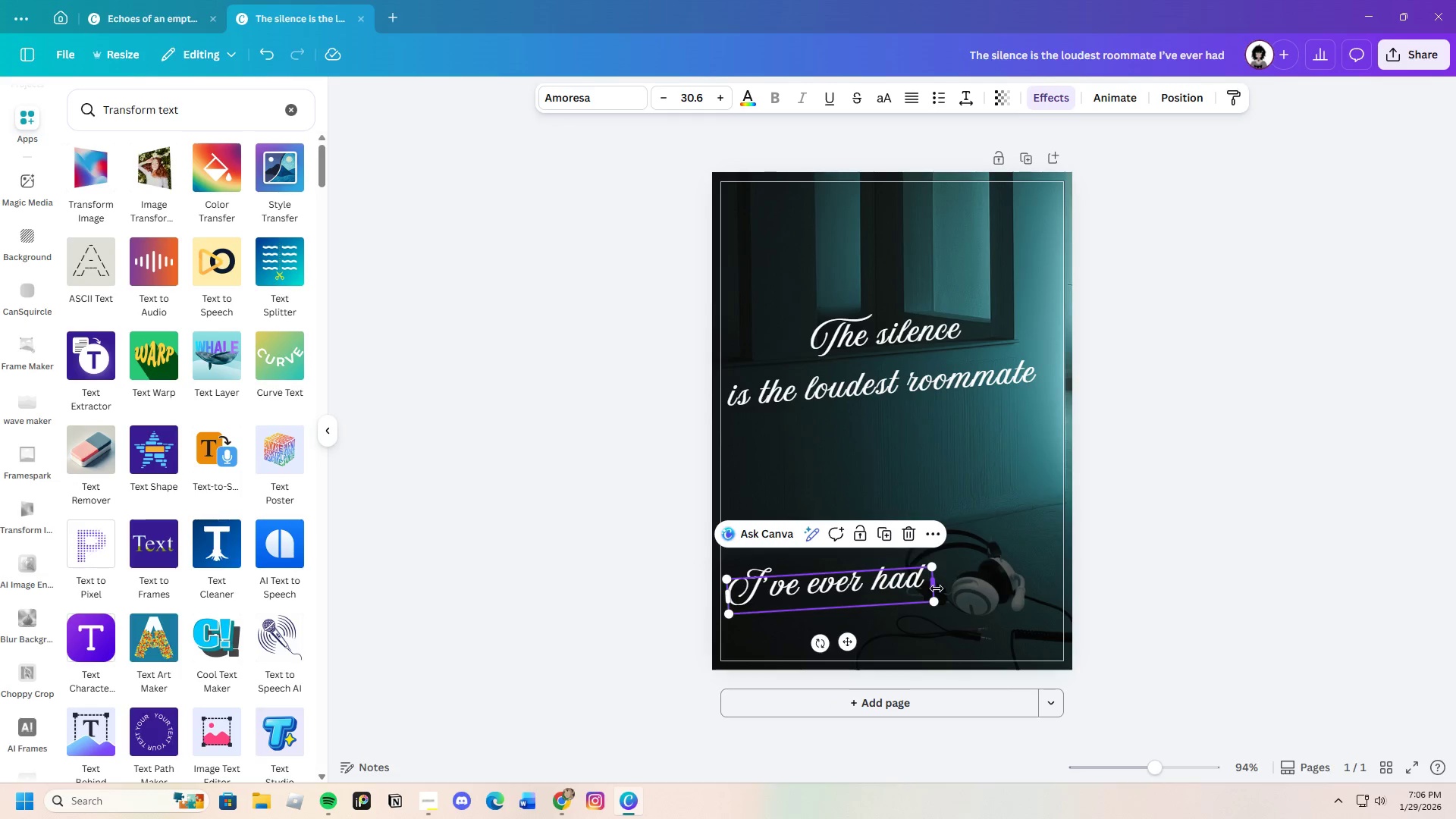 
left_click_drag(start_coordinate=[937, 588], to_coordinate=[932, 580])
 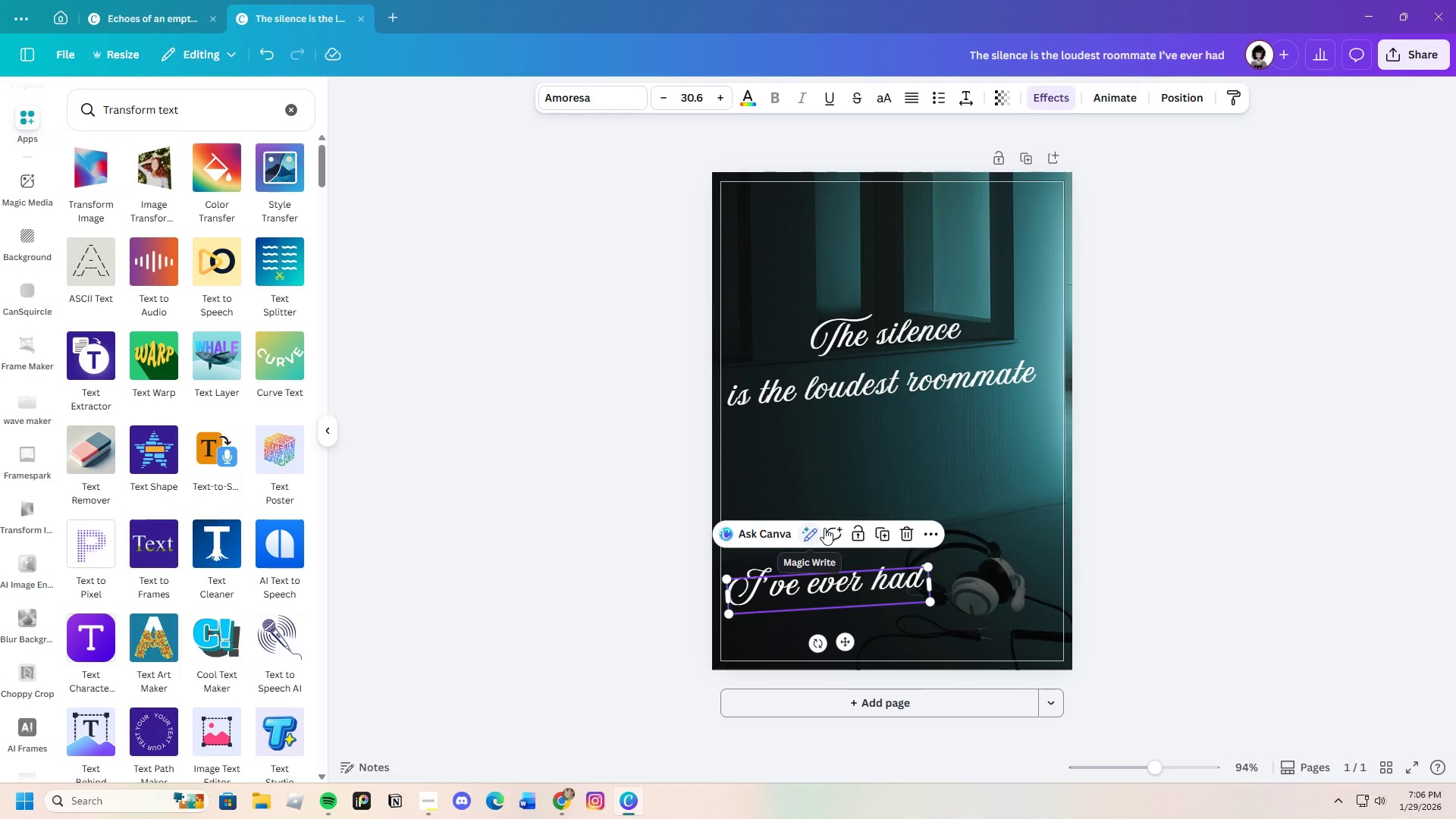 
left_click([930, 529])
 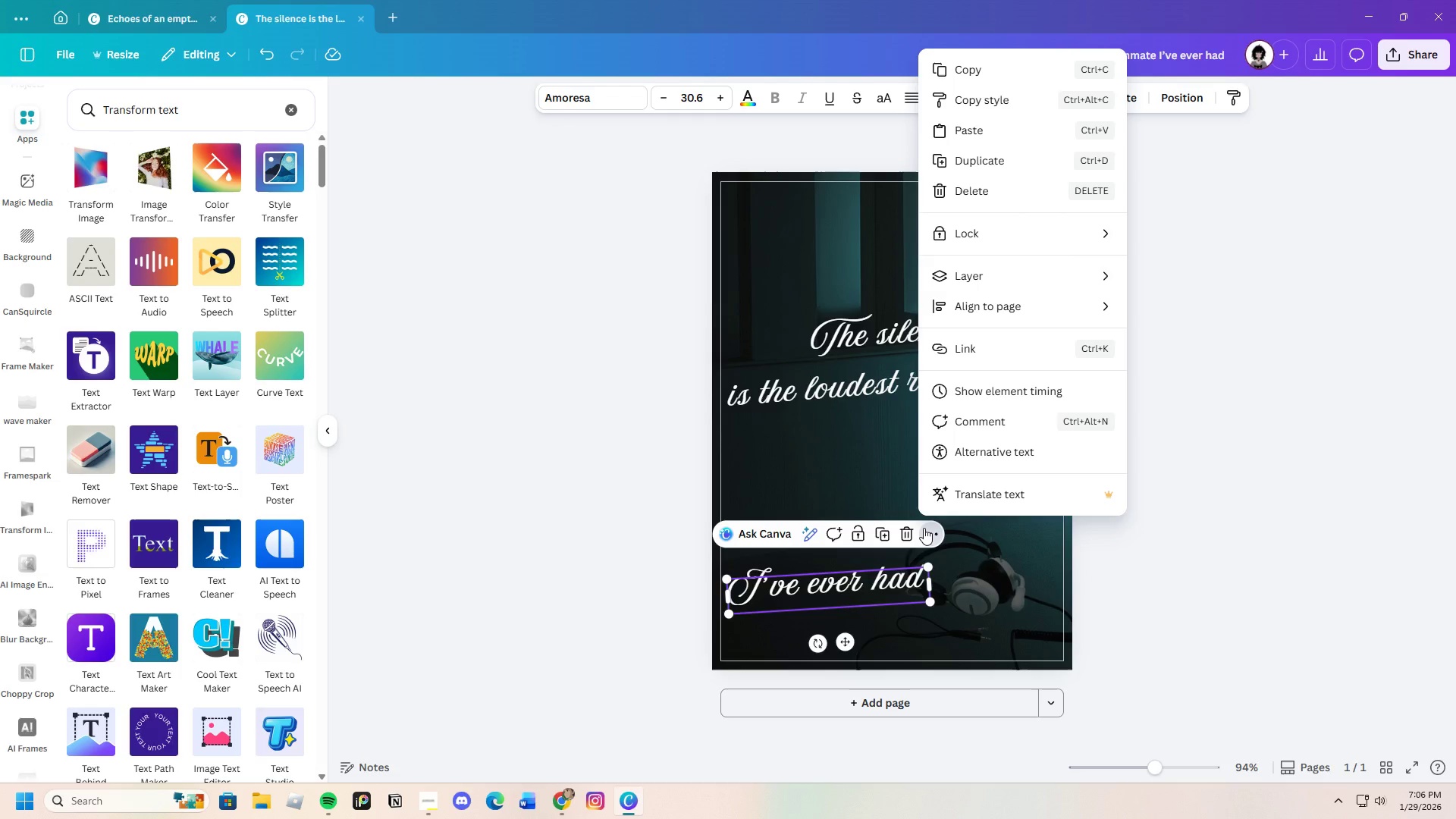 
wait(11.31)
 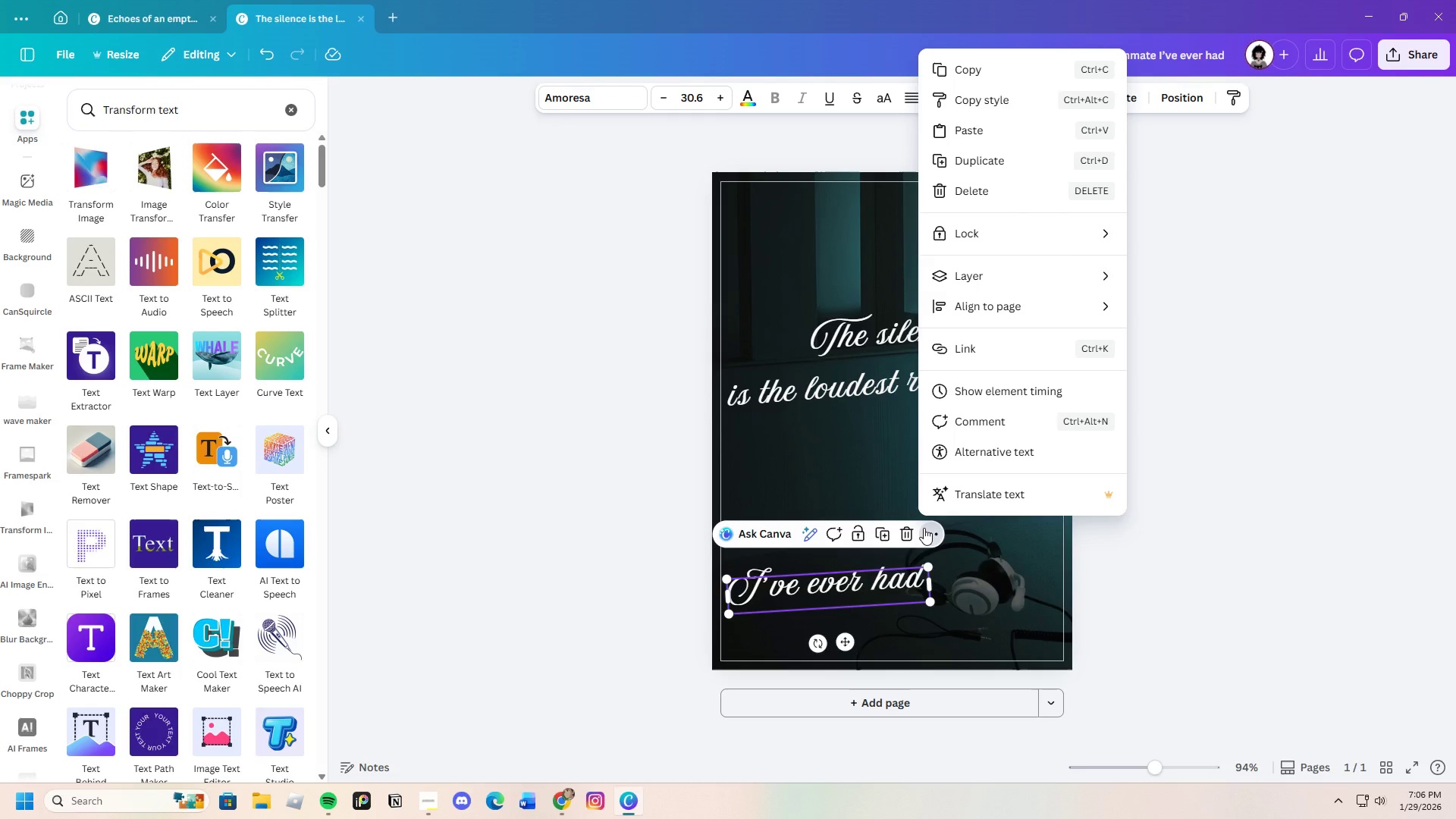 
left_click([1178, 587])
 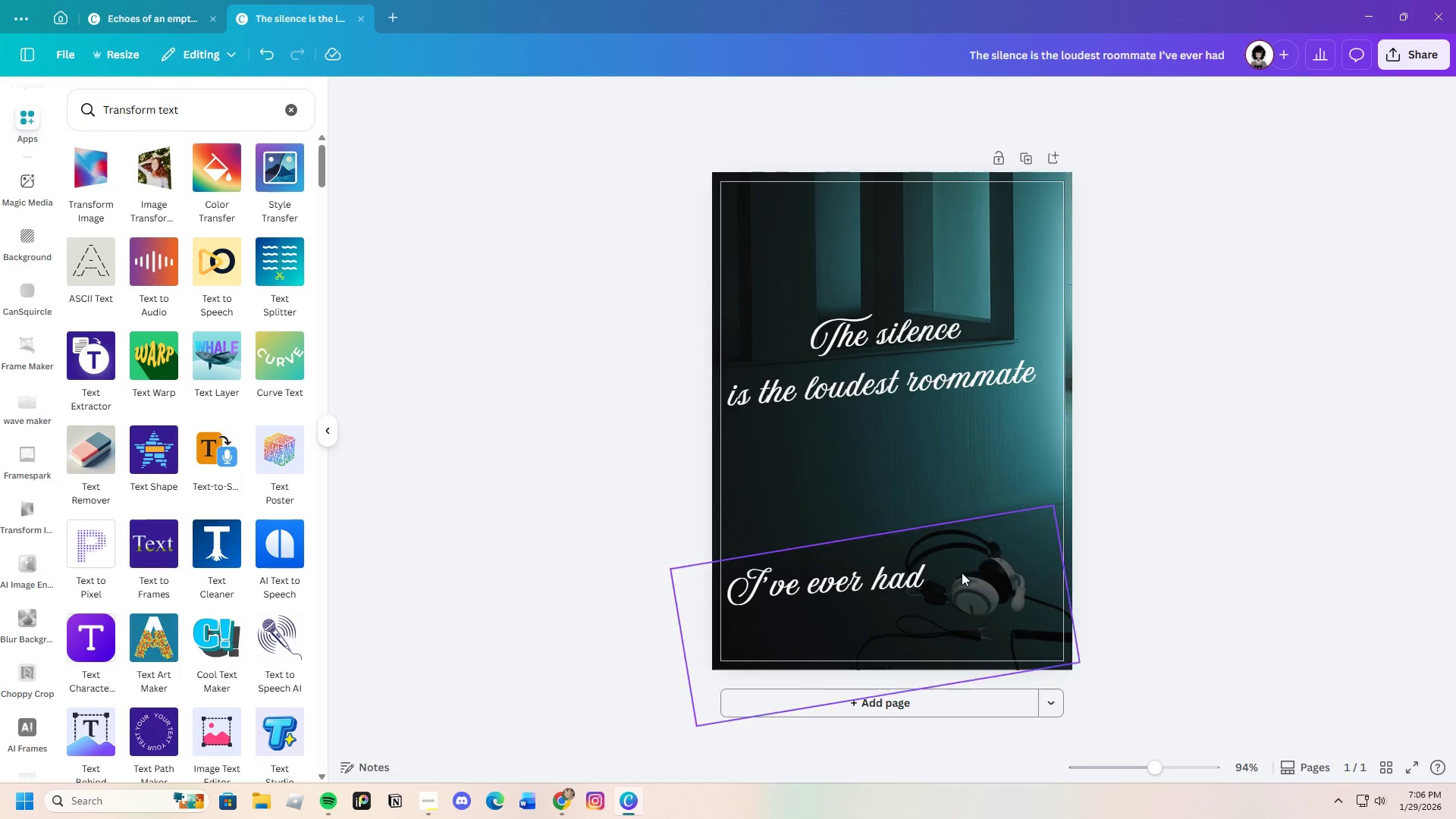 
left_click([864, 595])
 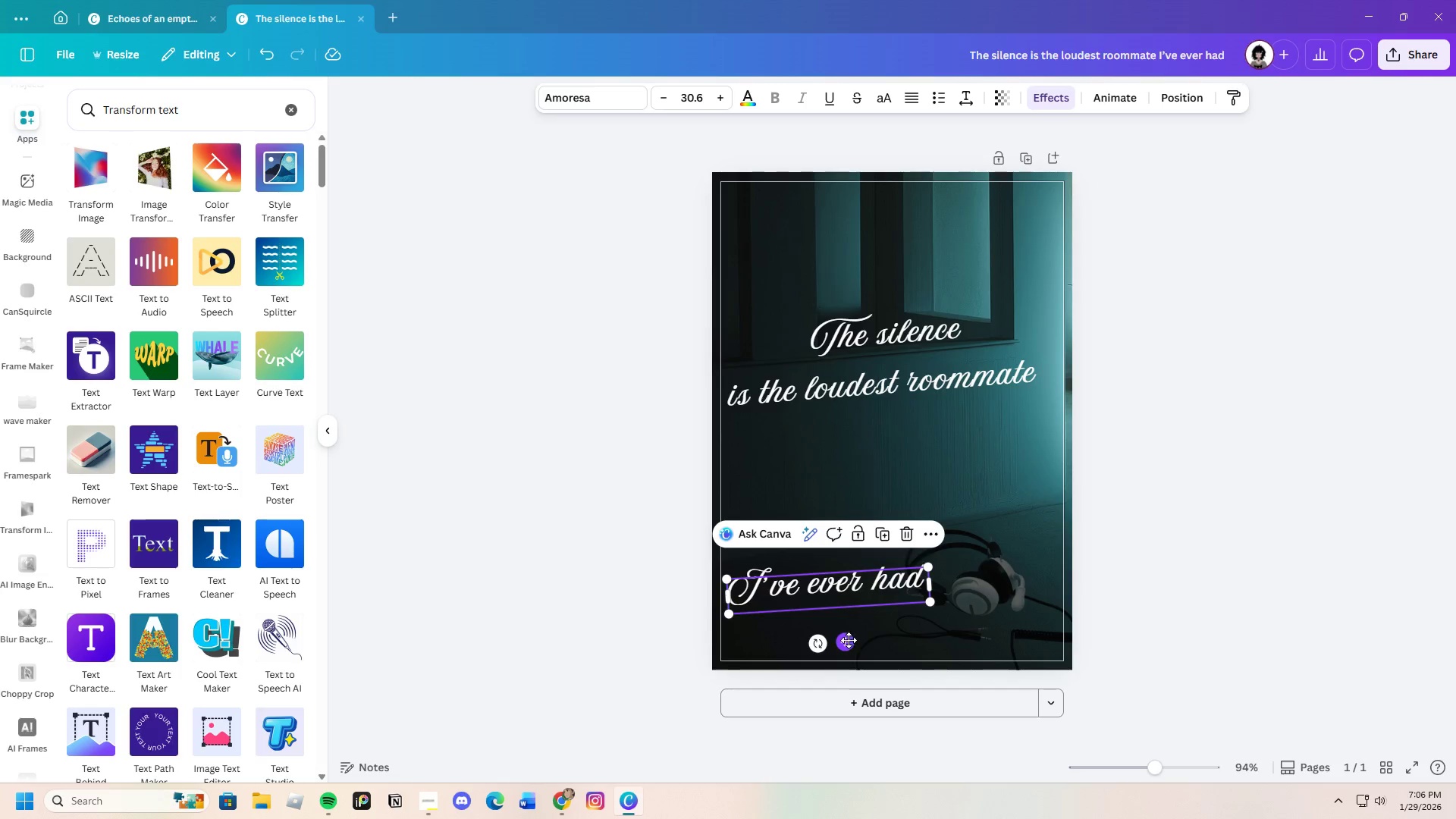 
left_click_drag(start_coordinate=[847, 640], to_coordinate=[853, 625])
 